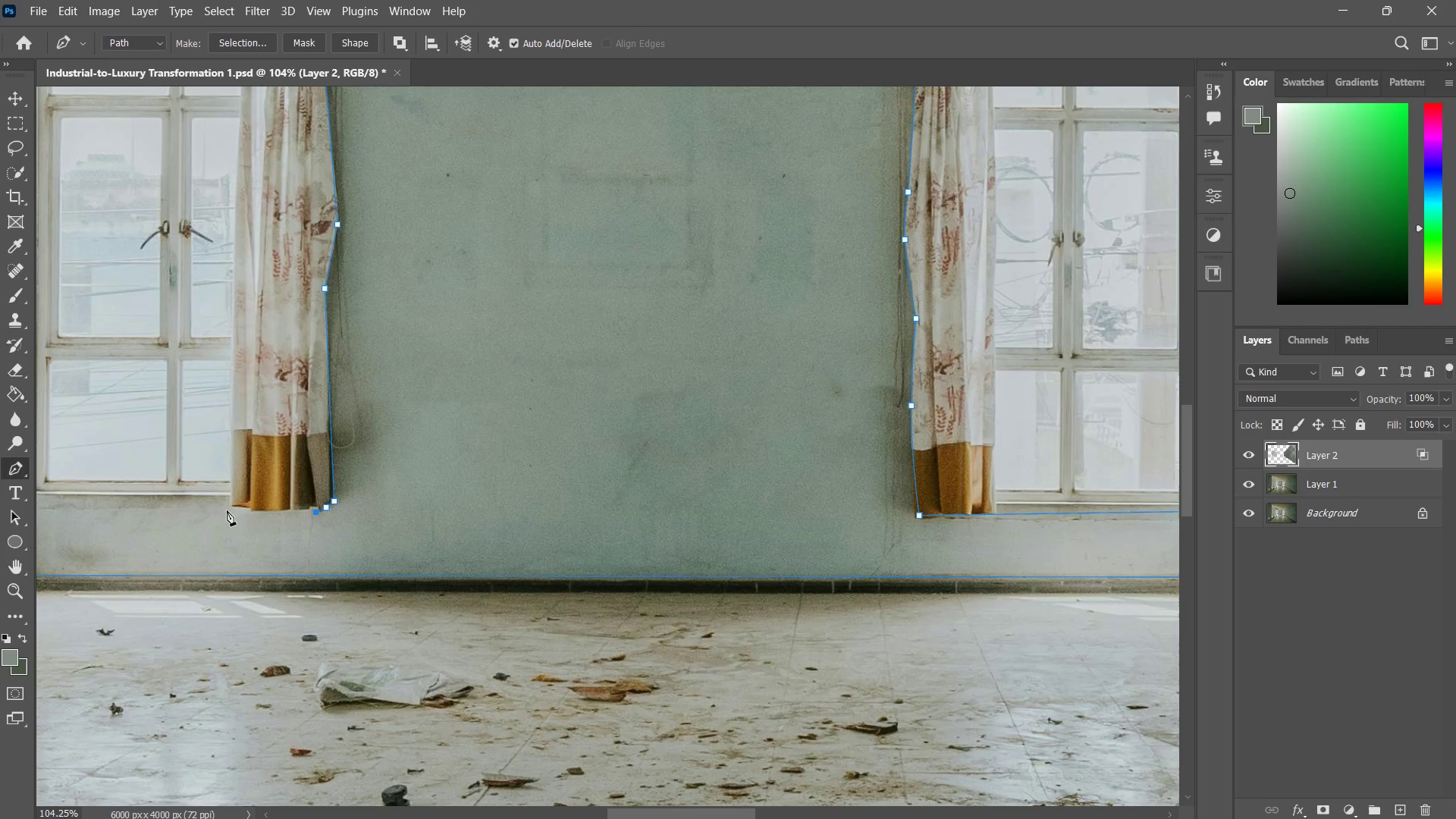 
left_click([225, 506])
 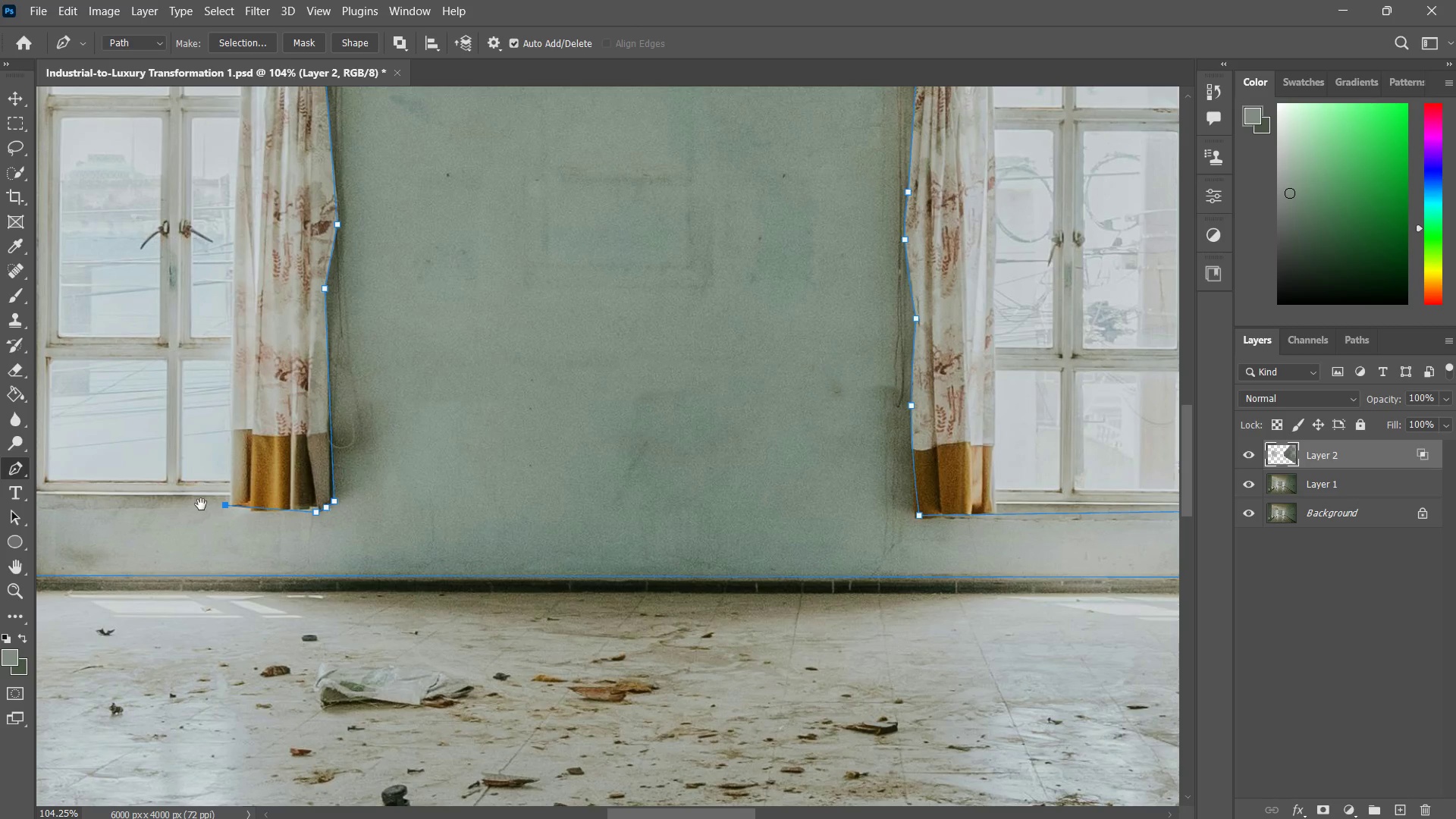 
hold_key(key=Space, duration=0.59)
 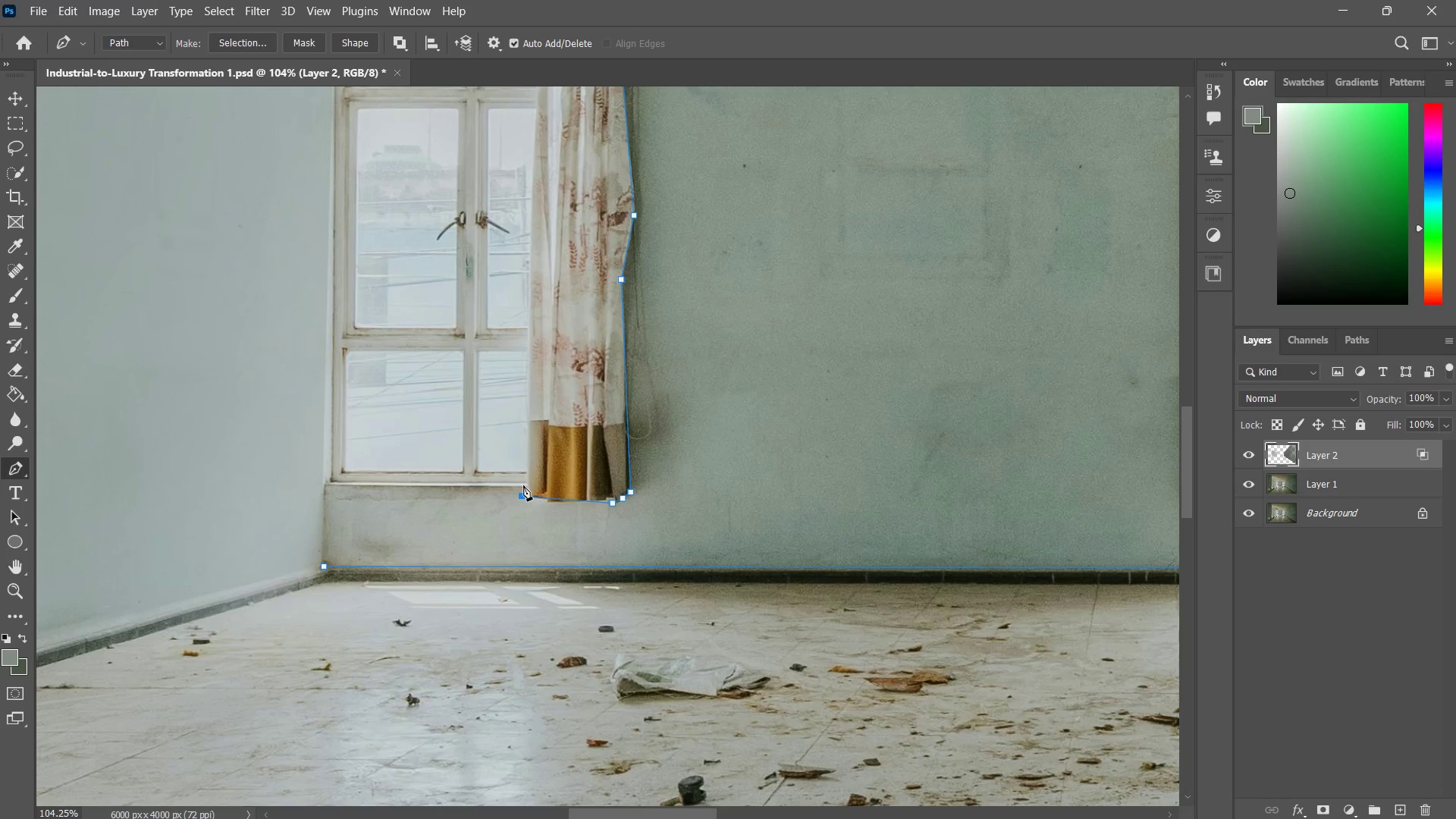 
left_click_drag(start_coordinate=[182, 503], to_coordinate=[479, 494])
 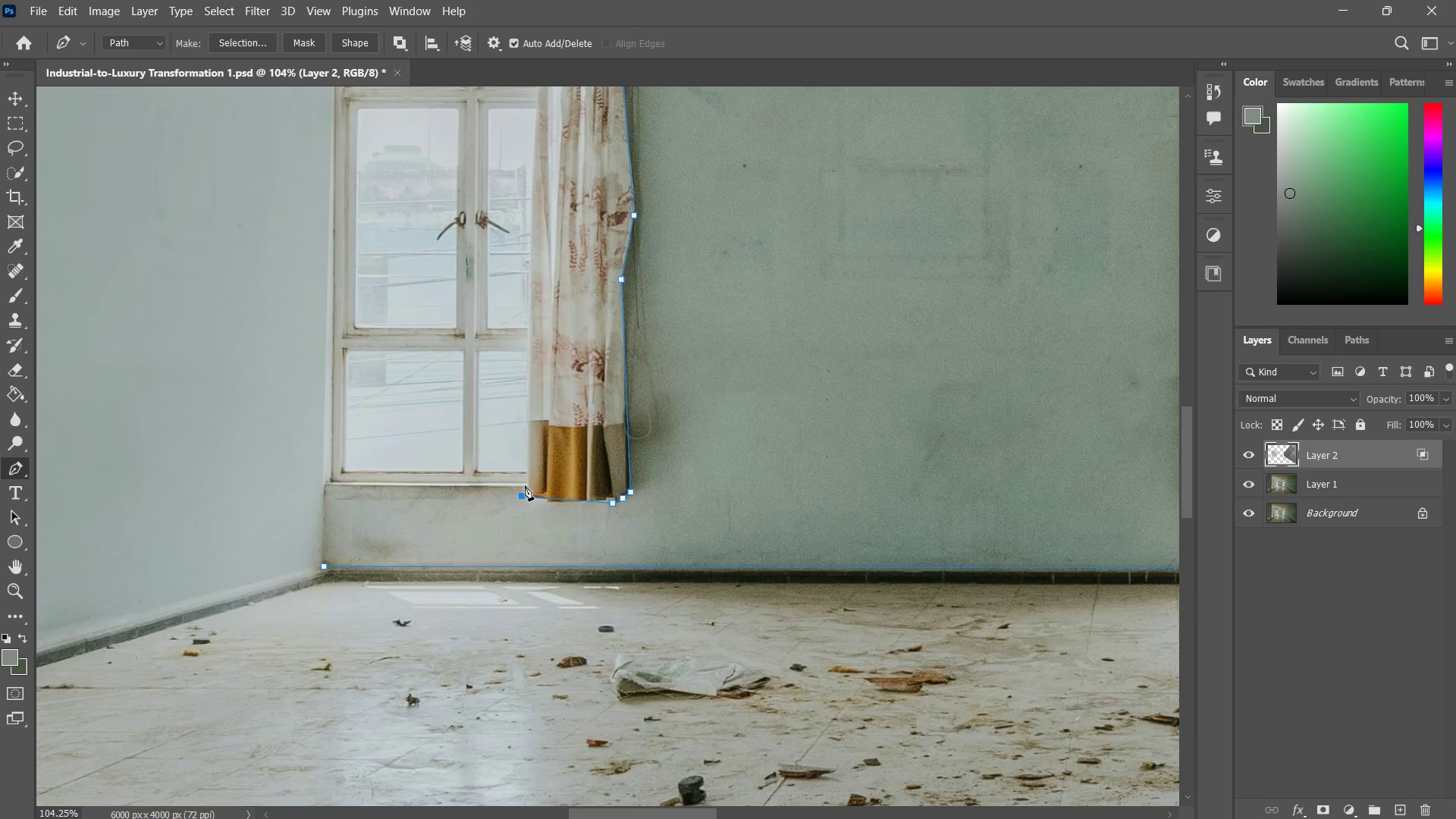 
left_click([526, 485])
 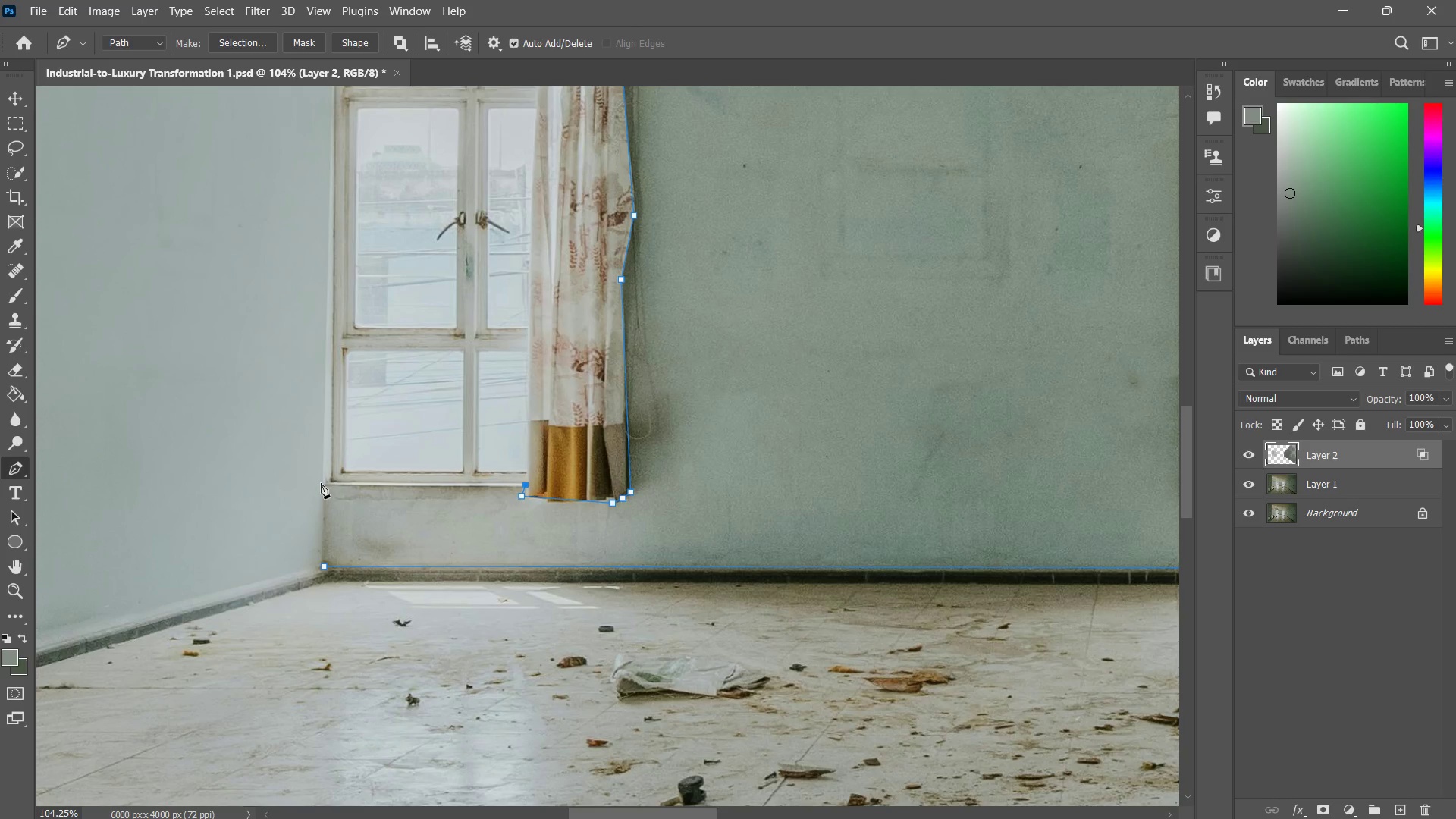 
left_click([322, 483])
 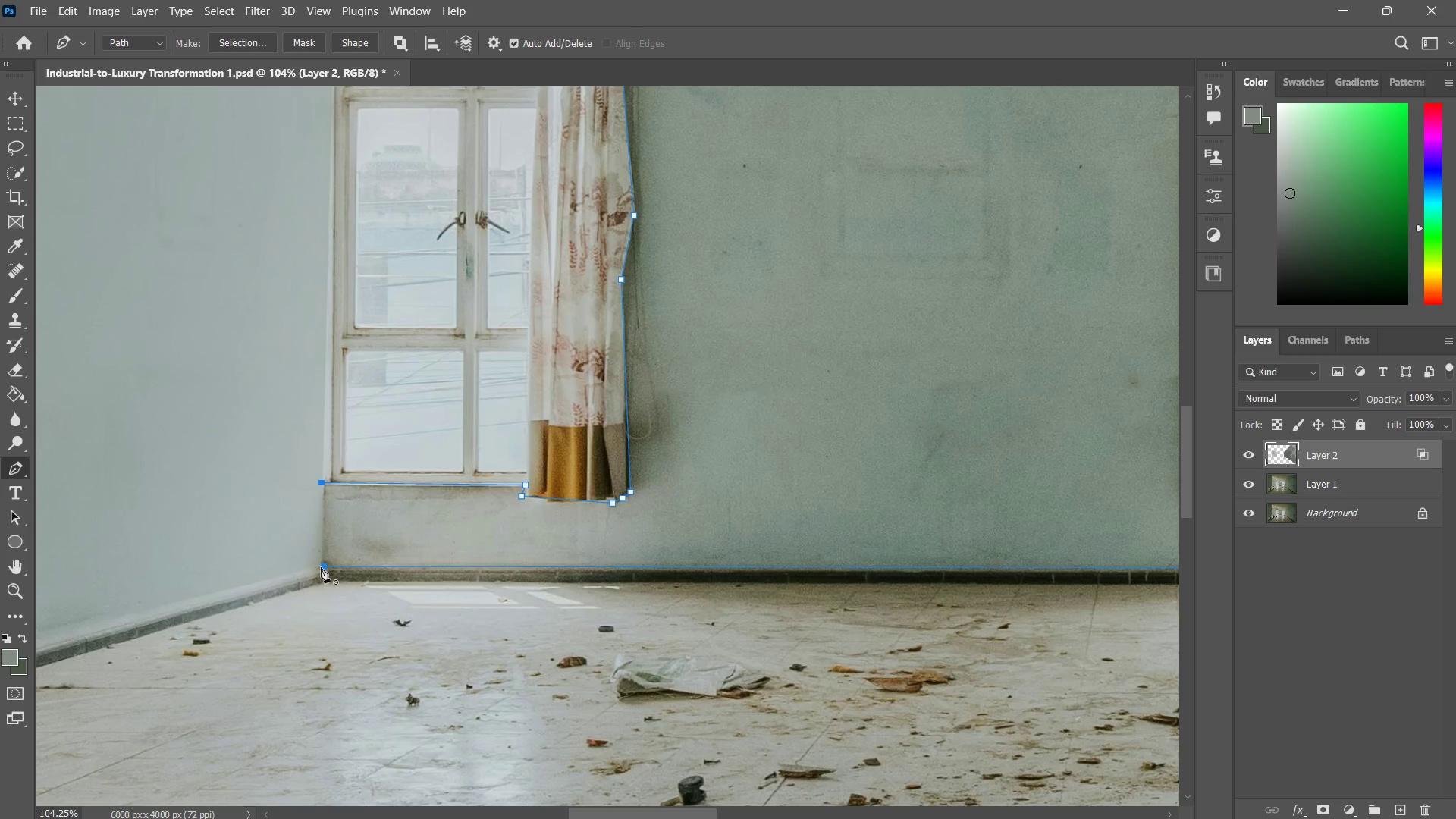 
left_click([321, 567])
 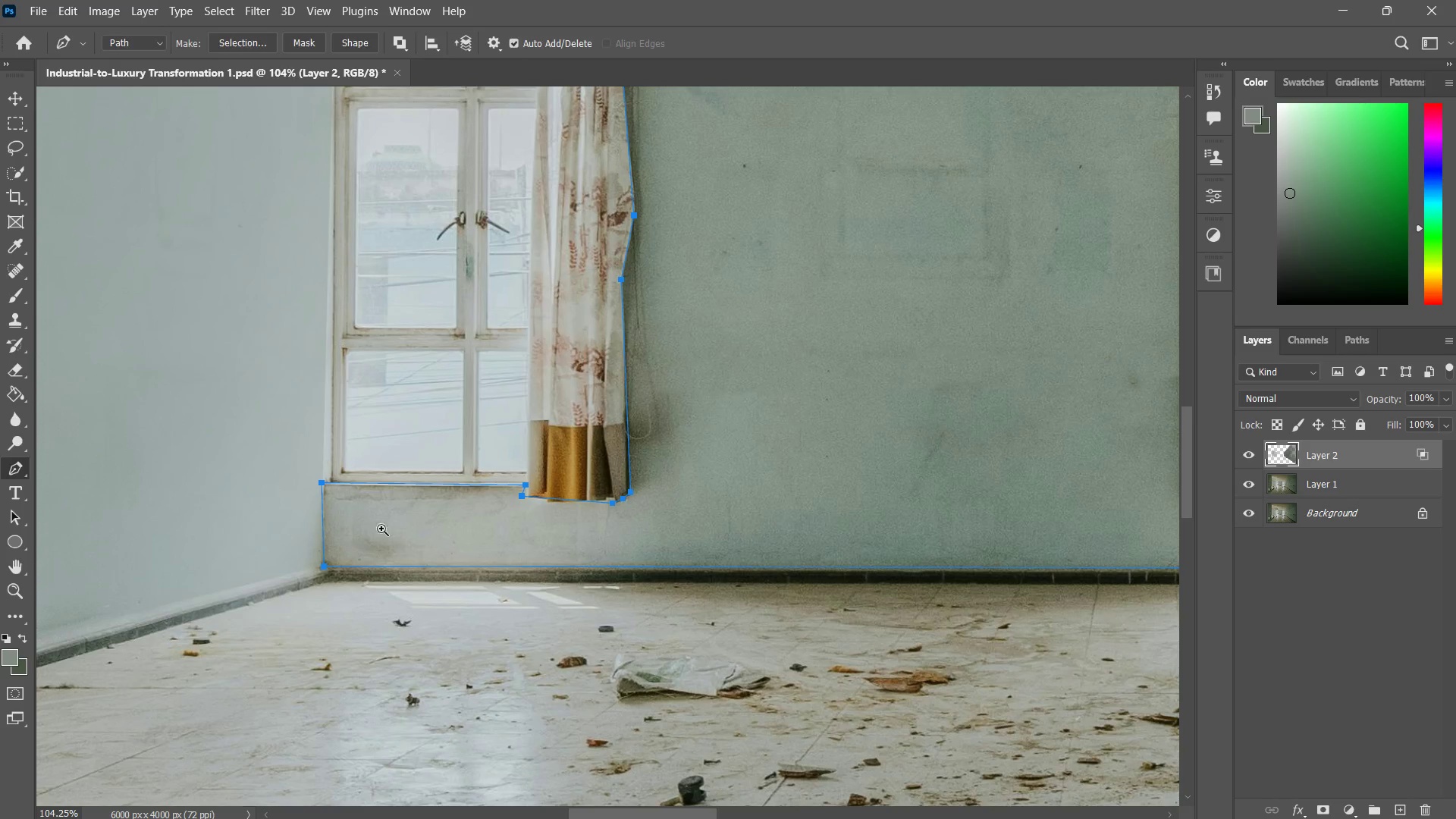 
type(zzp)
 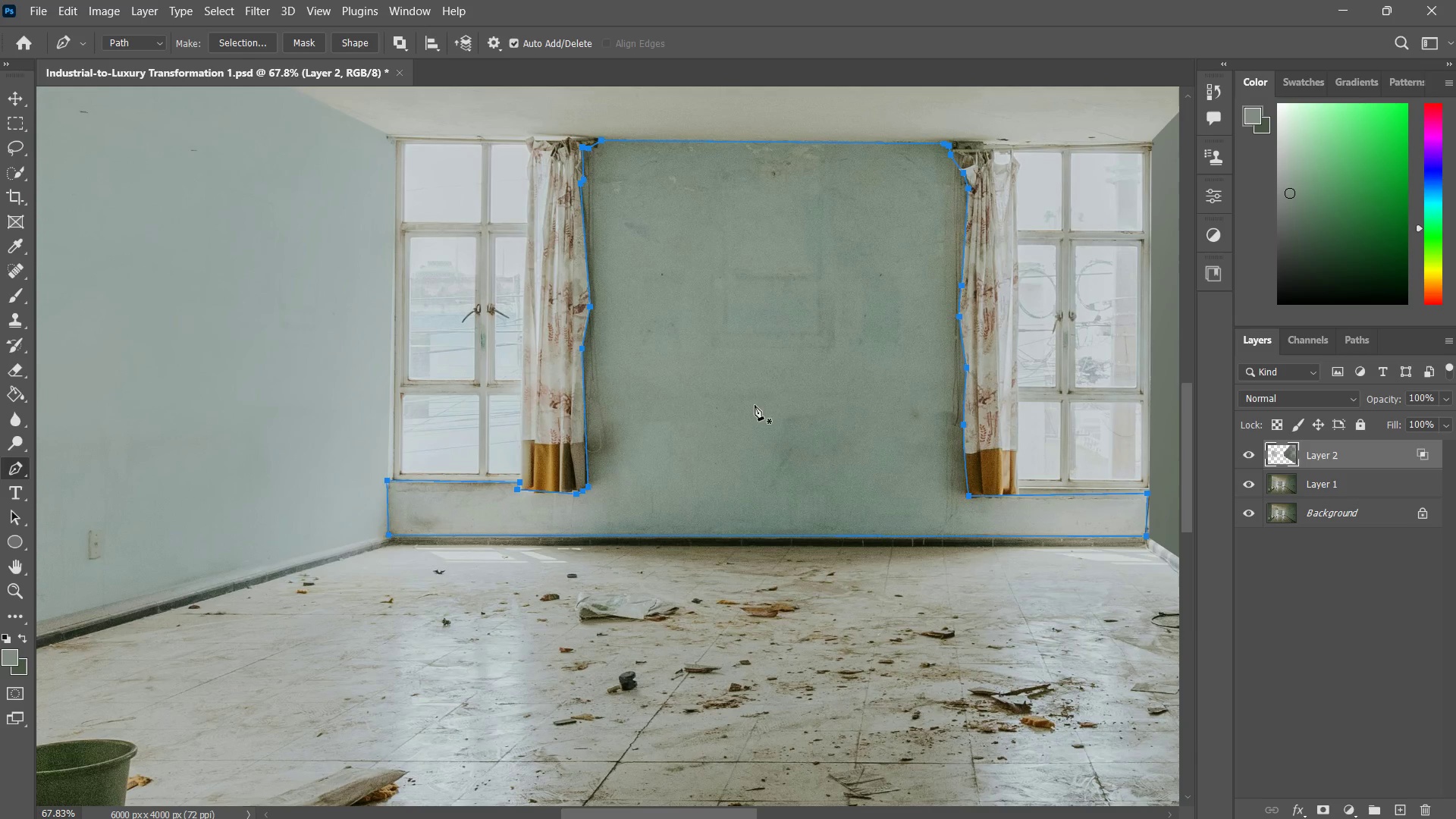 
left_click_drag(start_coordinate=[509, 476], to_coordinate=[475, 558])
 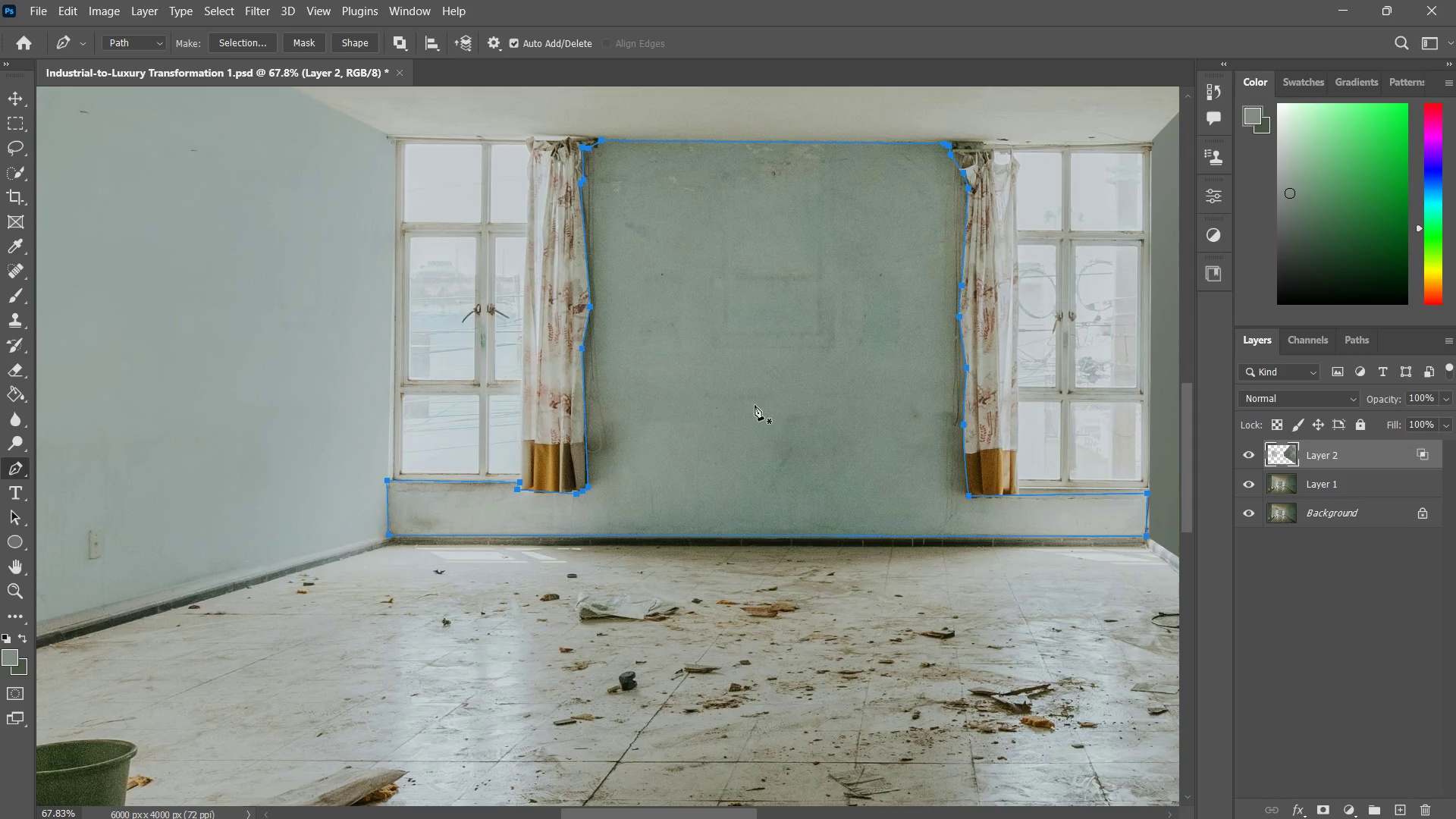 
right_click([767, 399])
 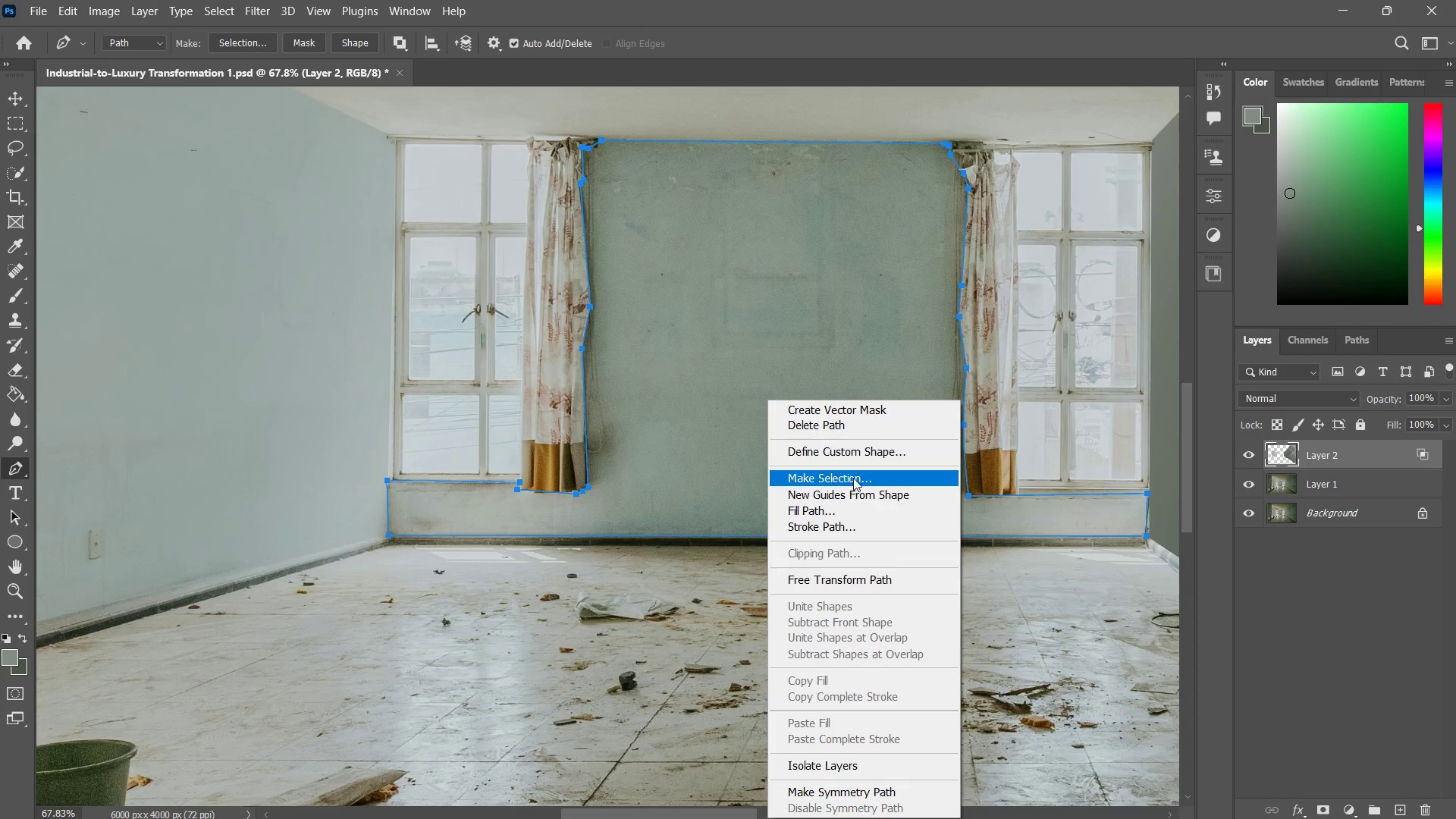 
left_click([854, 475])
 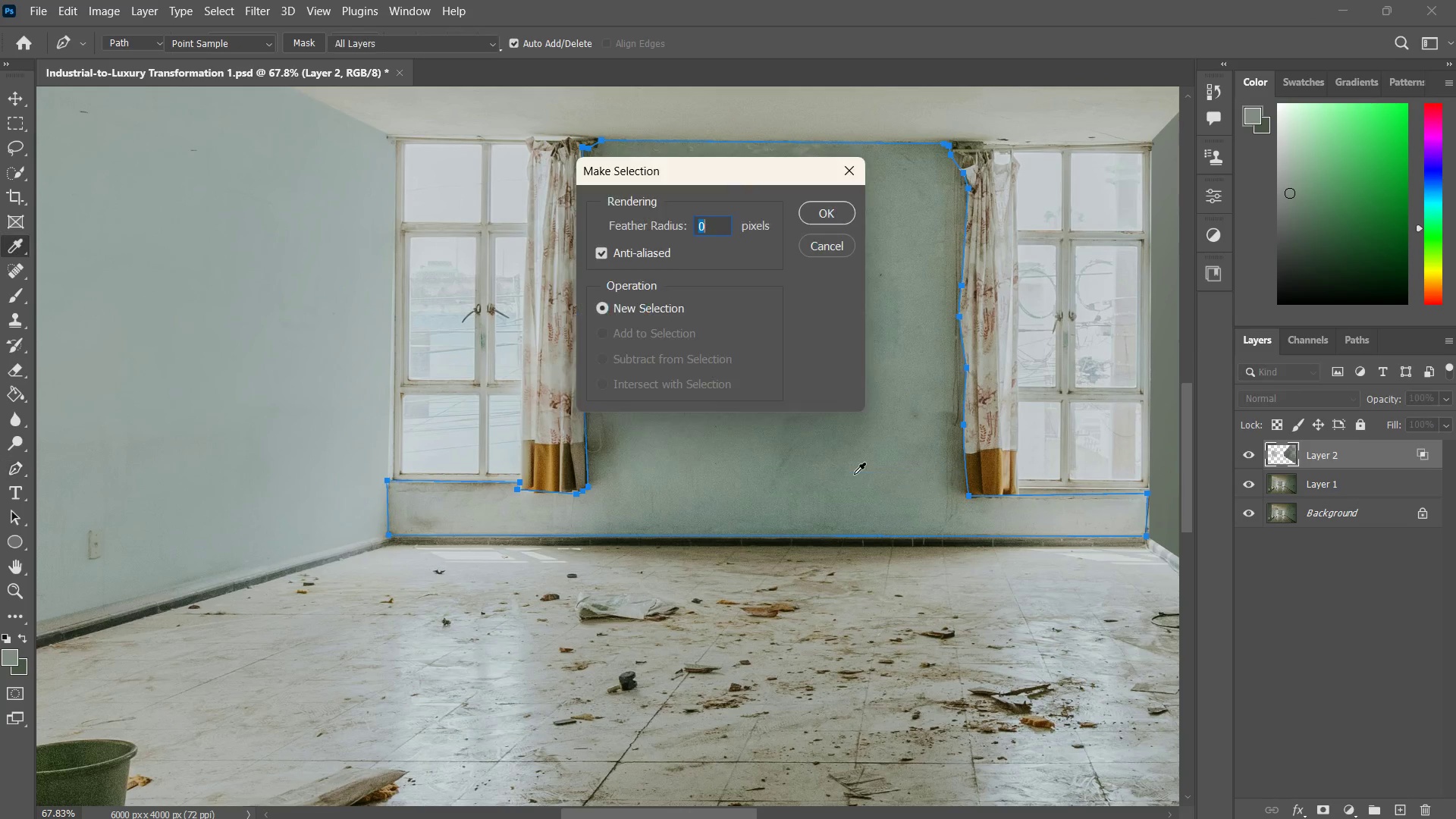 
key(Enter)
 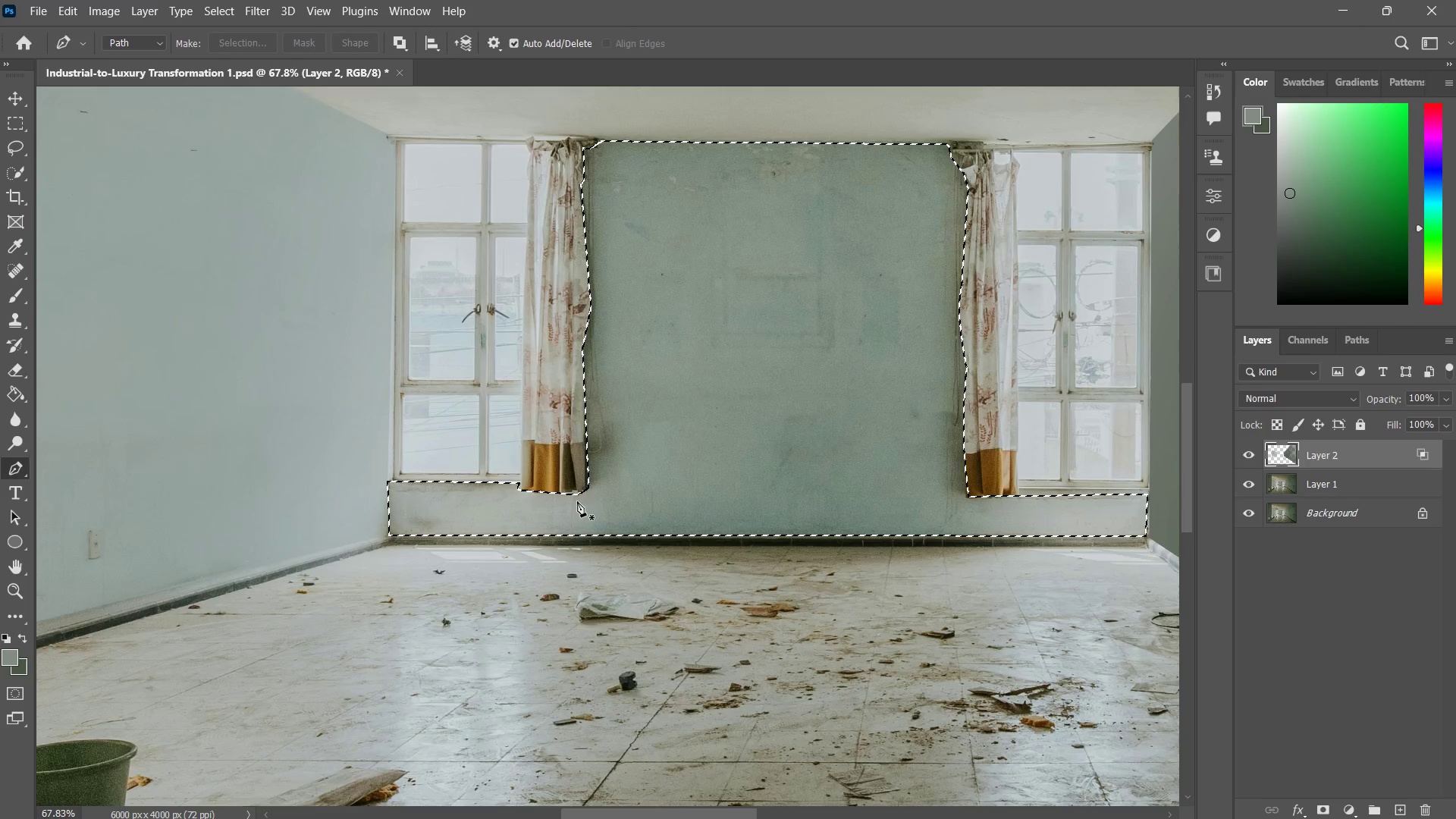 
type(nb)
 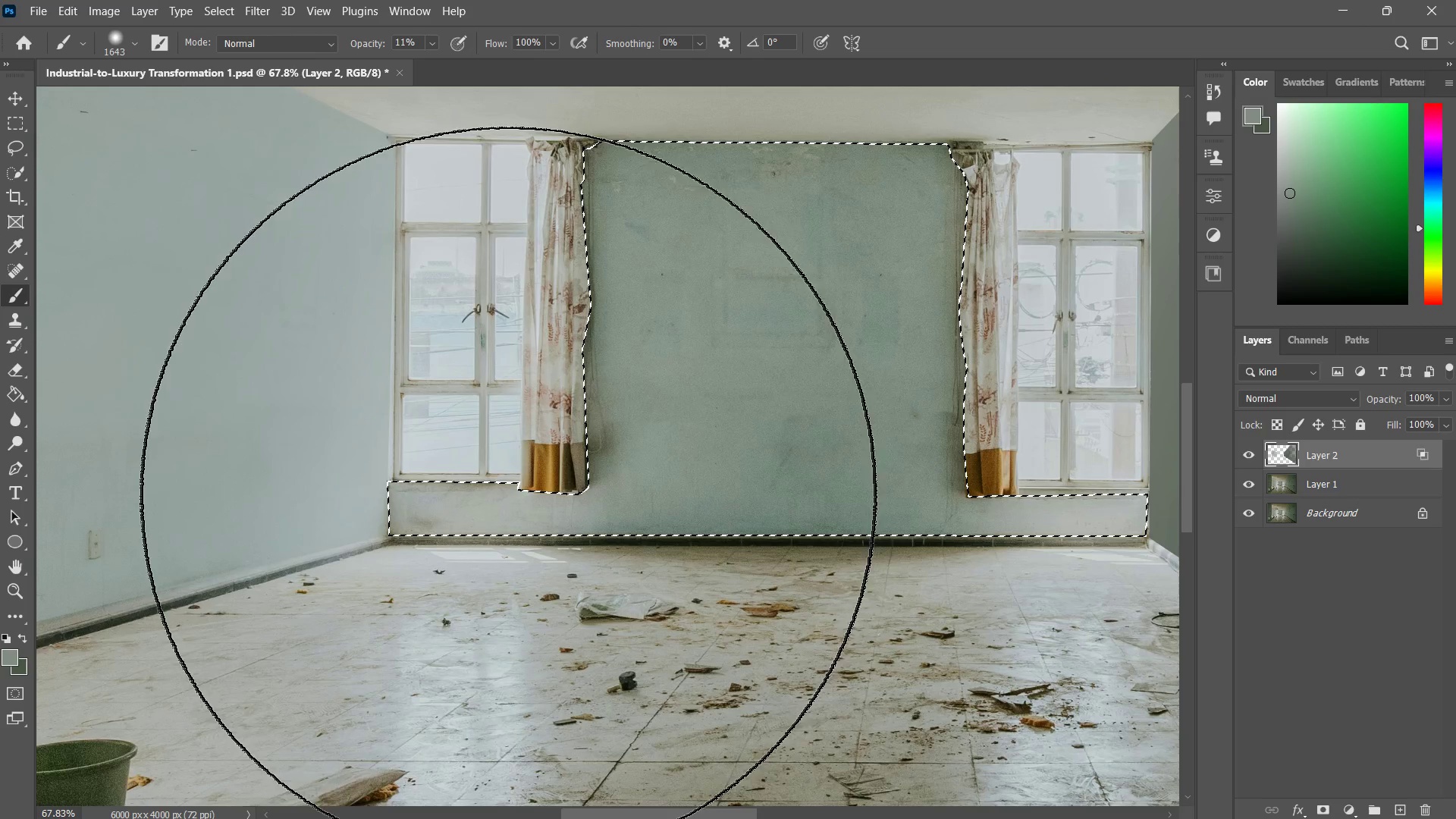 
left_click_drag(start_coordinate=[536, 486], to_coordinate=[519, 497])
 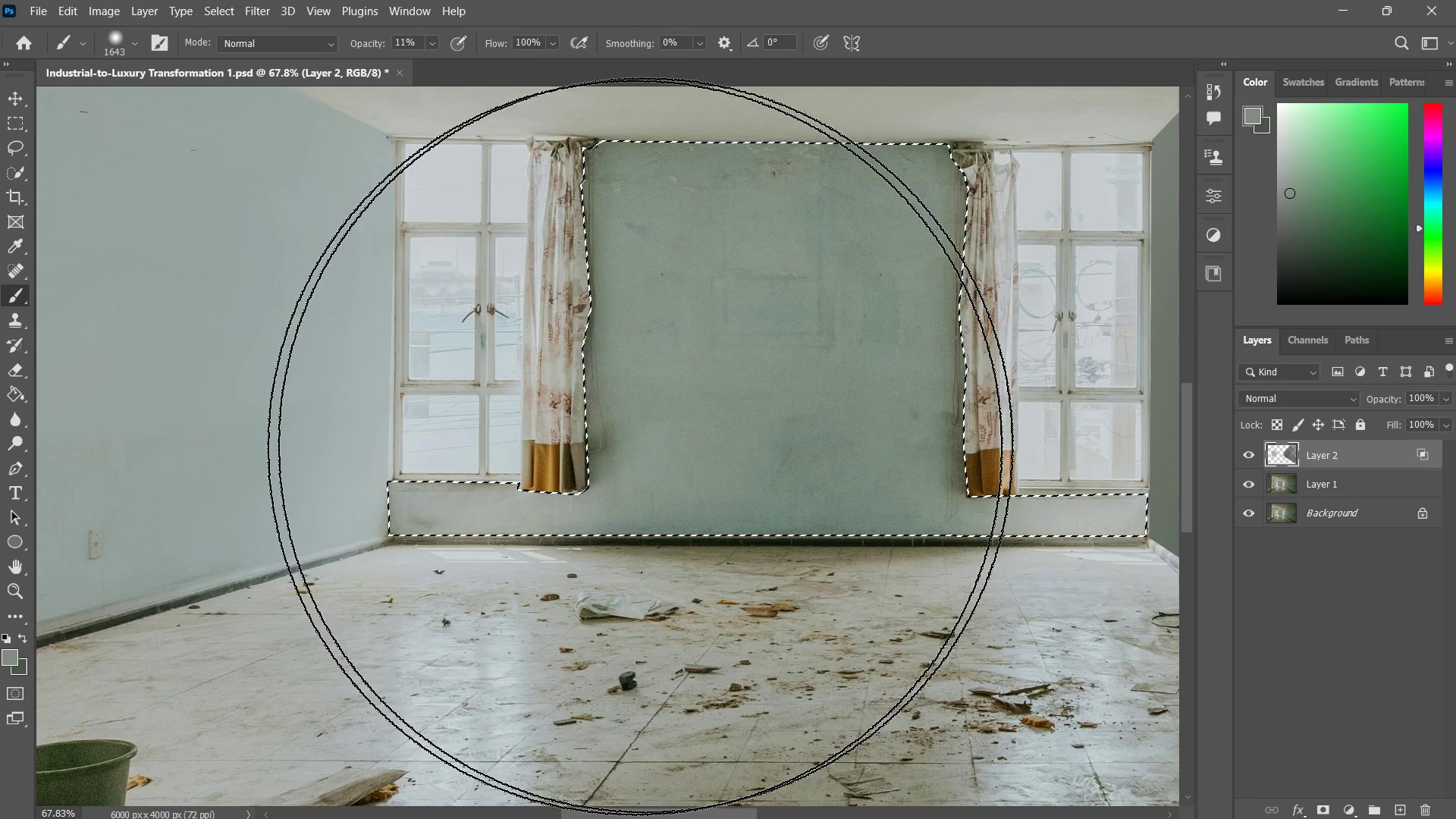 
left_click_drag(start_coordinate=[645, 445], to_coordinate=[615, 463])
 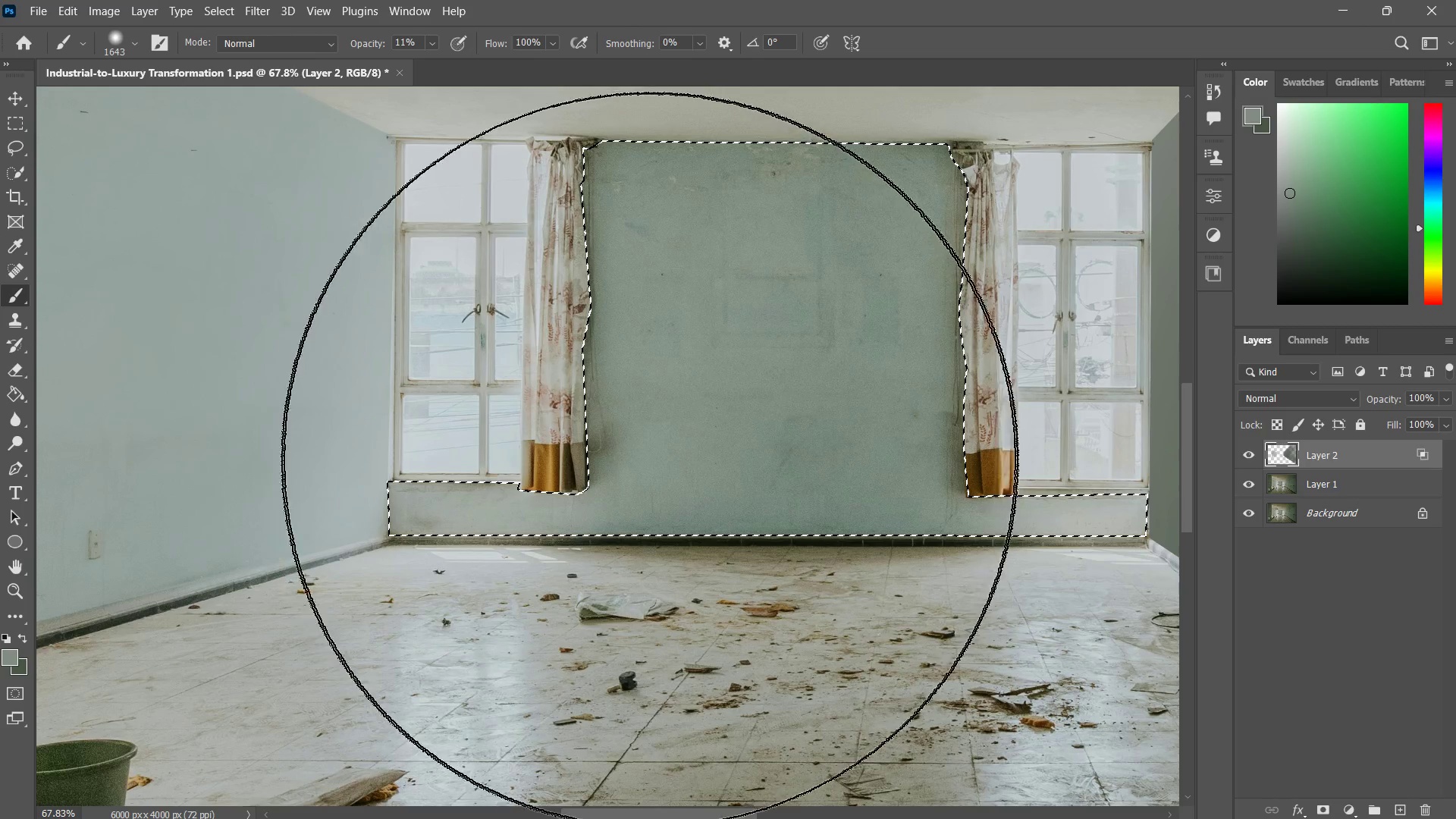 
left_click_drag(start_coordinate=[657, 457], to_coordinate=[639, 460])
 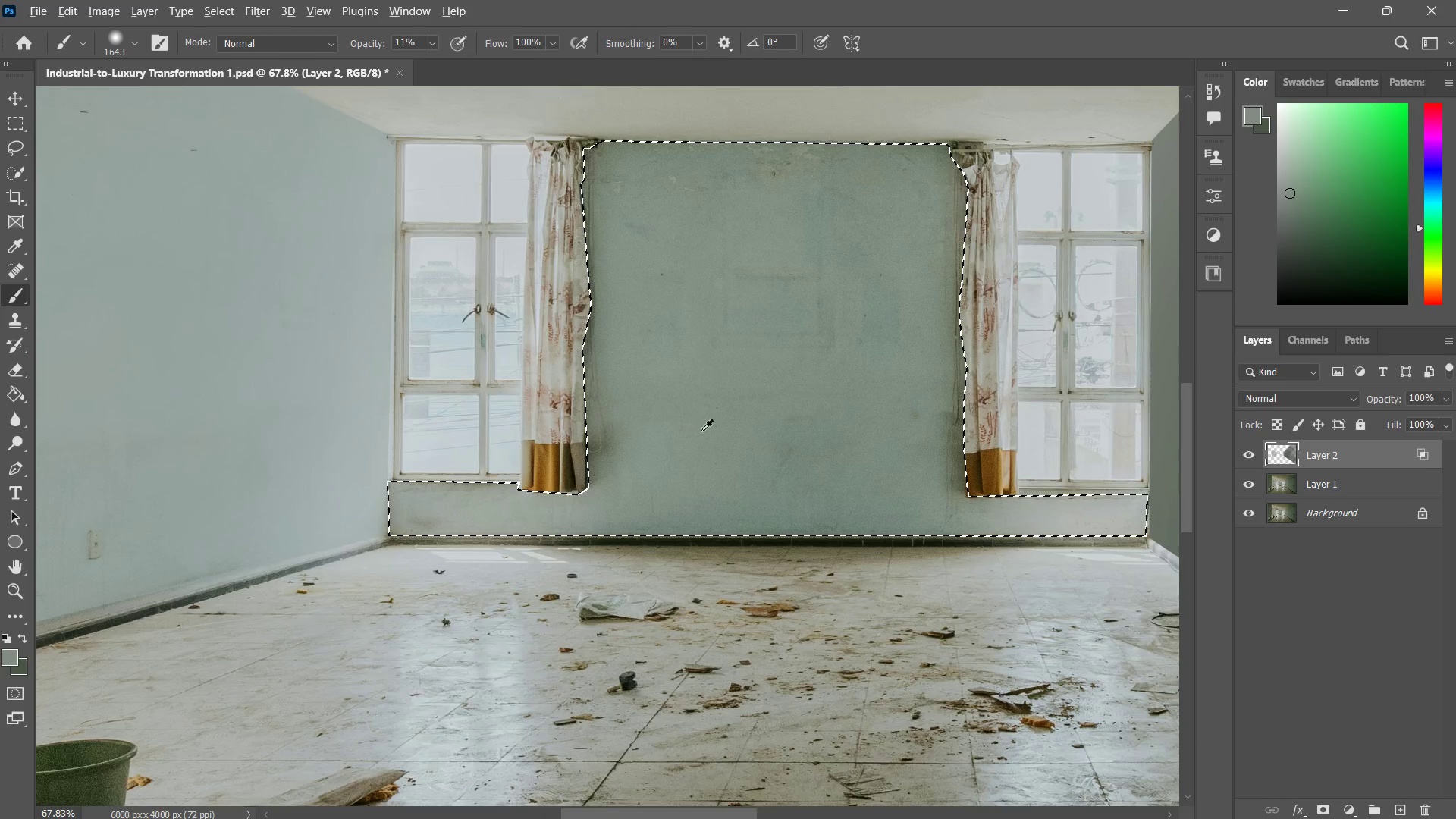 
hold_key(key=AltLeft, duration=2.83)
left_click_drag(start_coordinate=[600, 433], to_coordinate=[425, 539])
 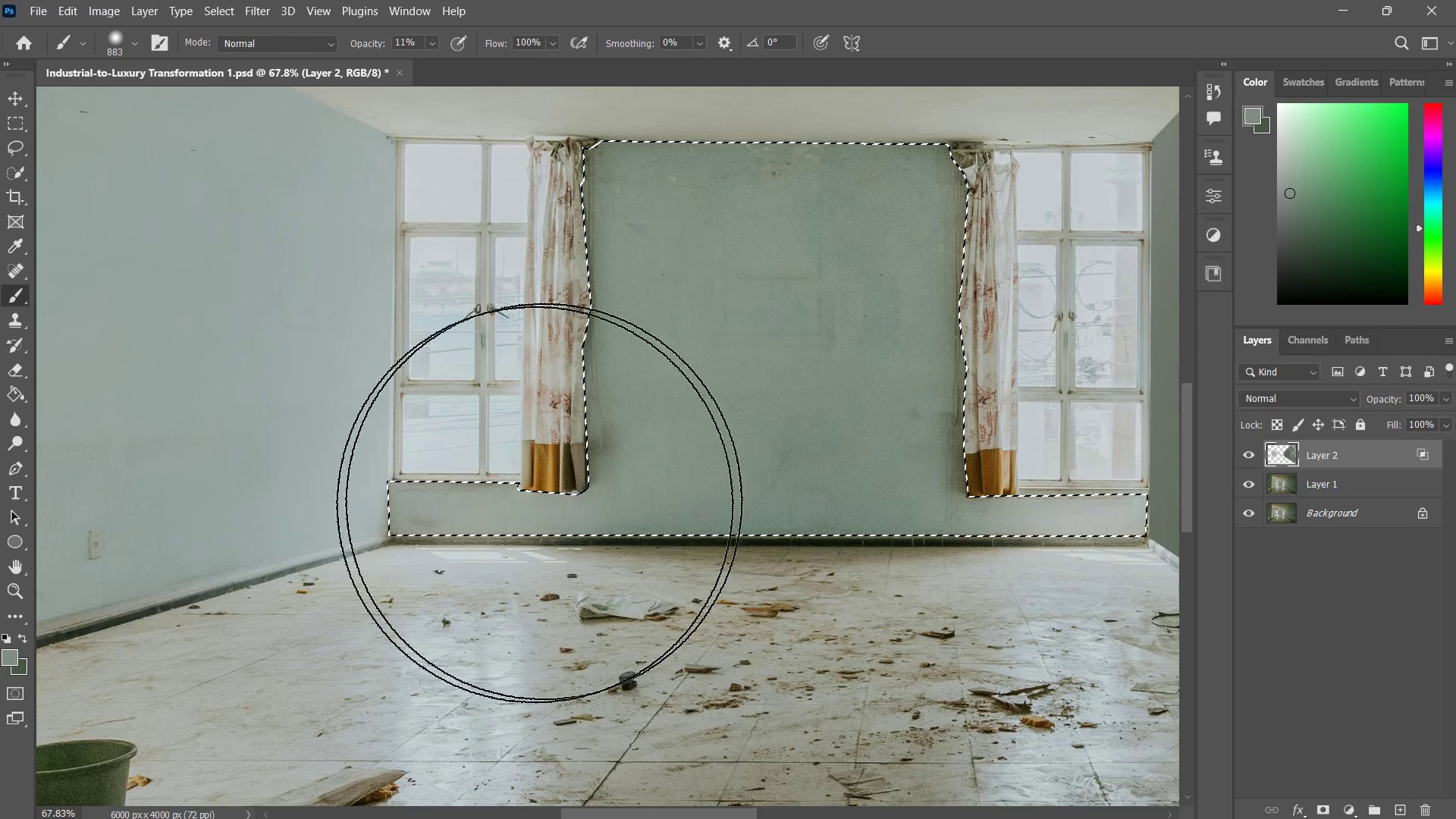 
left_click_drag(start_coordinate=[655, 449], to_coordinate=[413, 528])
 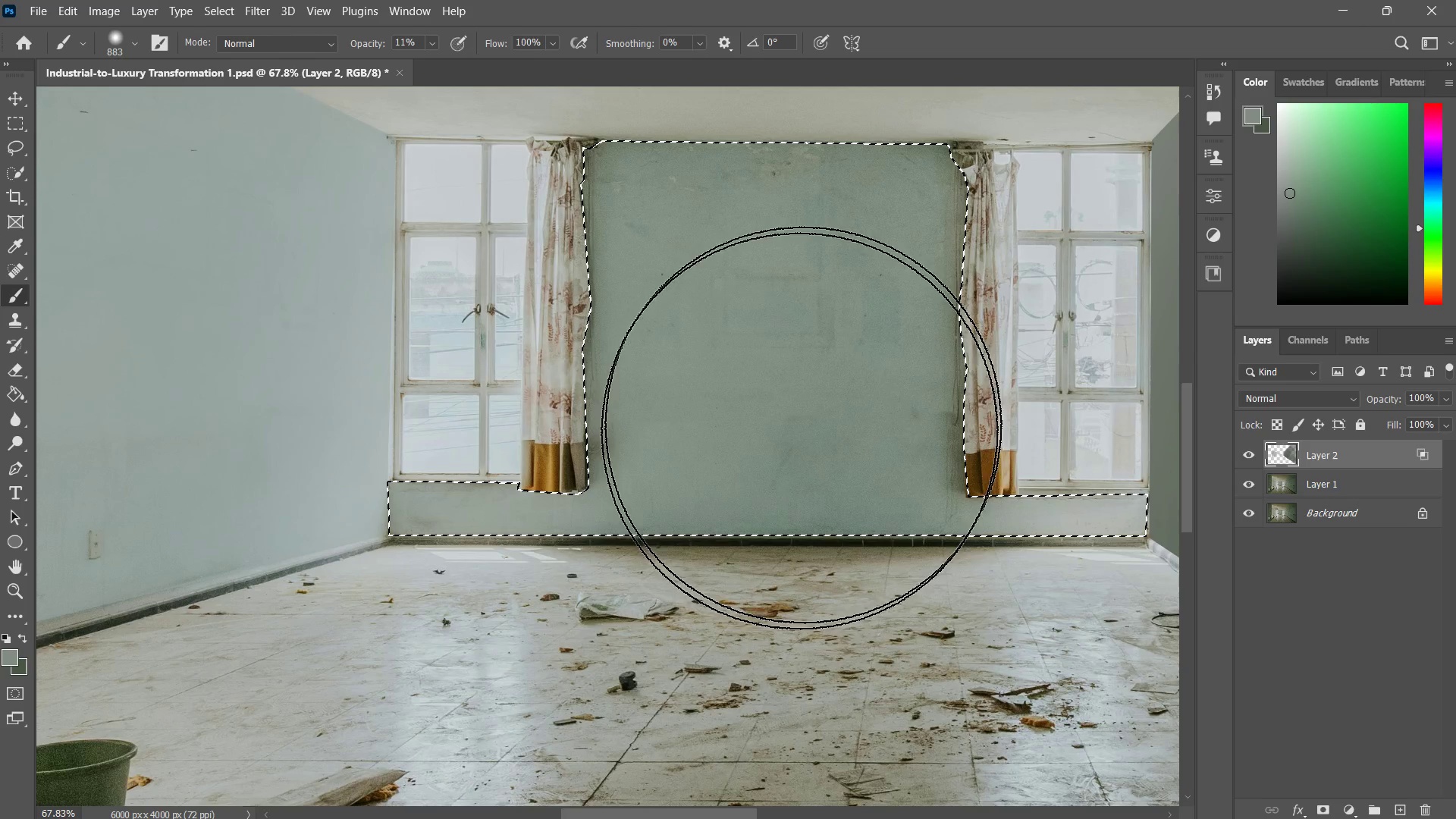 
left_click_drag(start_coordinate=[807, 412], to_coordinate=[720, 491])
 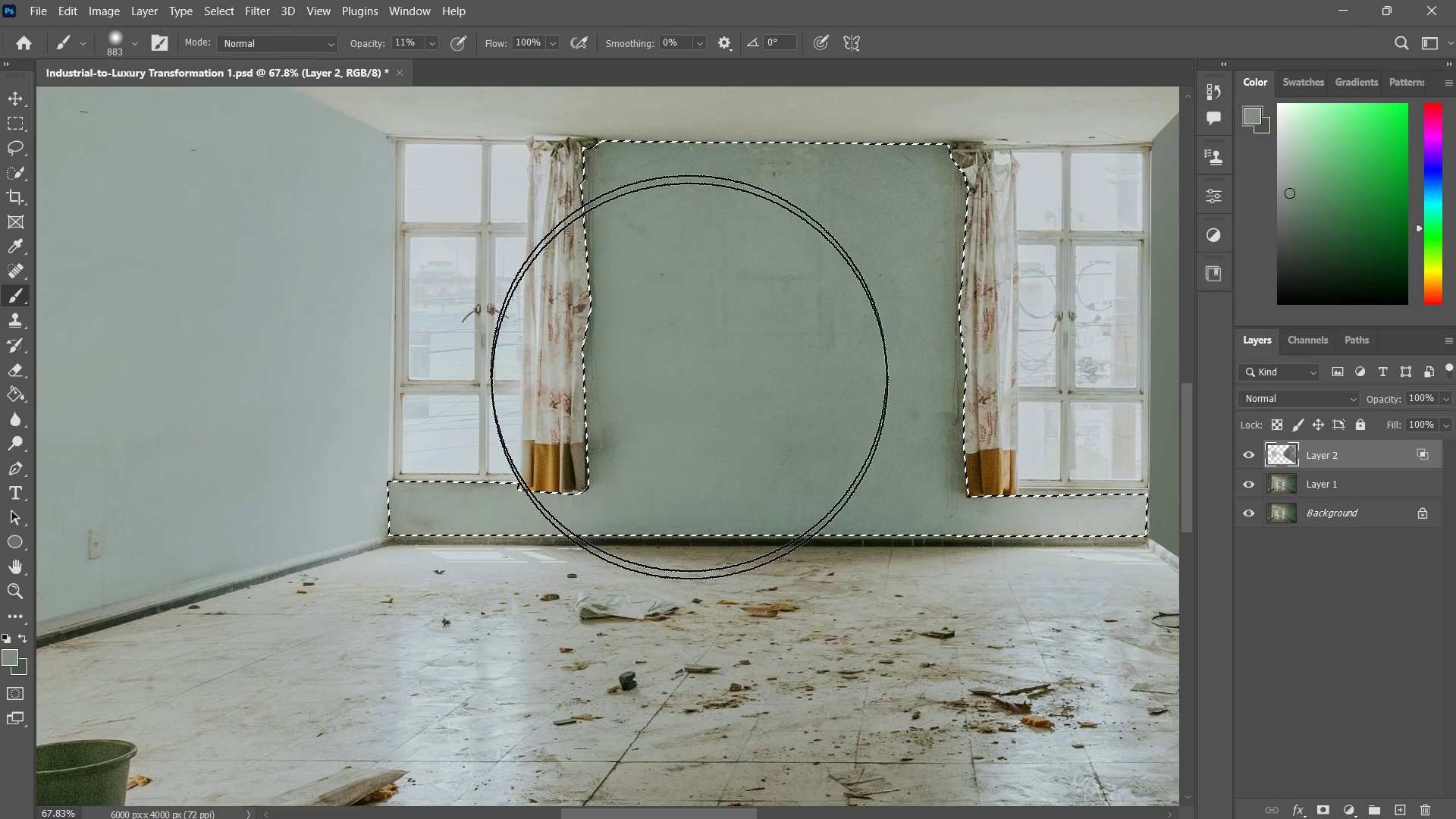 
left_click_drag(start_coordinate=[689, 369], to_coordinate=[783, 426])
 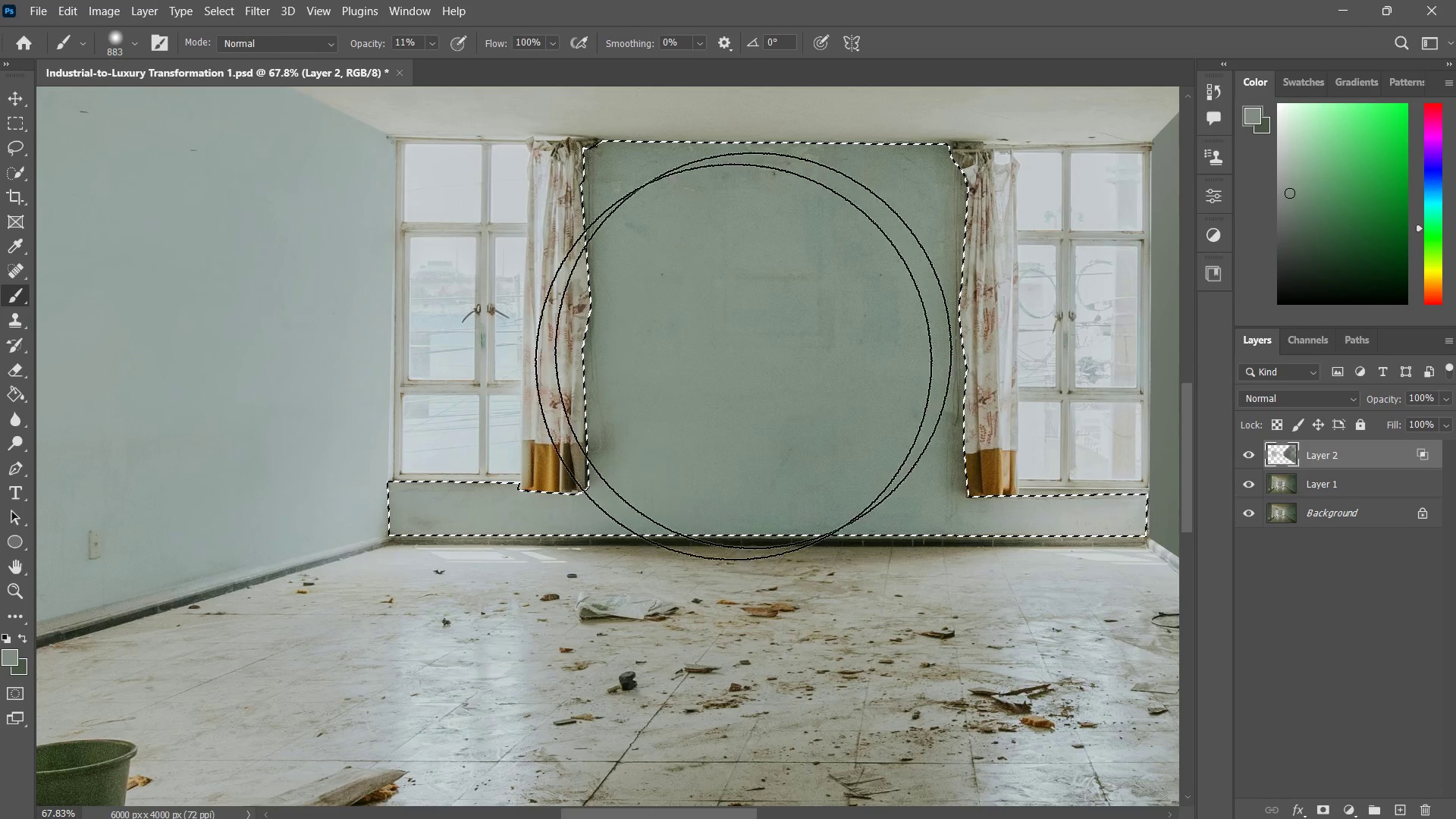 
left_click_drag(start_coordinate=[781, 340], to_coordinate=[750, 425])
 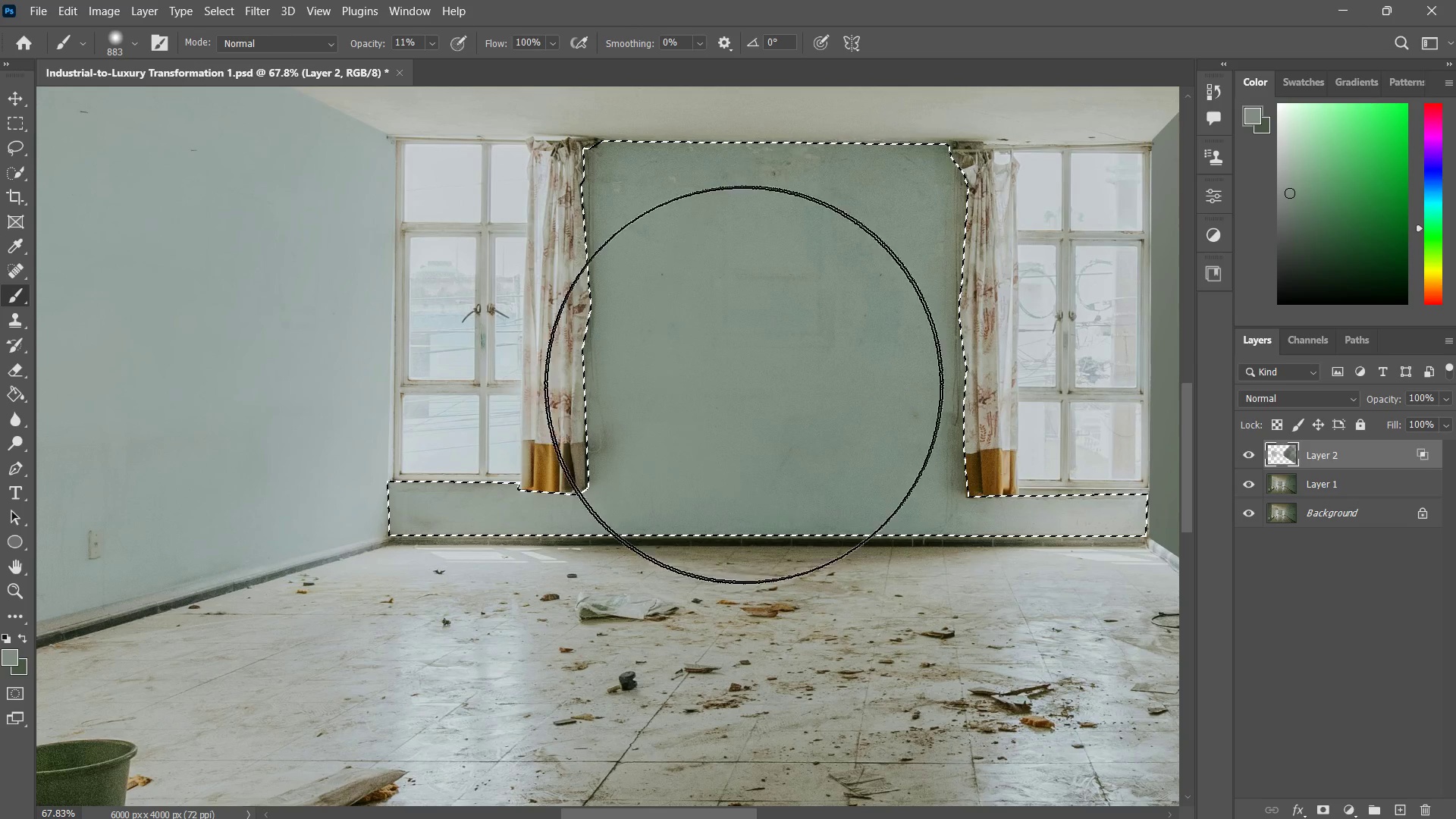 
left_click_drag(start_coordinate=[862, 335], to_coordinate=[762, 361])
 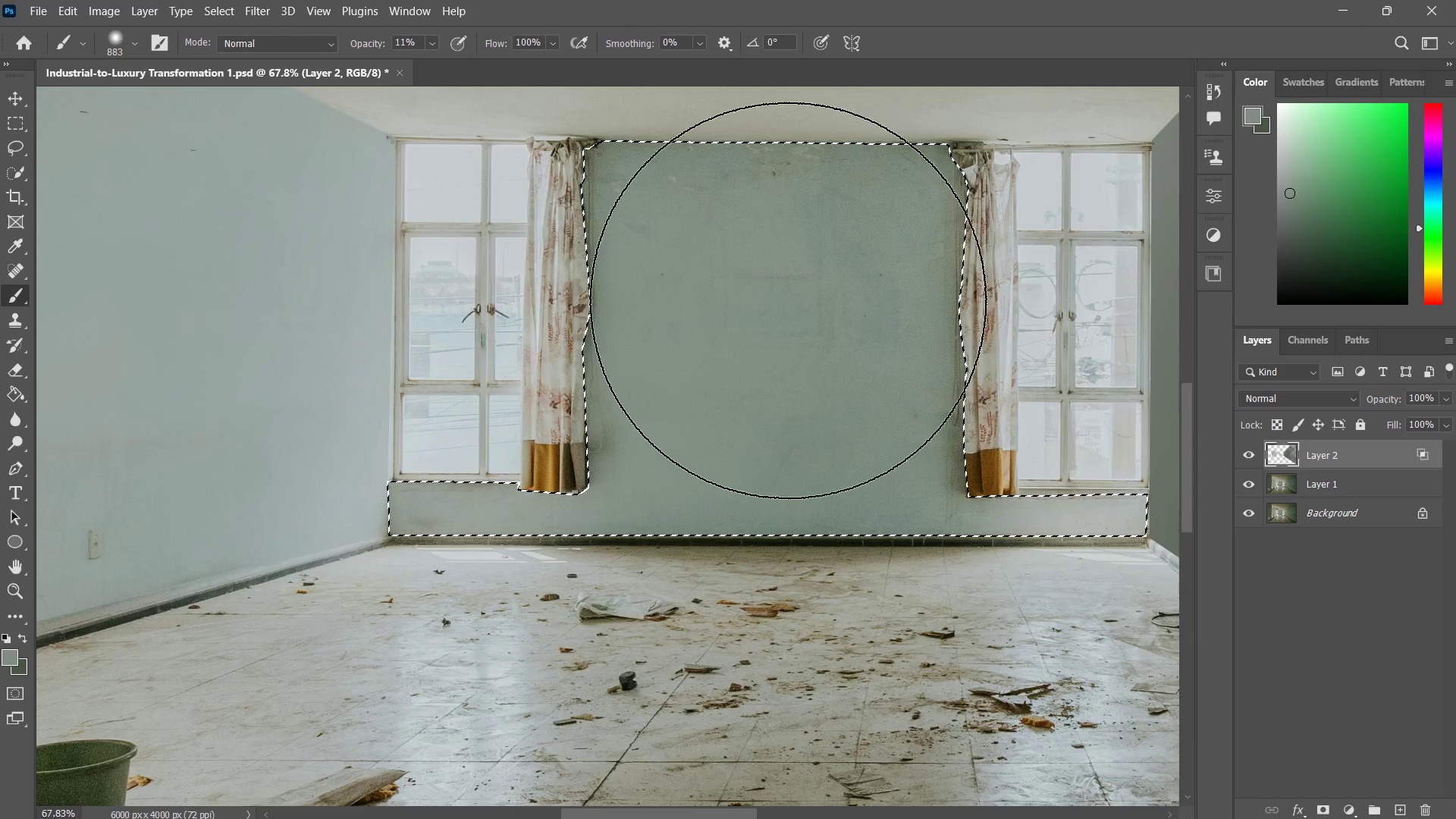 
left_click_drag(start_coordinate=[810, 301], to_coordinate=[787, 300])
 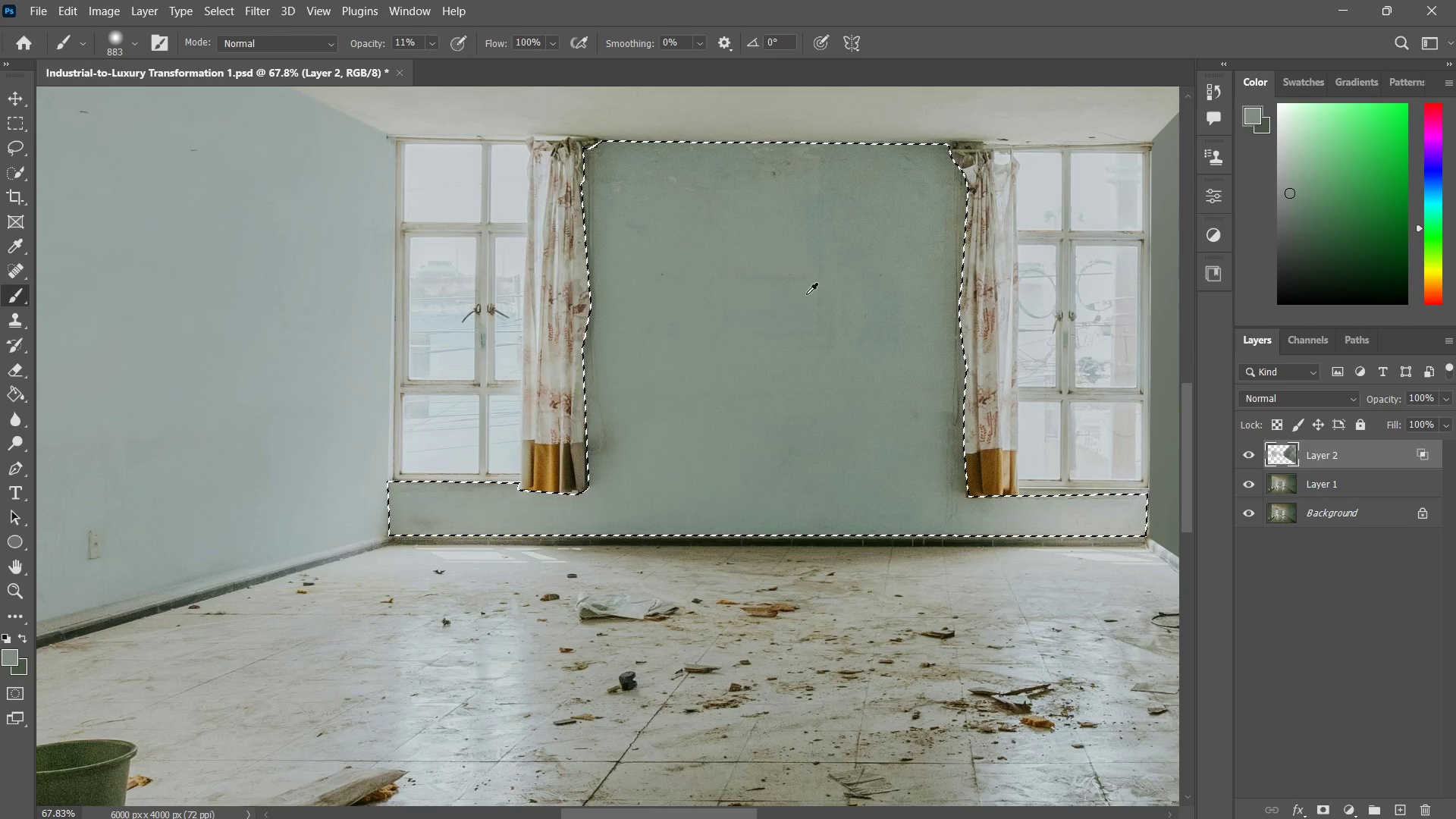 
hold_key(key=AltLeft, duration=0.56)
 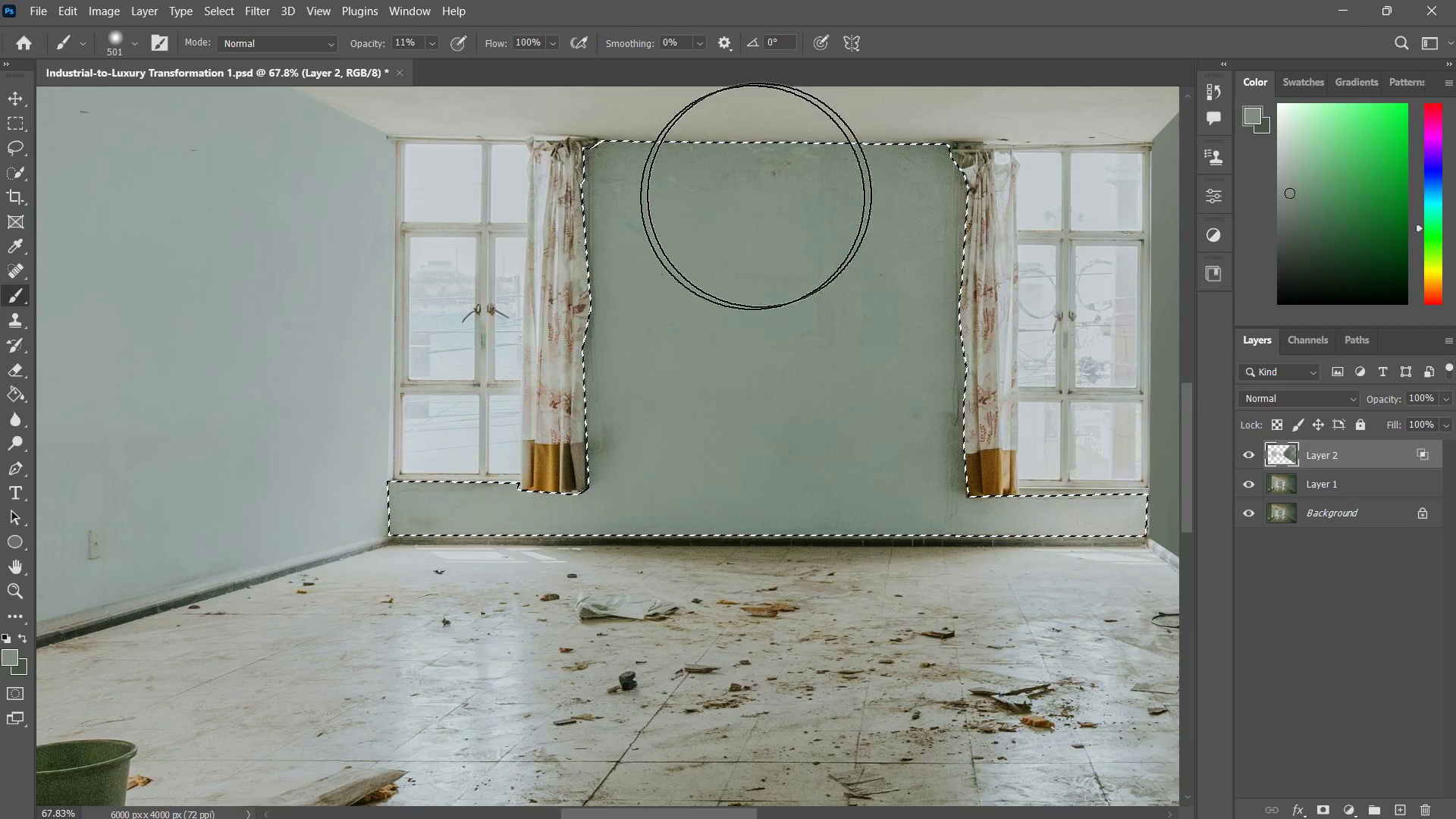 
left_click_drag(start_coordinate=[777, 189], to_coordinate=[673, 212])
 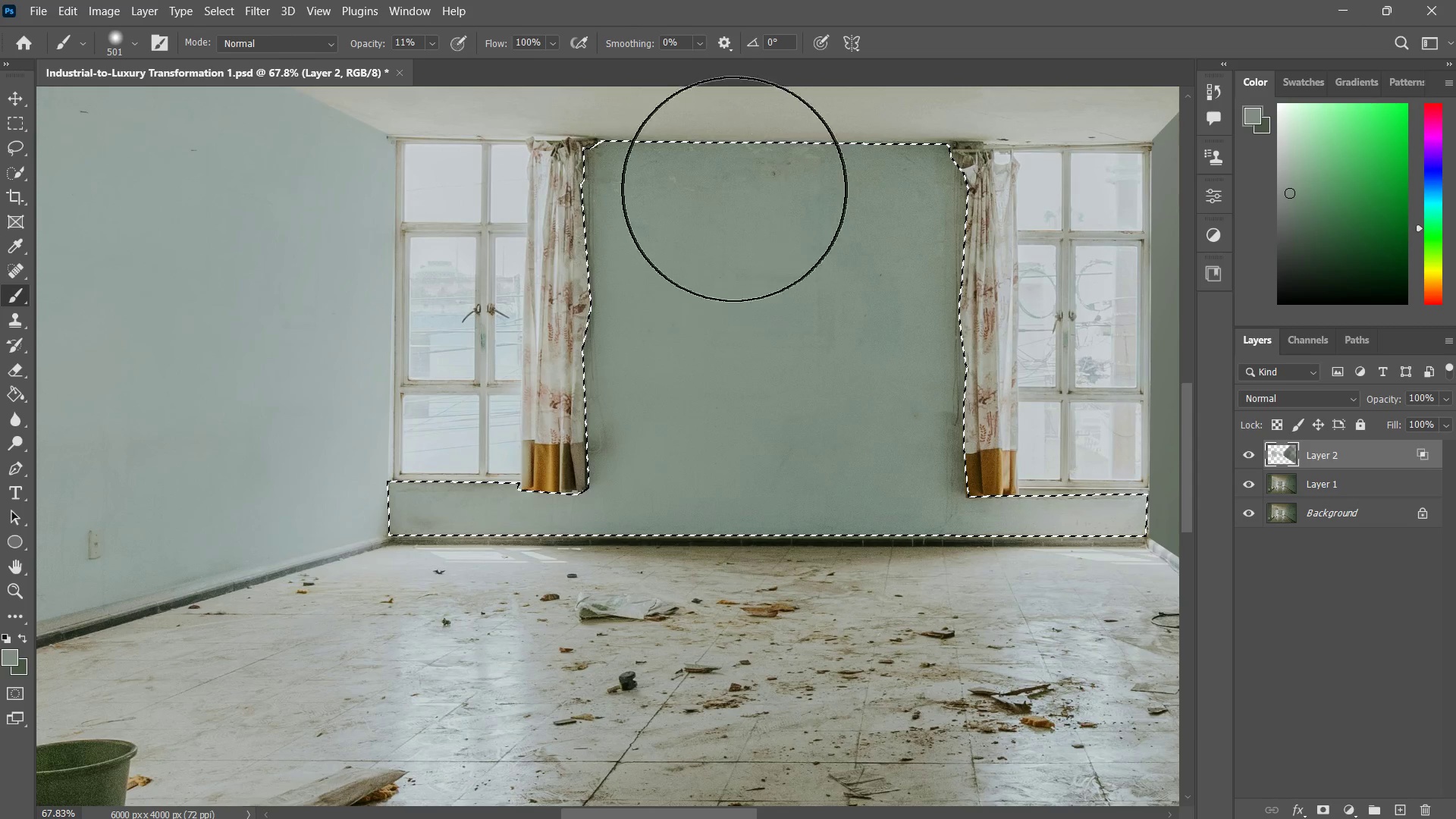 
left_click_drag(start_coordinate=[735, 189], to_coordinate=[671, 210])
 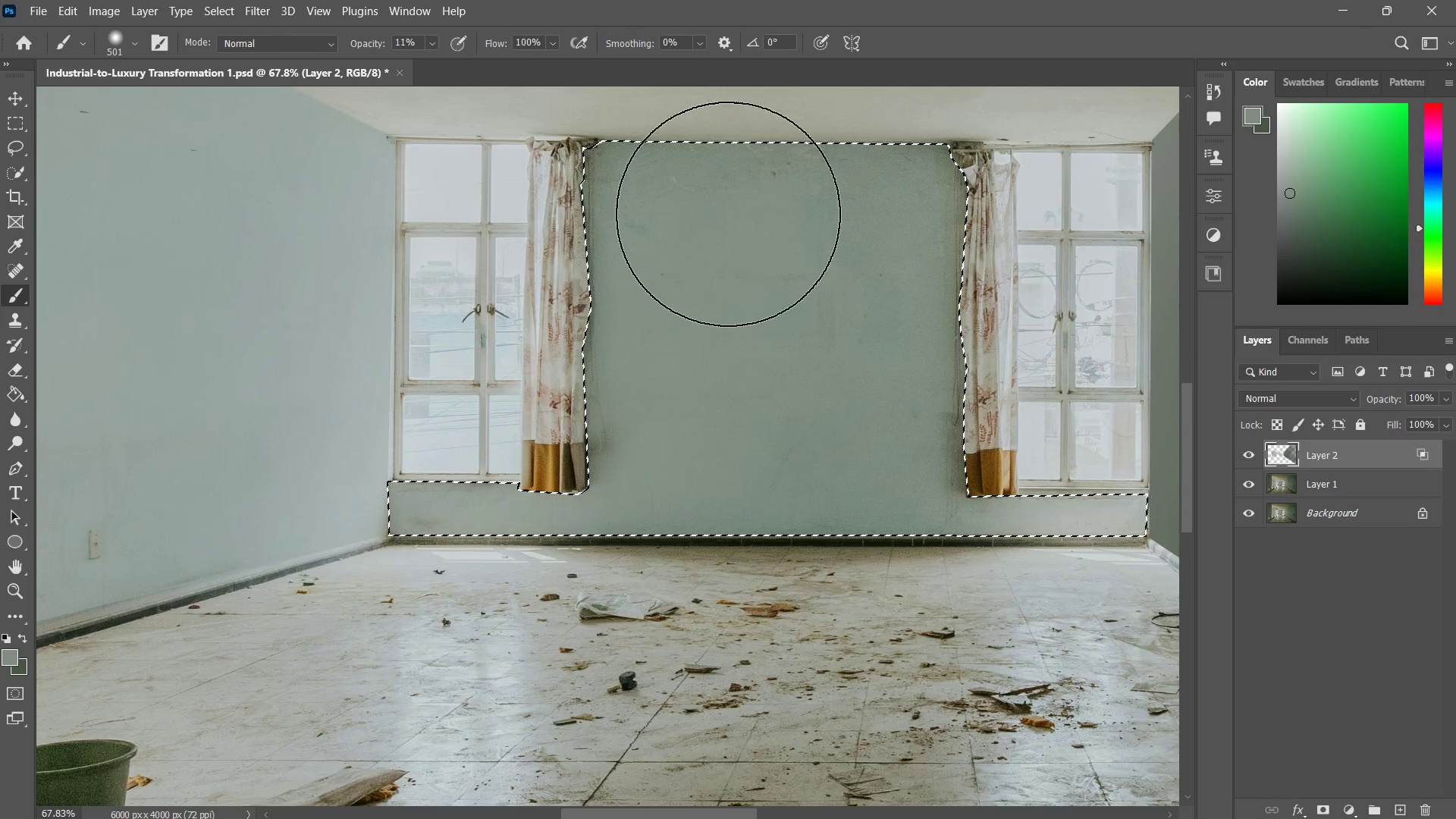 
left_click_drag(start_coordinate=[728, 214], to_coordinate=[661, 219])
 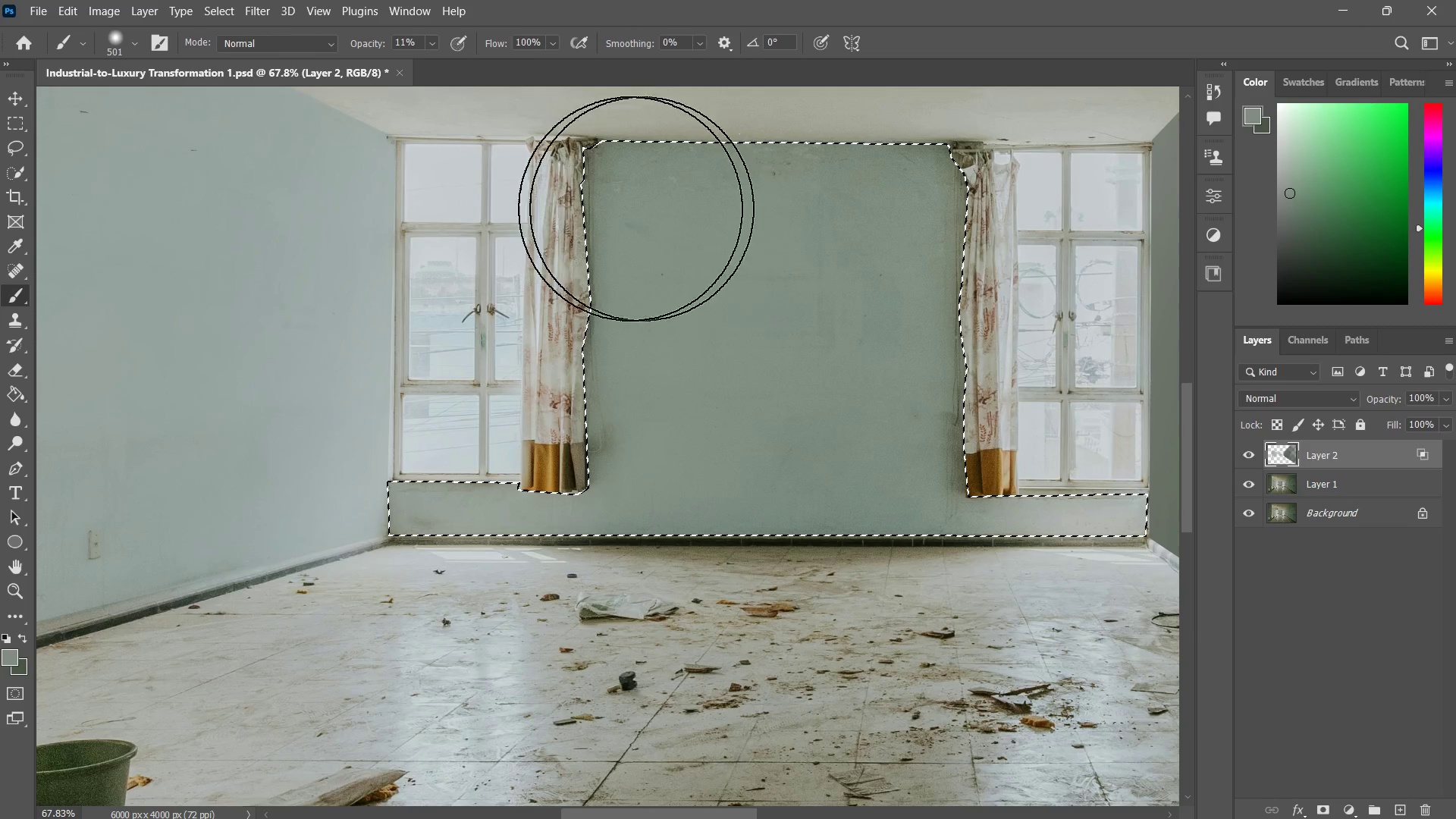 
left_click_drag(start_coordinate=[716, 209], to_coordinate=[617, 207])
 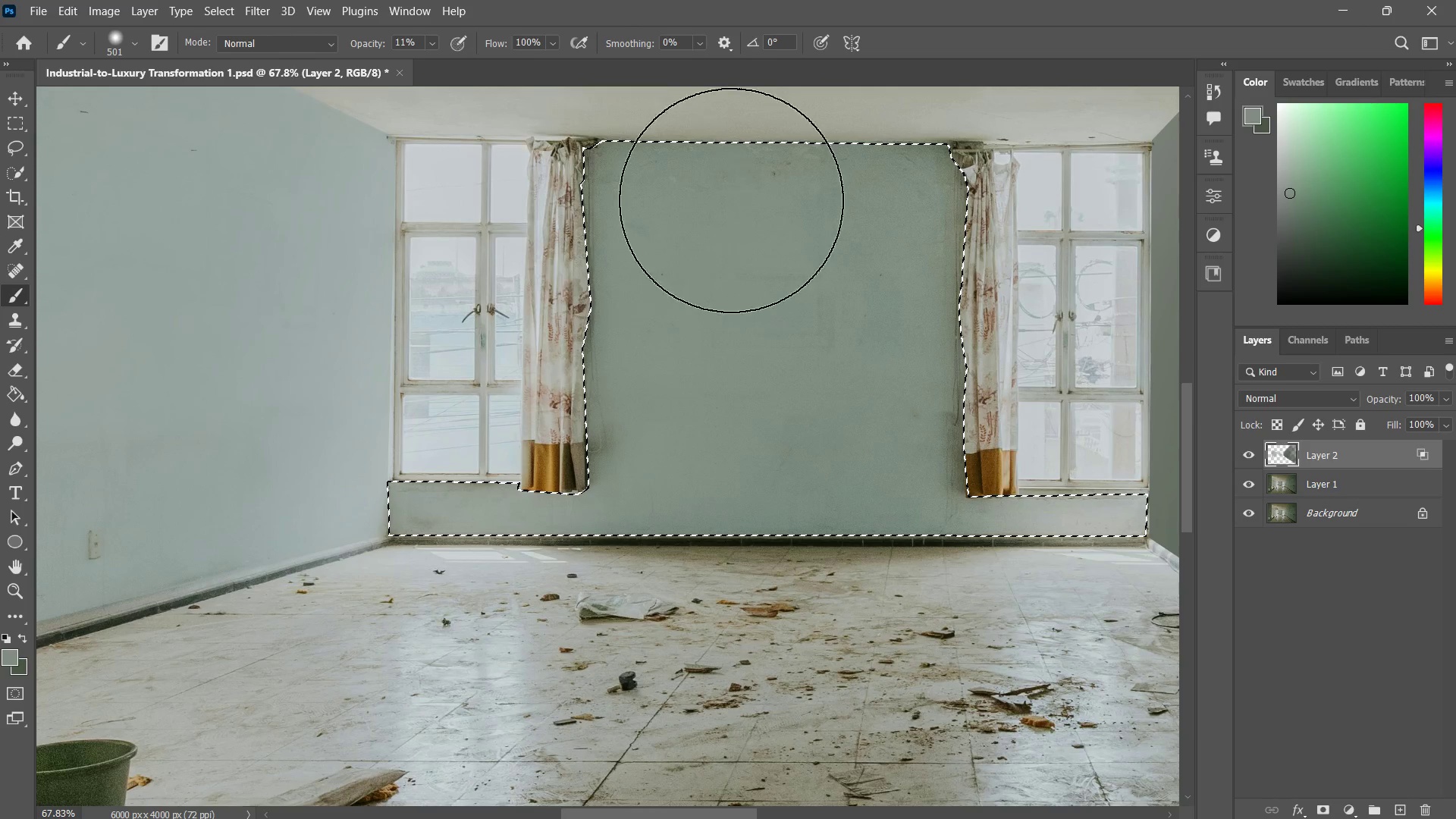 
left_click_drag(start_coordinate=[728, 200], to_coordinate=[664, 202])
 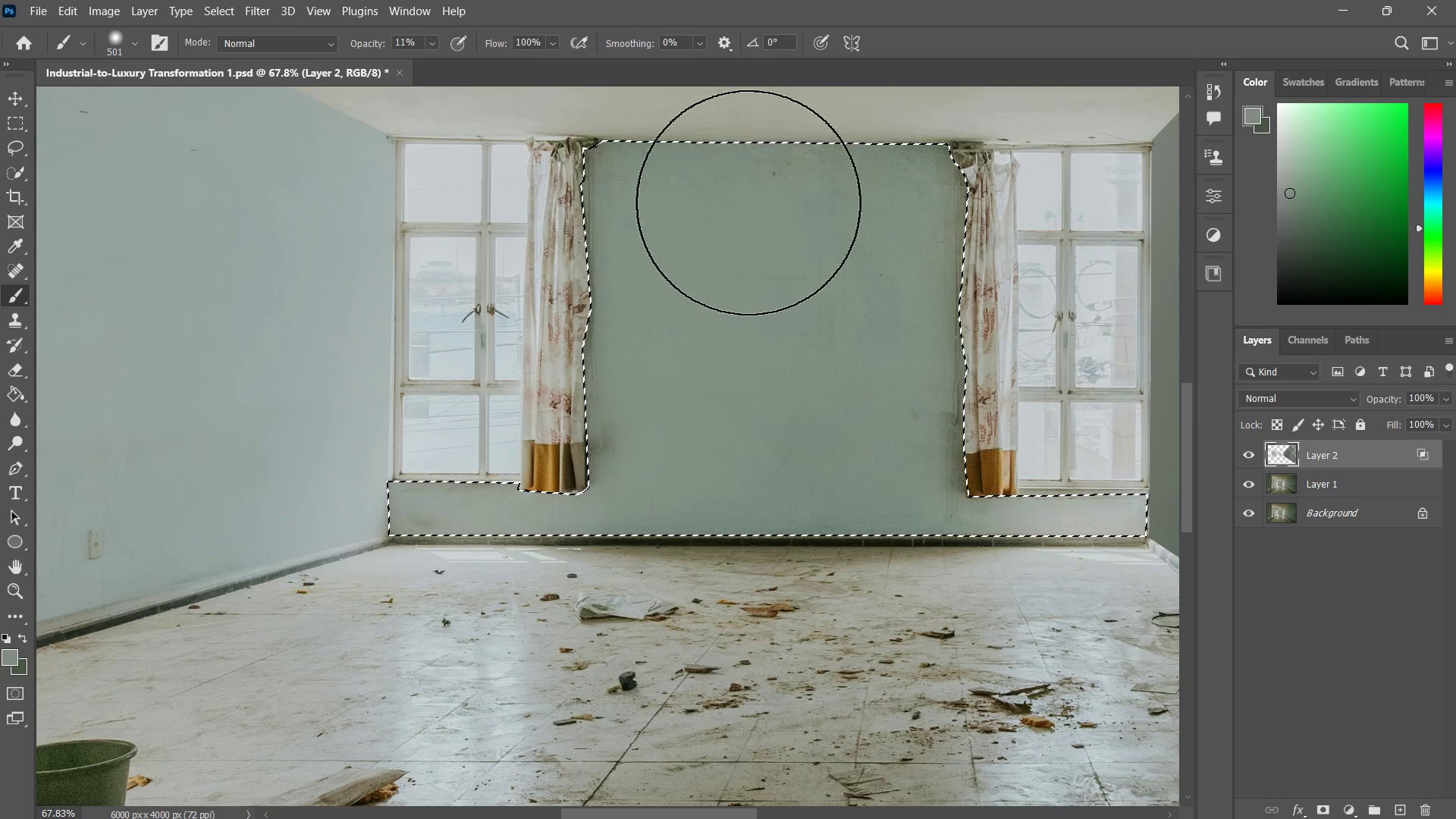 
left_click_drag(start_coordinate=[748, 202], to_coordinate=[675, 202])
 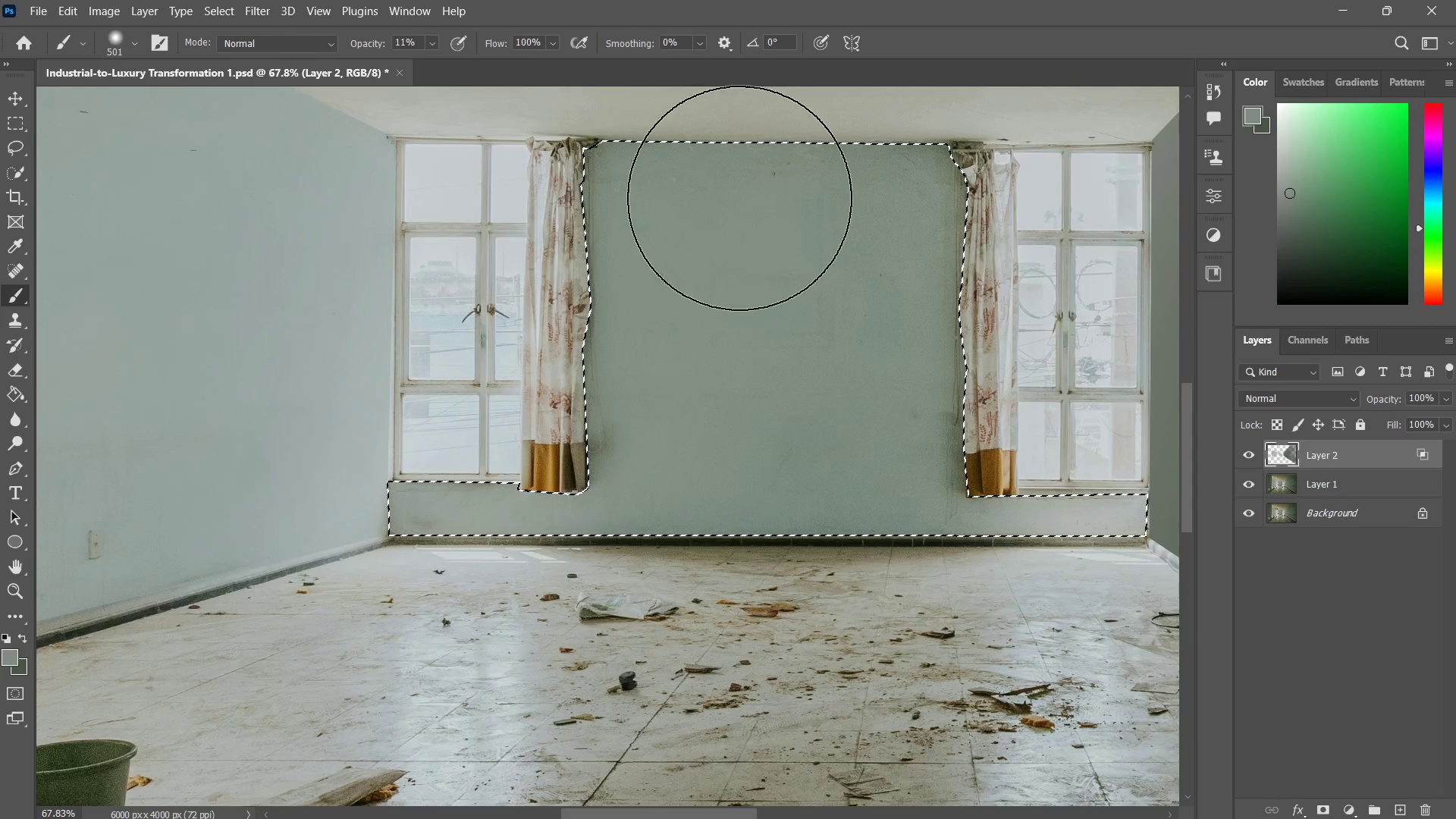 
left_click_drag(start_coordinate=[736, 198], to_coordinate=[672, 198])
 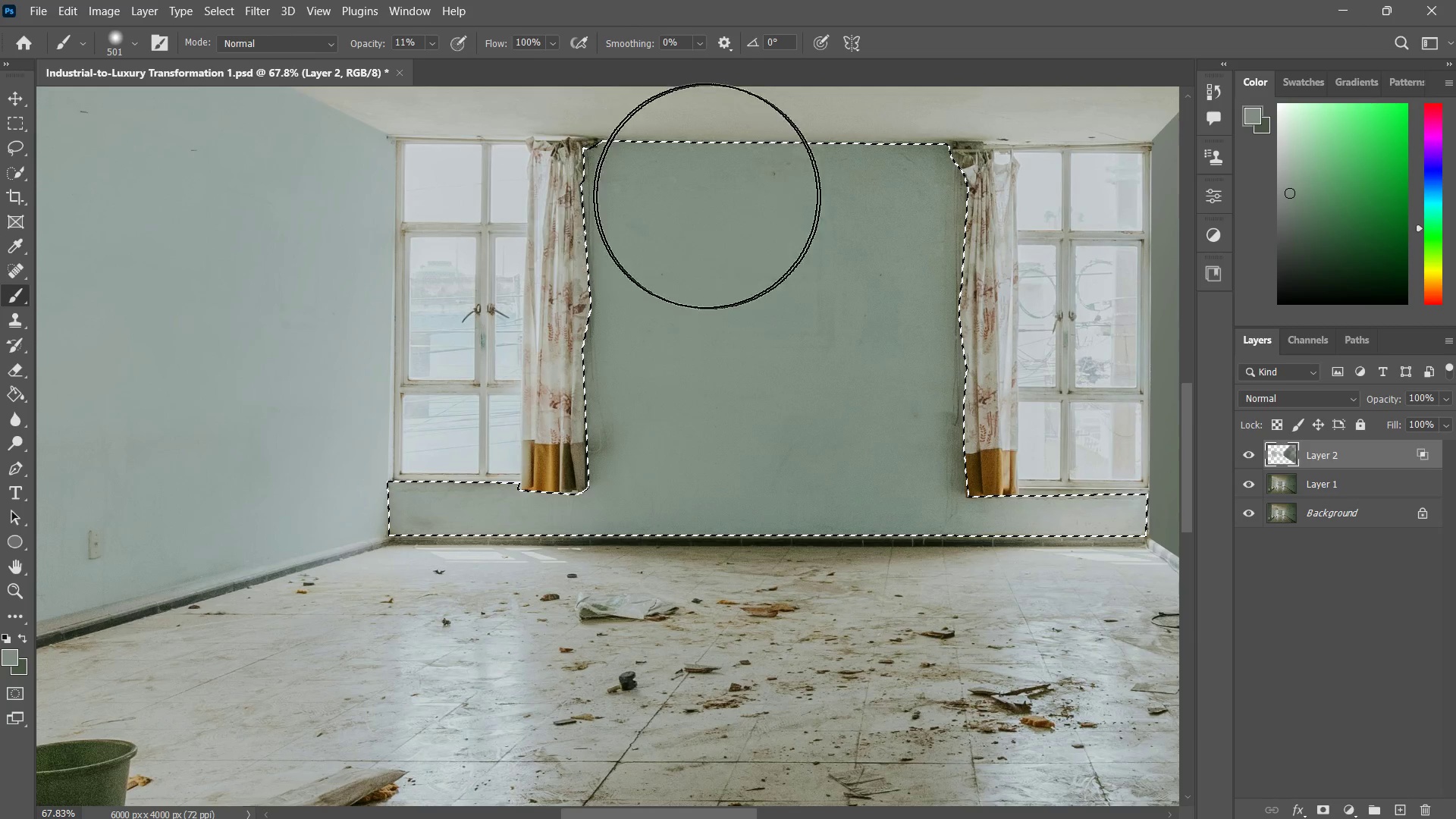 
left_click_drag(start_coordinate=[711, 196], to_coordinate=[631, 189])
 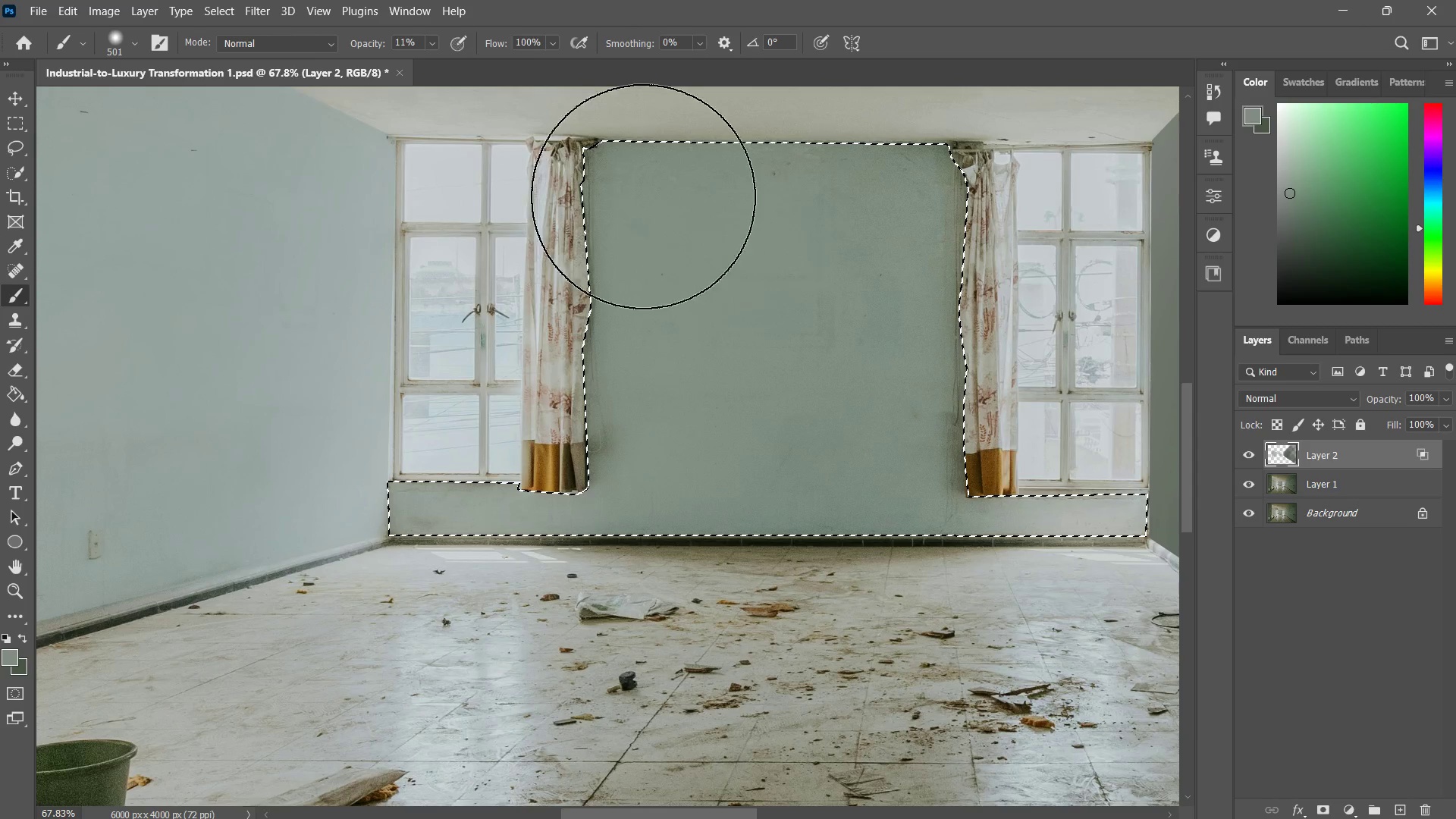 
left_click_drag(start_coordinate=[734, 196], to_coordinate=[642, 196])
 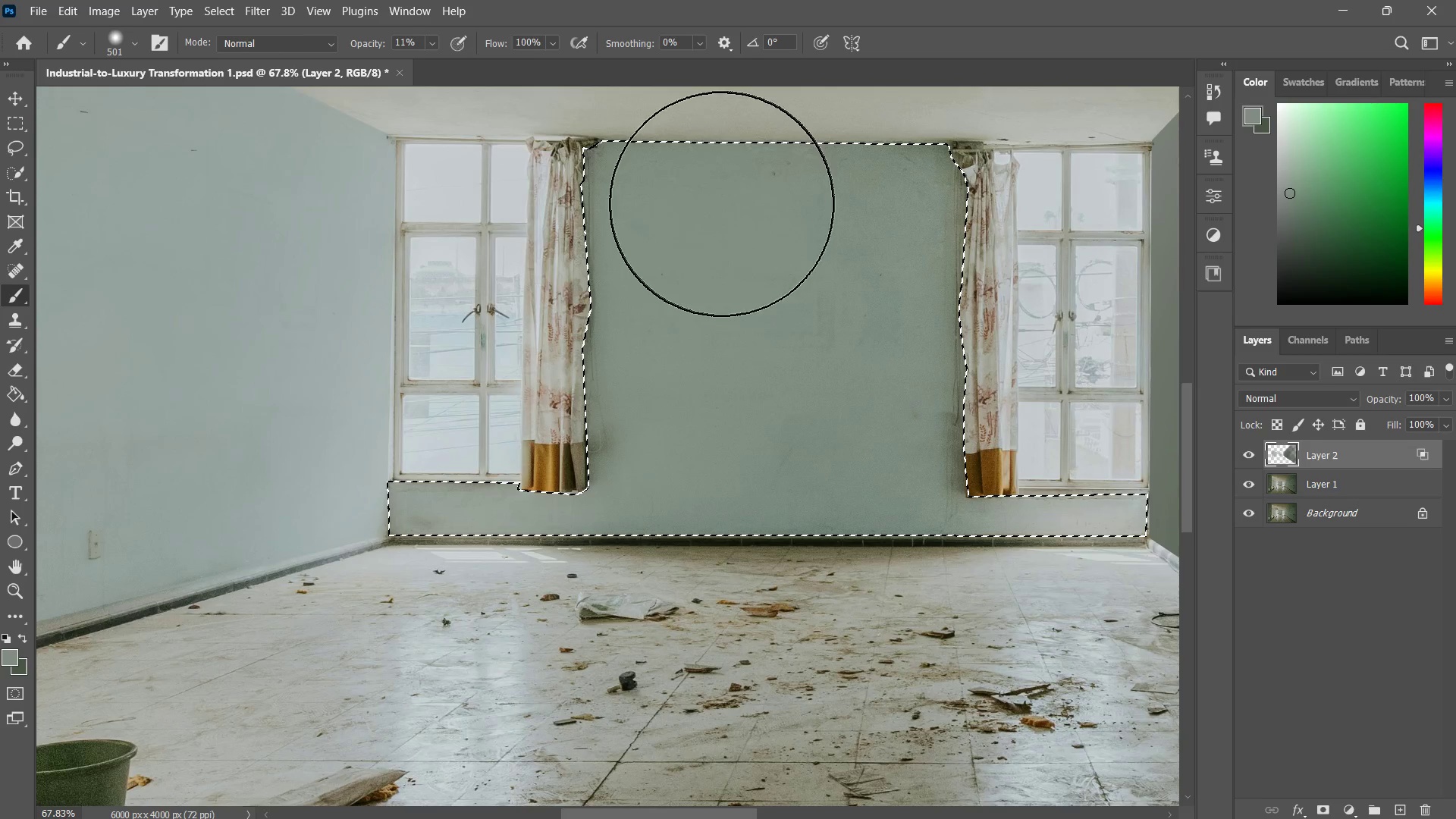 
left_click_drag(start_coordinate=[722, 202], to_coordinate=[625, 209])
 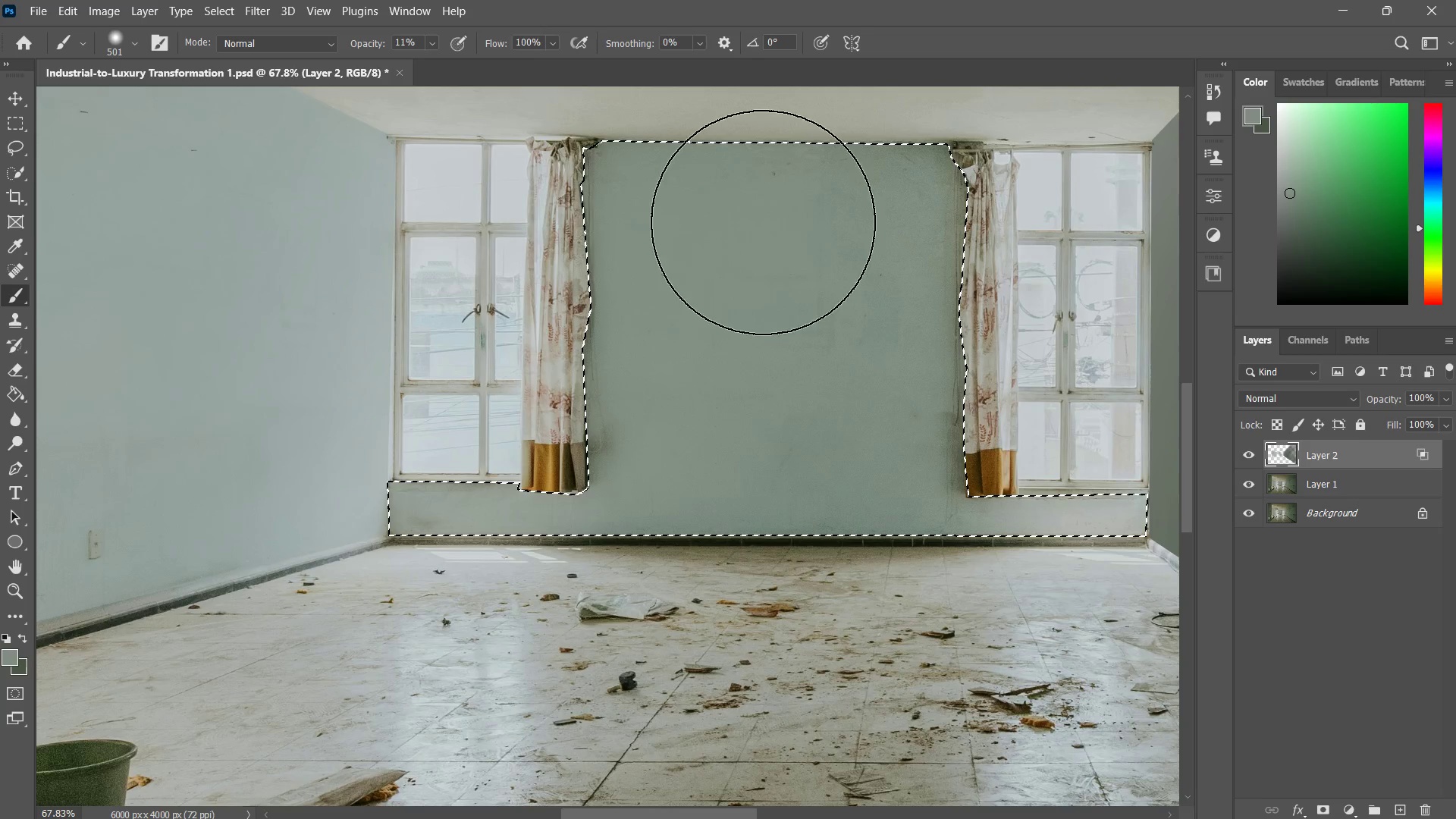 
left_click_drag(start_coordinate=[762, 222], to_coordinate=[695, 224])
 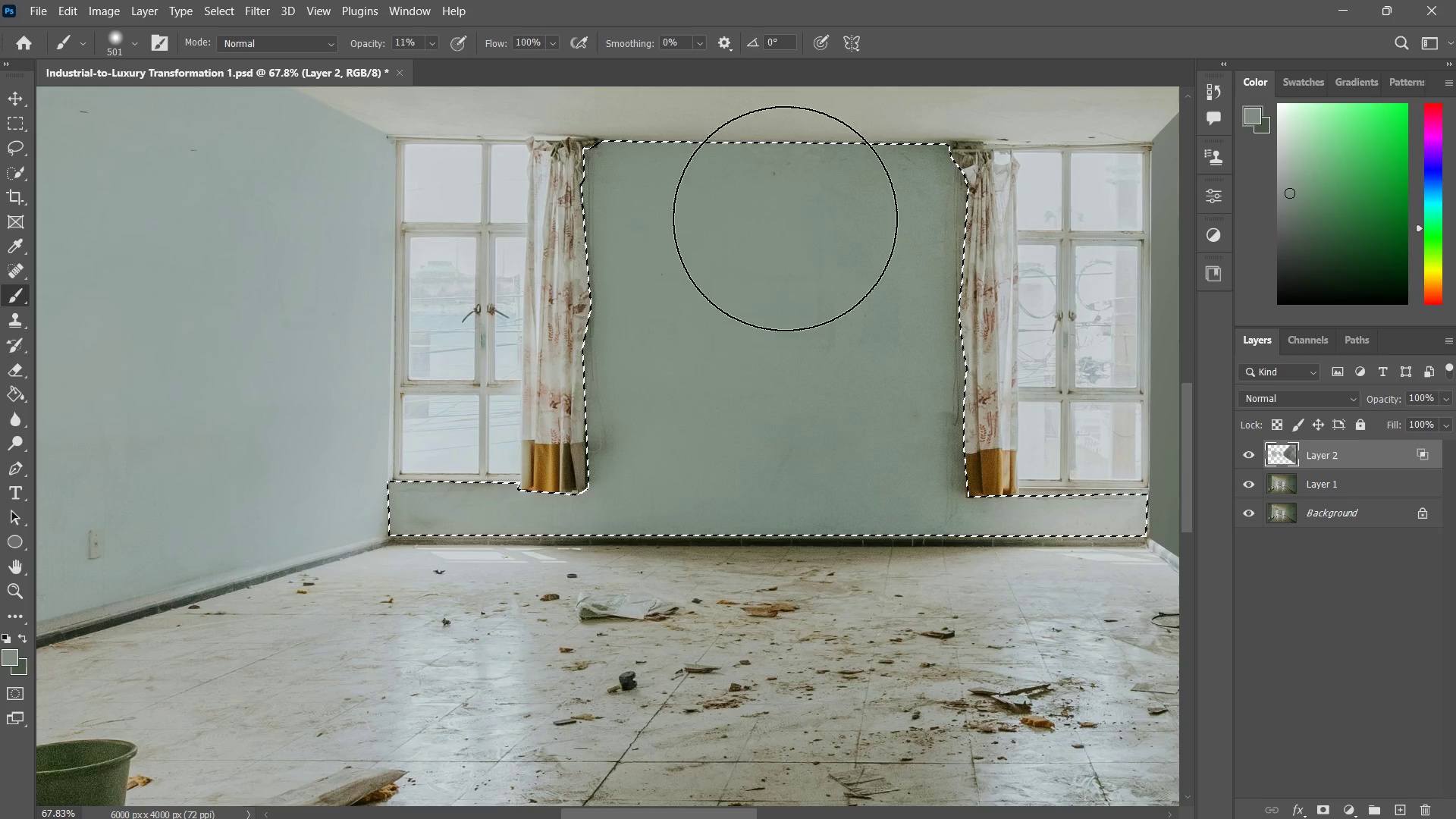 
left_click_drag(start_coordinate=[785, 218], to_coordinate=[731, 239])
 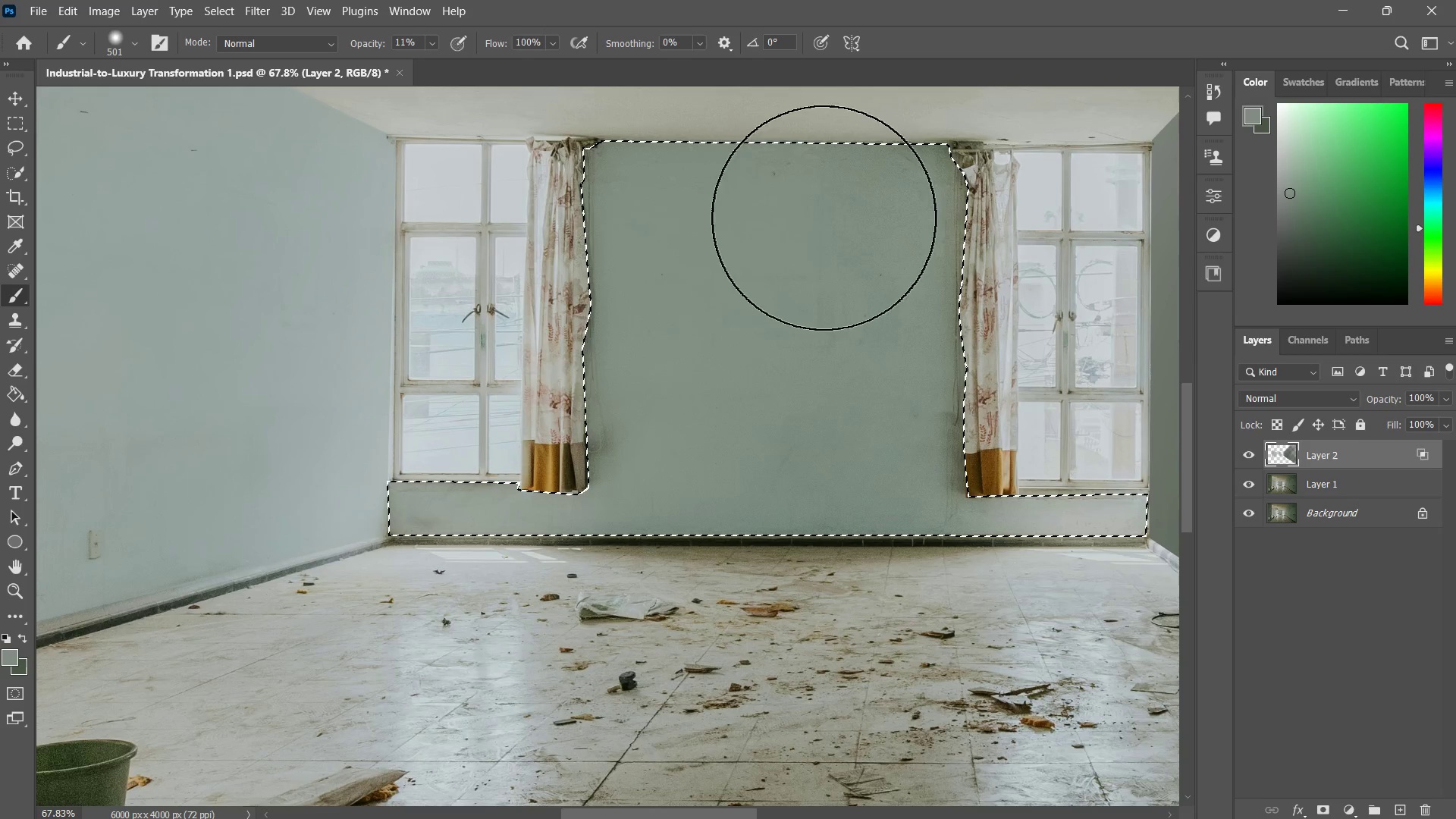 
left_click_drag(start_coordinate=[824, 218], to_coordinate=[745, 242])
 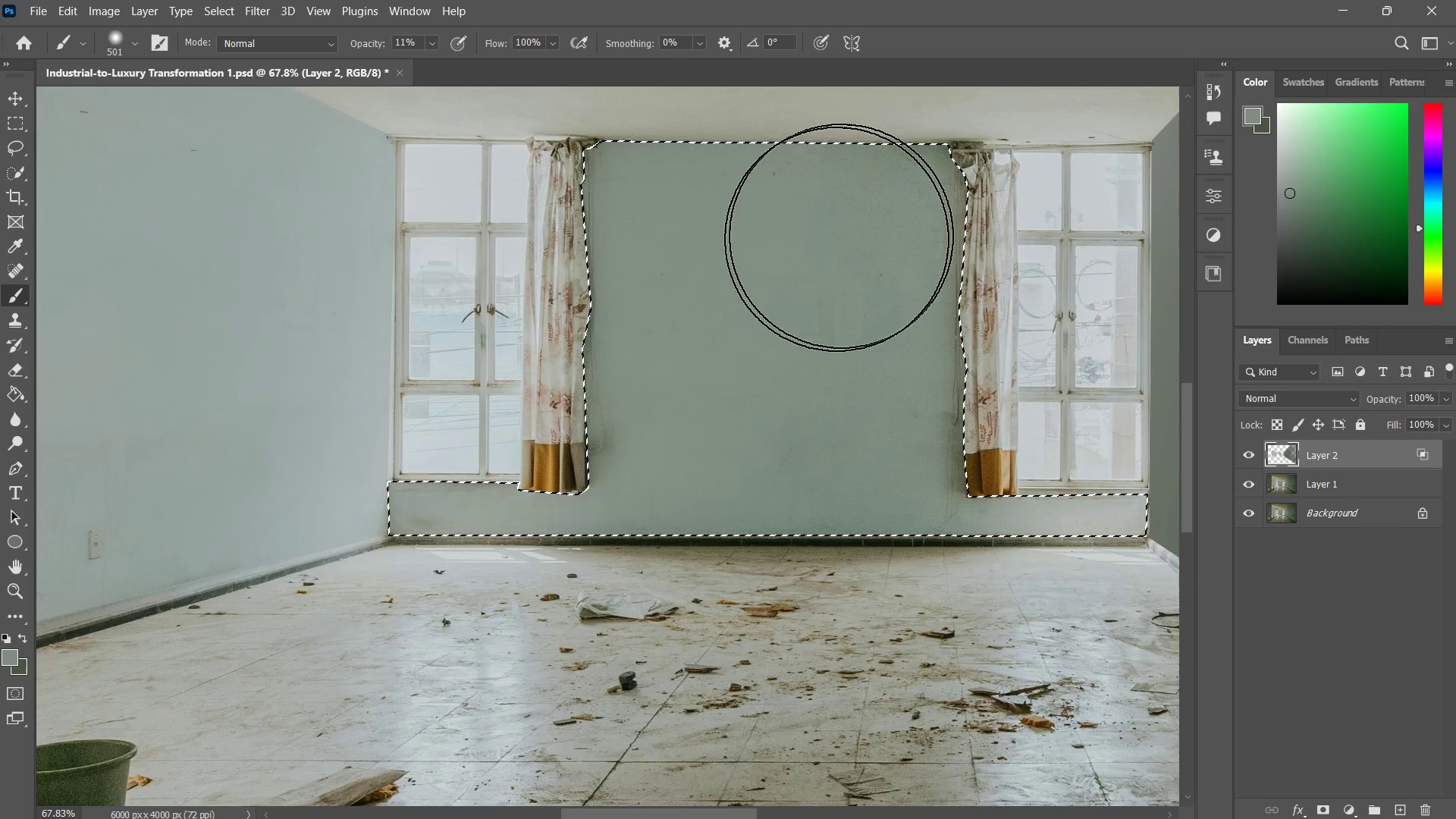 
left_click_drag(start_coordinate=[853, 228], to_coordinate=[807, 253])
 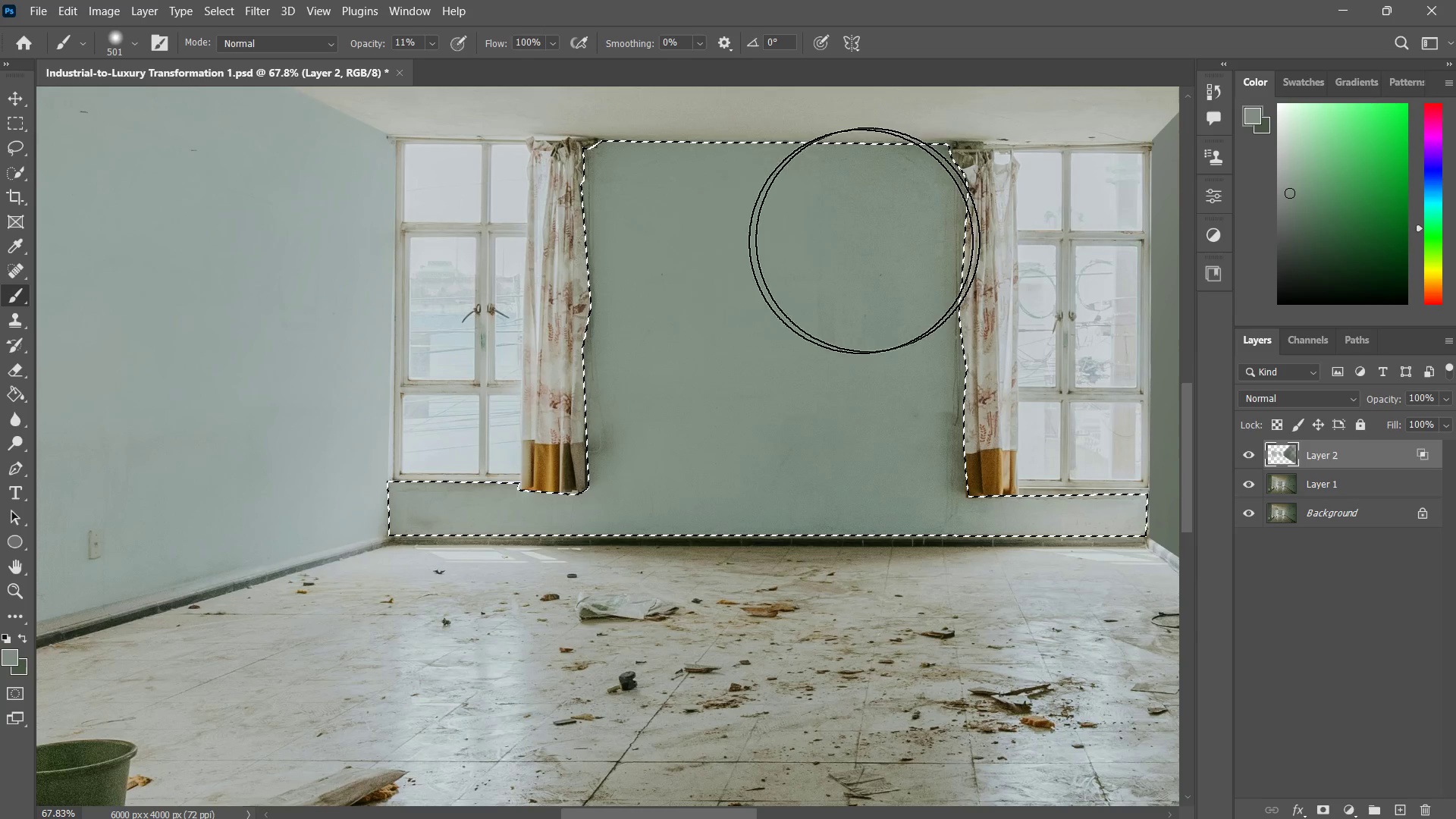 
left_click_drag(start_coordinate=[893, 231], to_coordinate=[821, 253])
 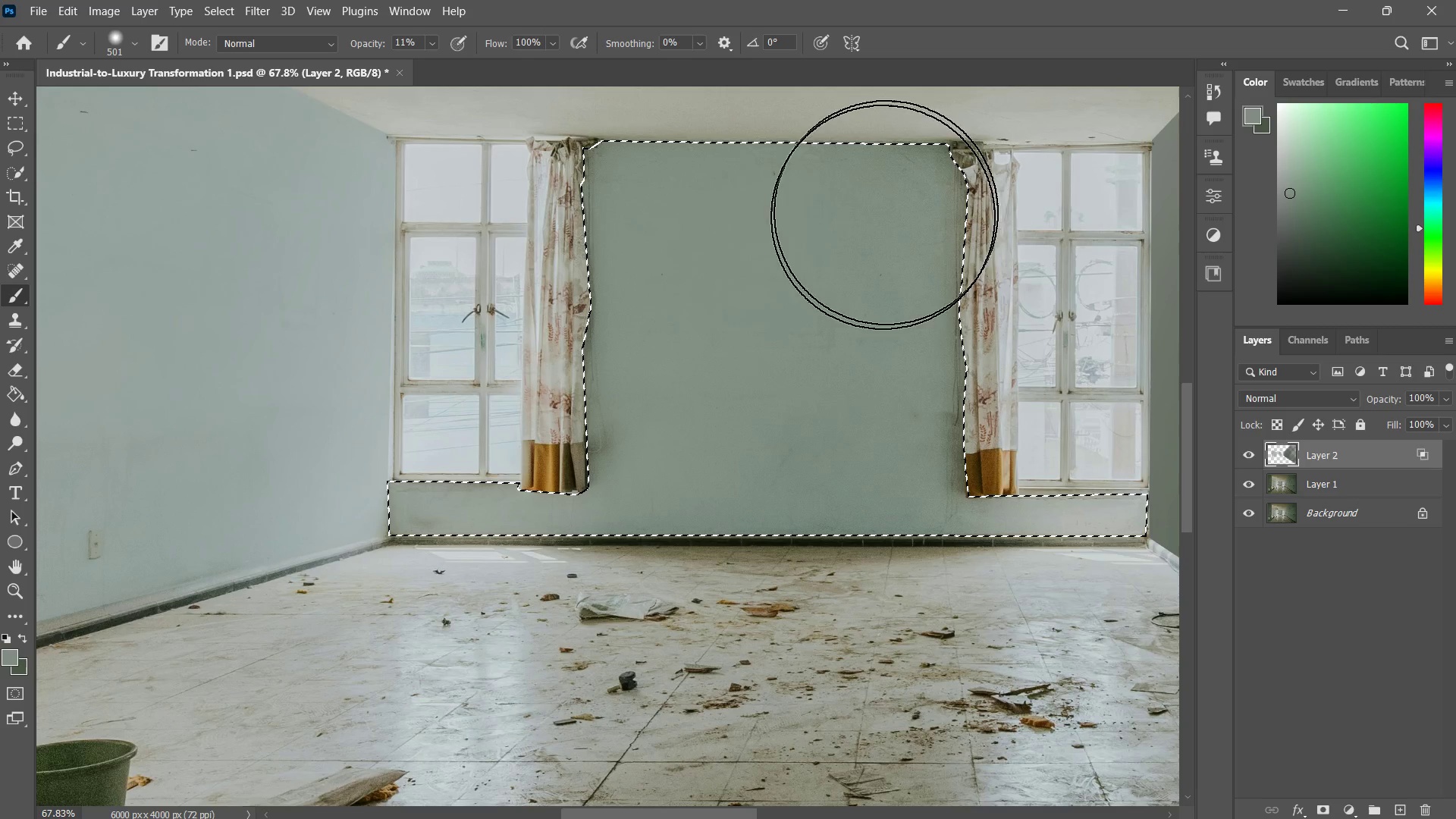 
left_click_drag(start_coordinate=[888, 201], to_coordinate=[844, 303])
 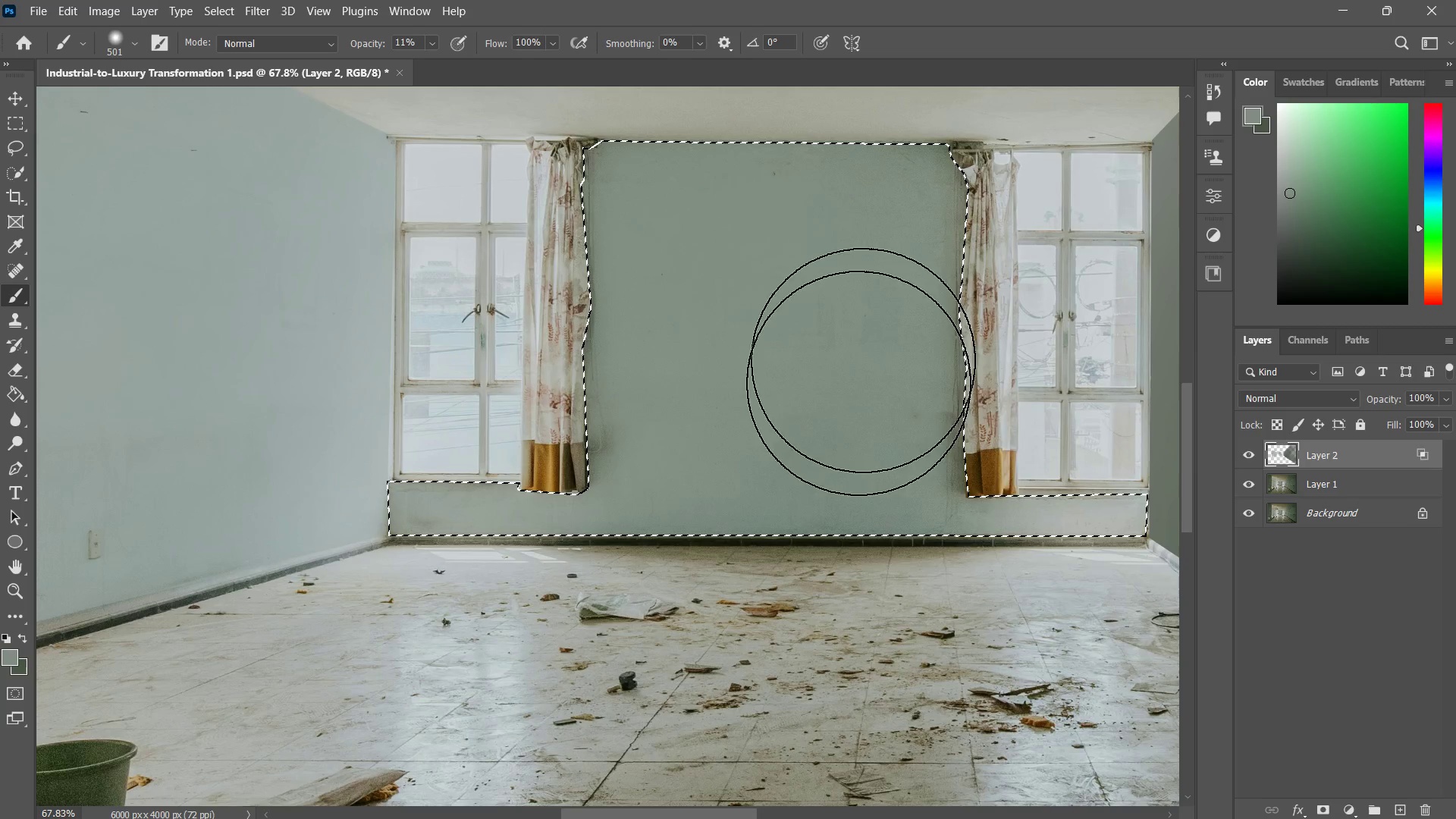 
left_click_drag(start_coordinate=[893, 261], to_coordinate=[909, 450])
 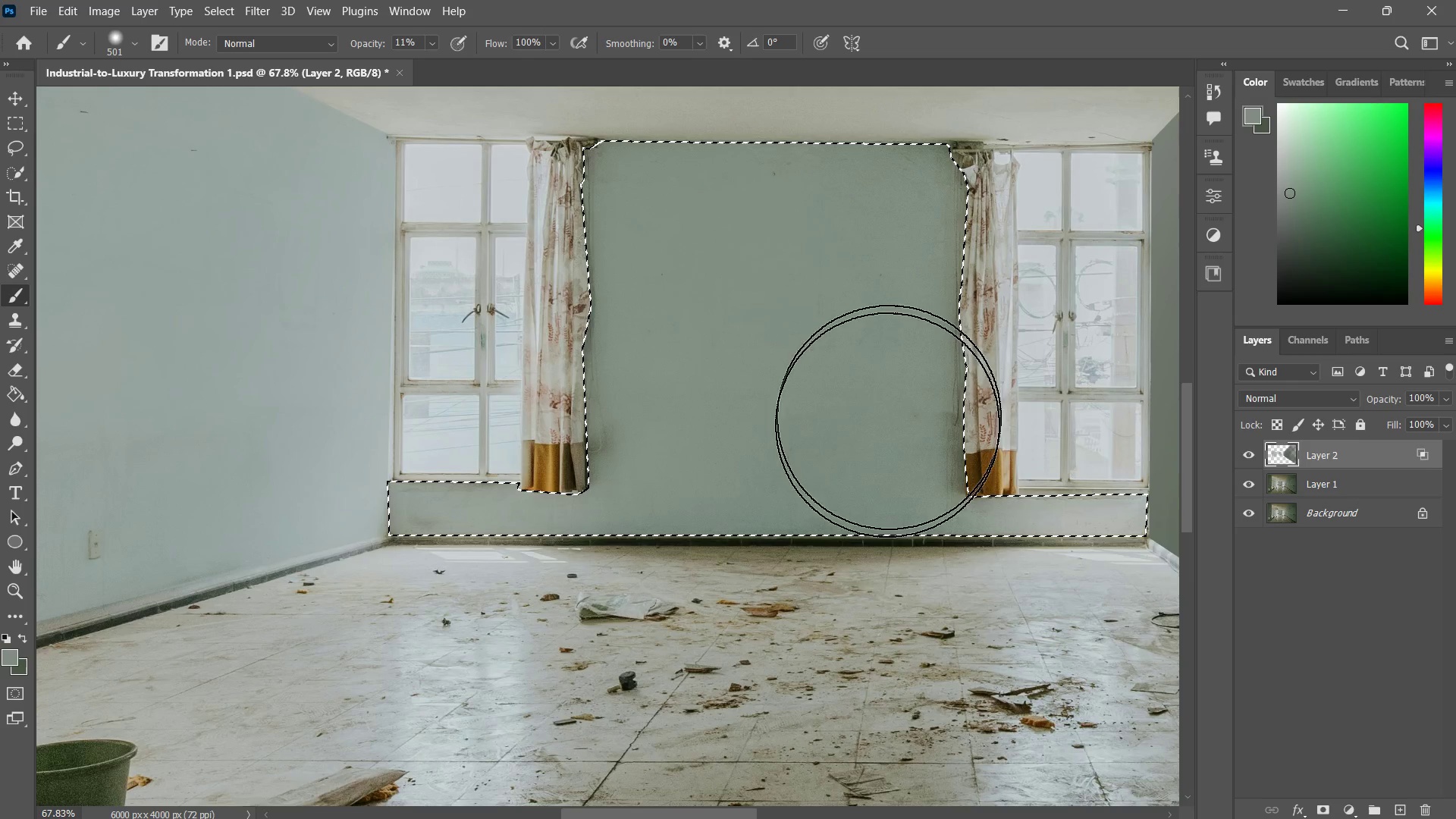 
left_click_drag(start_coordinate=[912, 384], to_coordinate=[961, 494])
 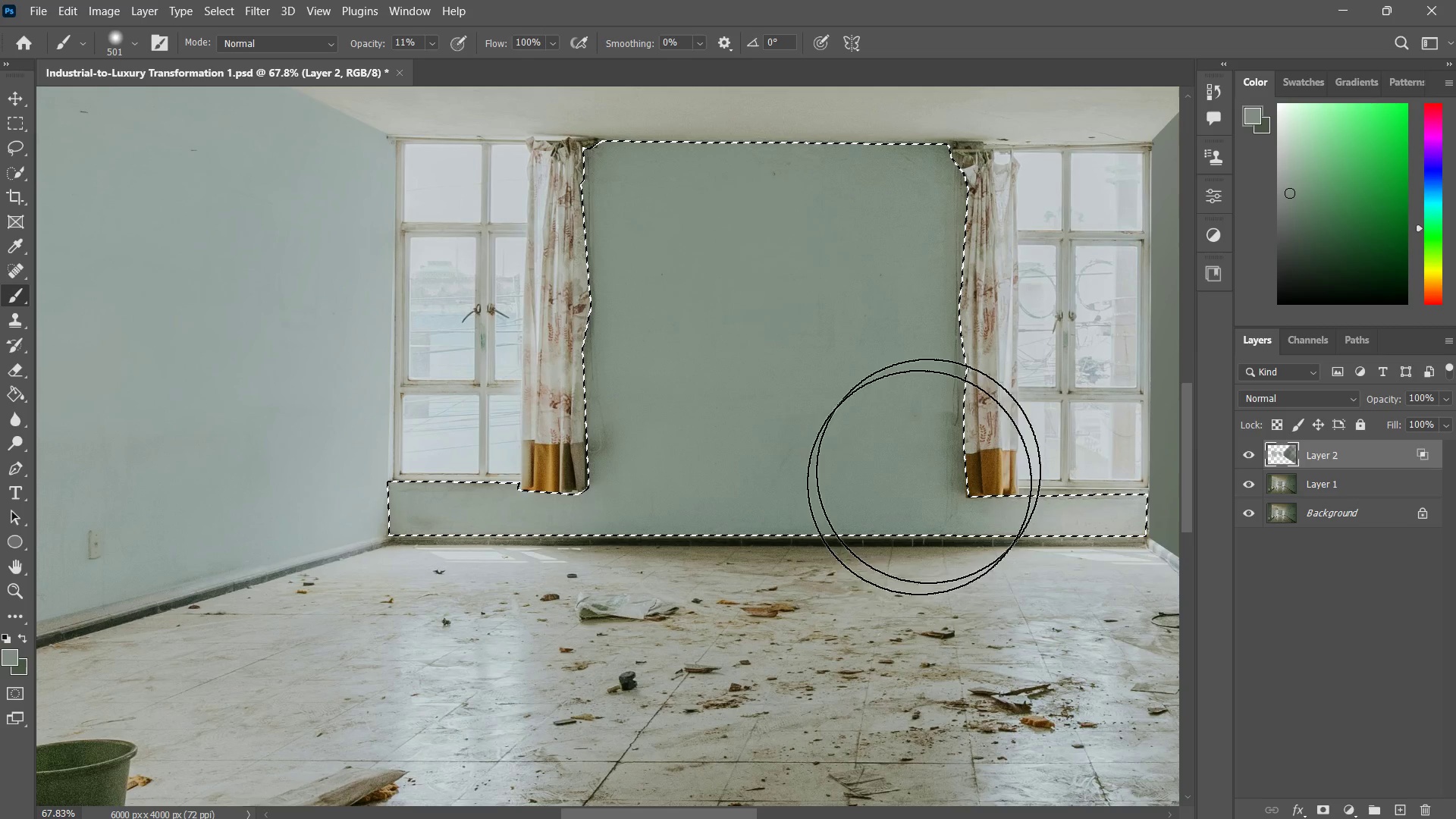 
left_click_drag(start_coordinate=[933, 466], to_coordinate=[951, 512])
 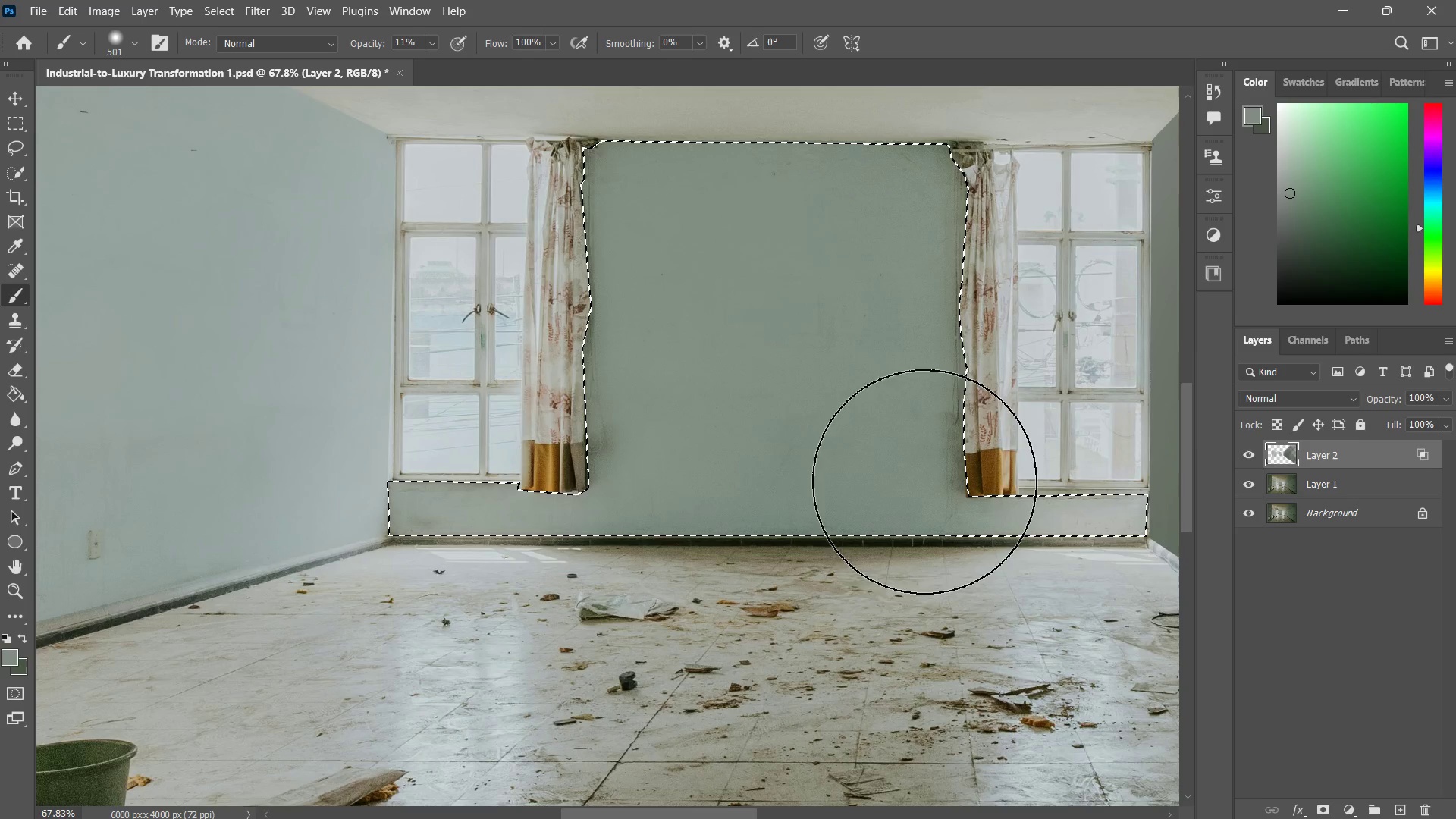 
left_click_drag(start_coordinate=[940, 475], to_coordinate=[949, 492])
 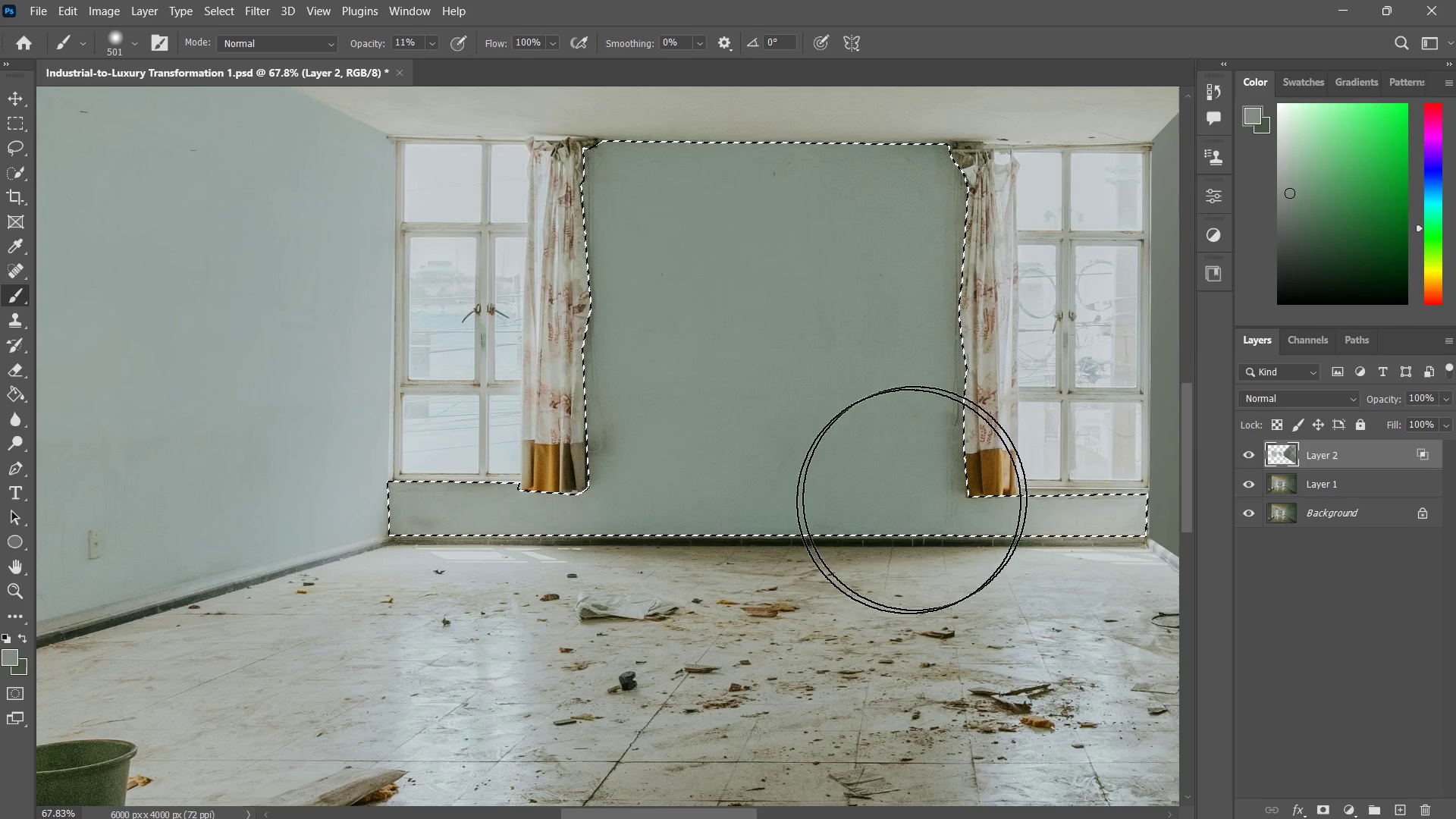 
left_click_drag(start_coordinate=[967, 479], to_coordinate=[899, 500])
 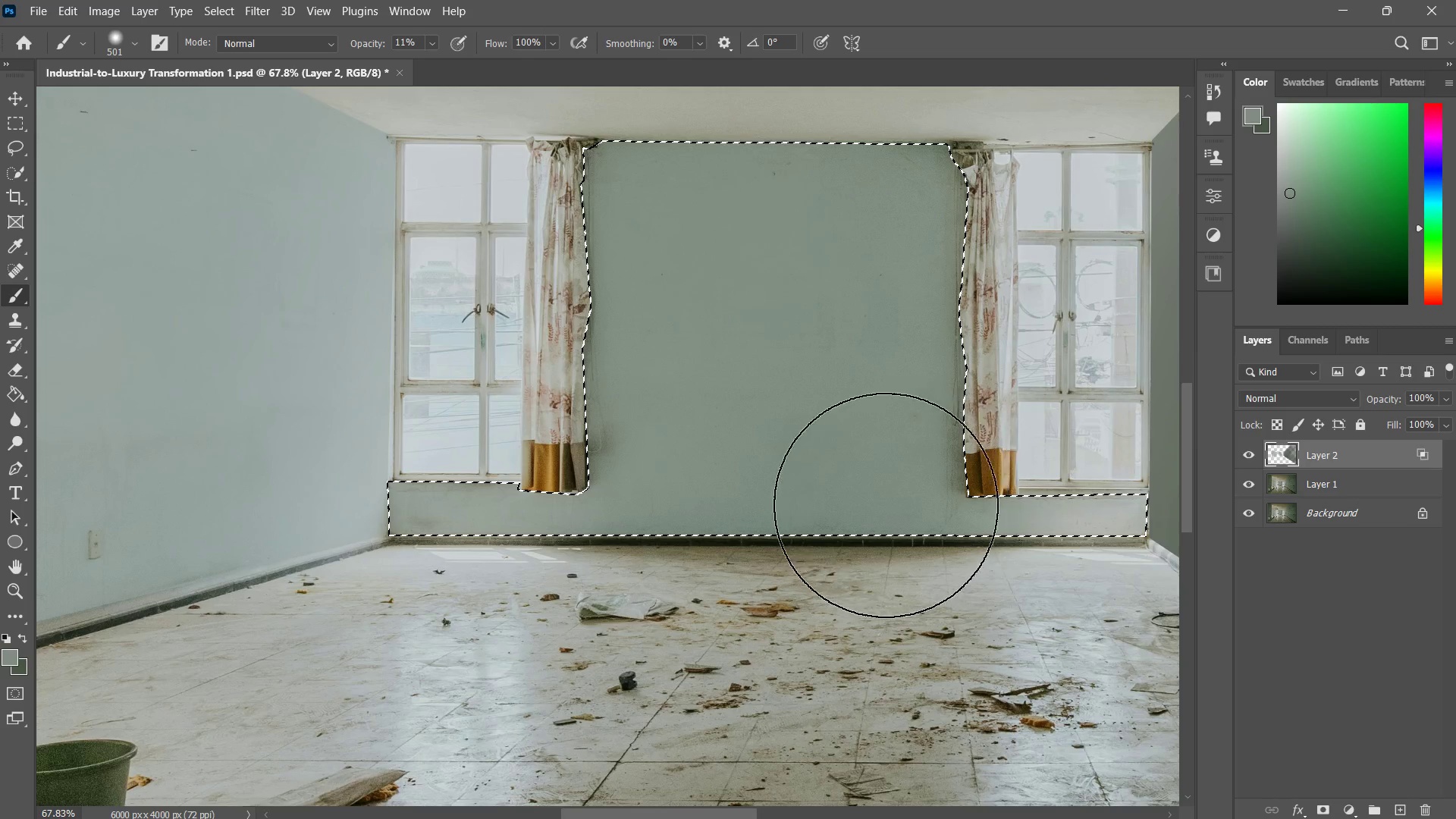 
left_click_drag(start_coordinate=[896, 480], to_coordinate=[930, 513])
 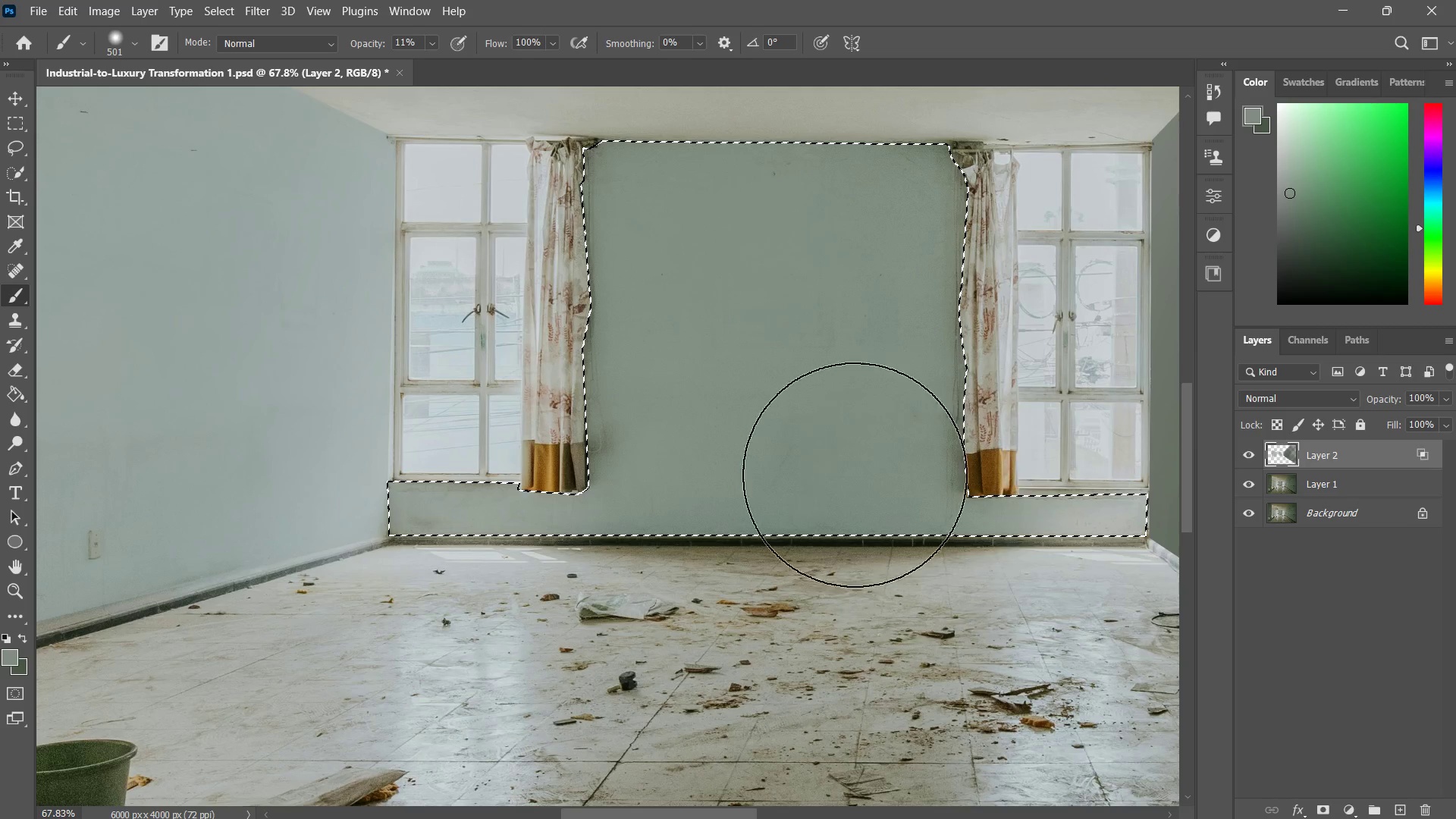 
left_click_drag(start_coordinate=[865, 453], to_coordinate=[946, 560])
 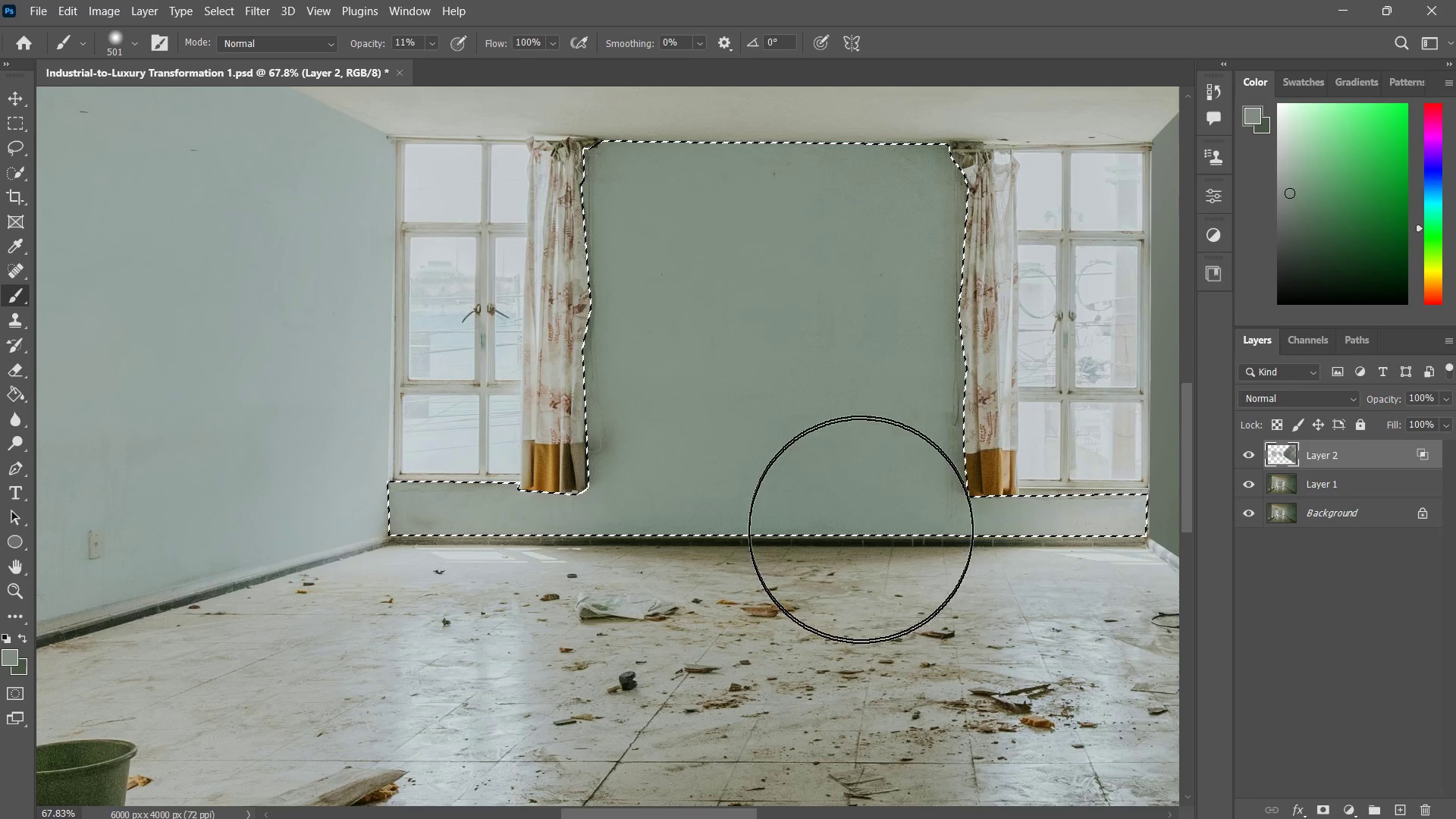 
left_click_drag(start_coordinate=[908, 494], to_coordinate=[967, 536])
 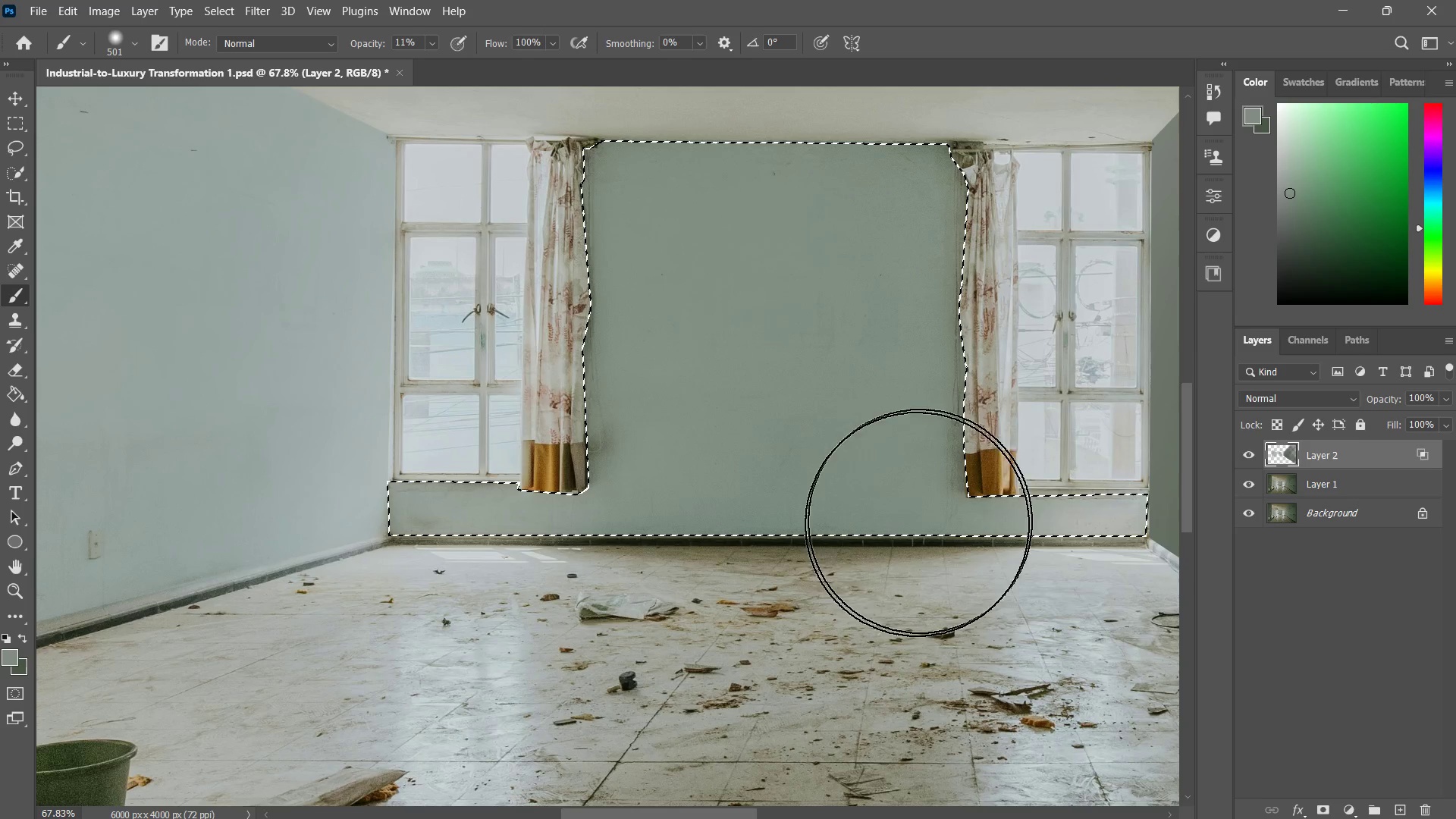 
left_click_drag(start_coordinate=[989, 503], to_coordinate=[974, 536])
 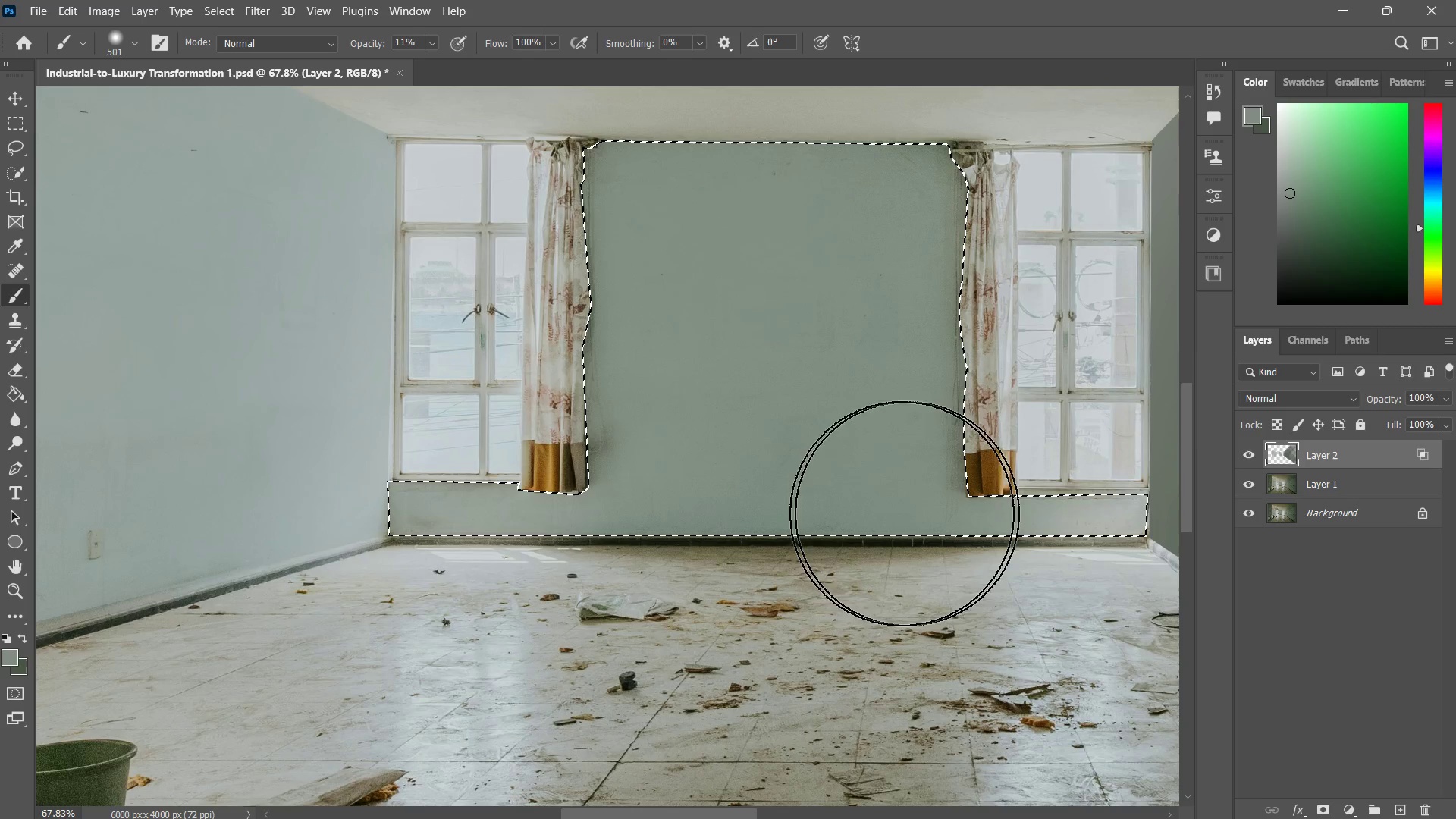 
left_click_drag(start_coordinate=[994, 513], to_coordinate=[923, 516])
 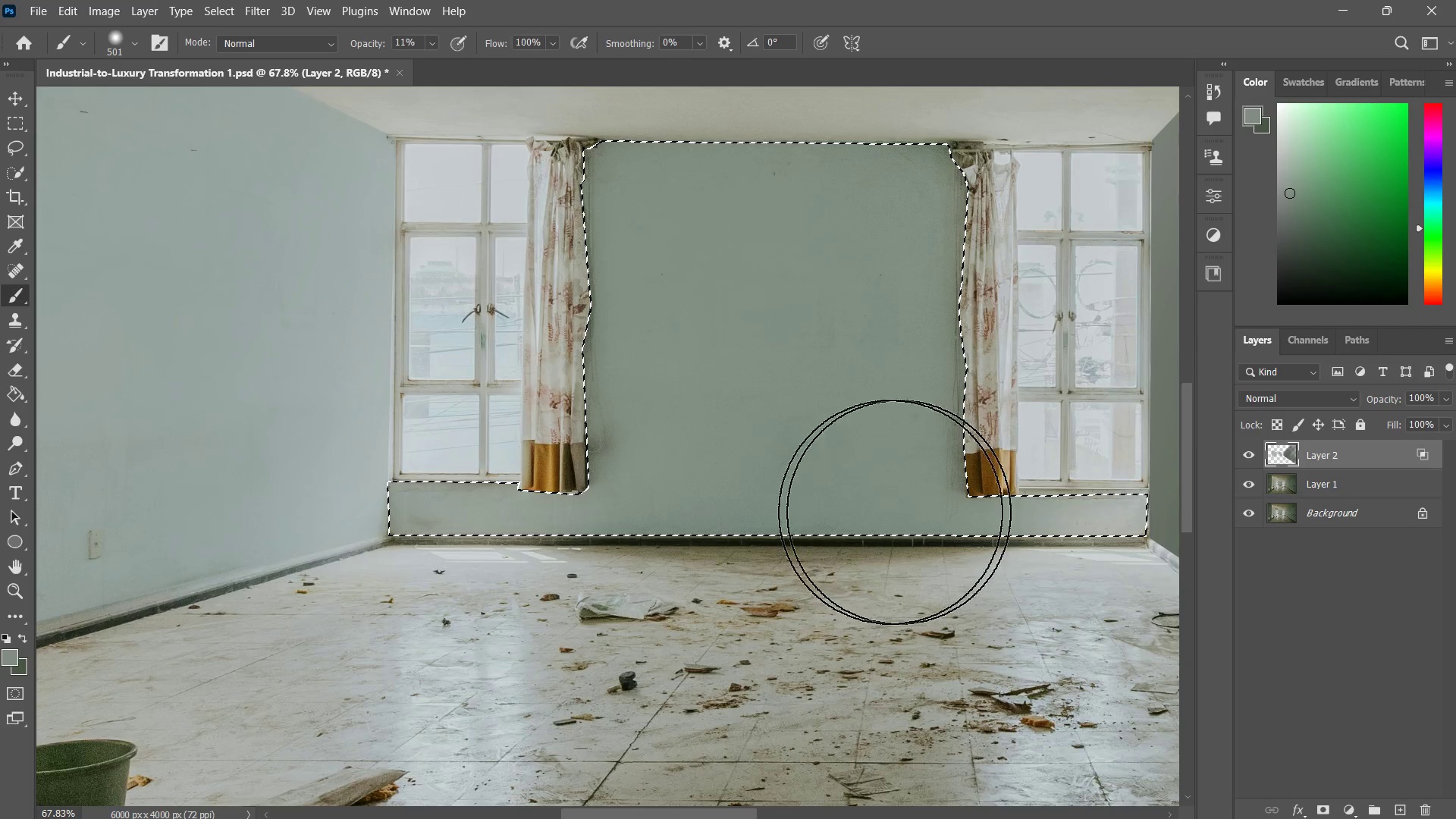 
left_click_drag(start_coordinate=[976, 511], to_coordinate=[851, 511])
 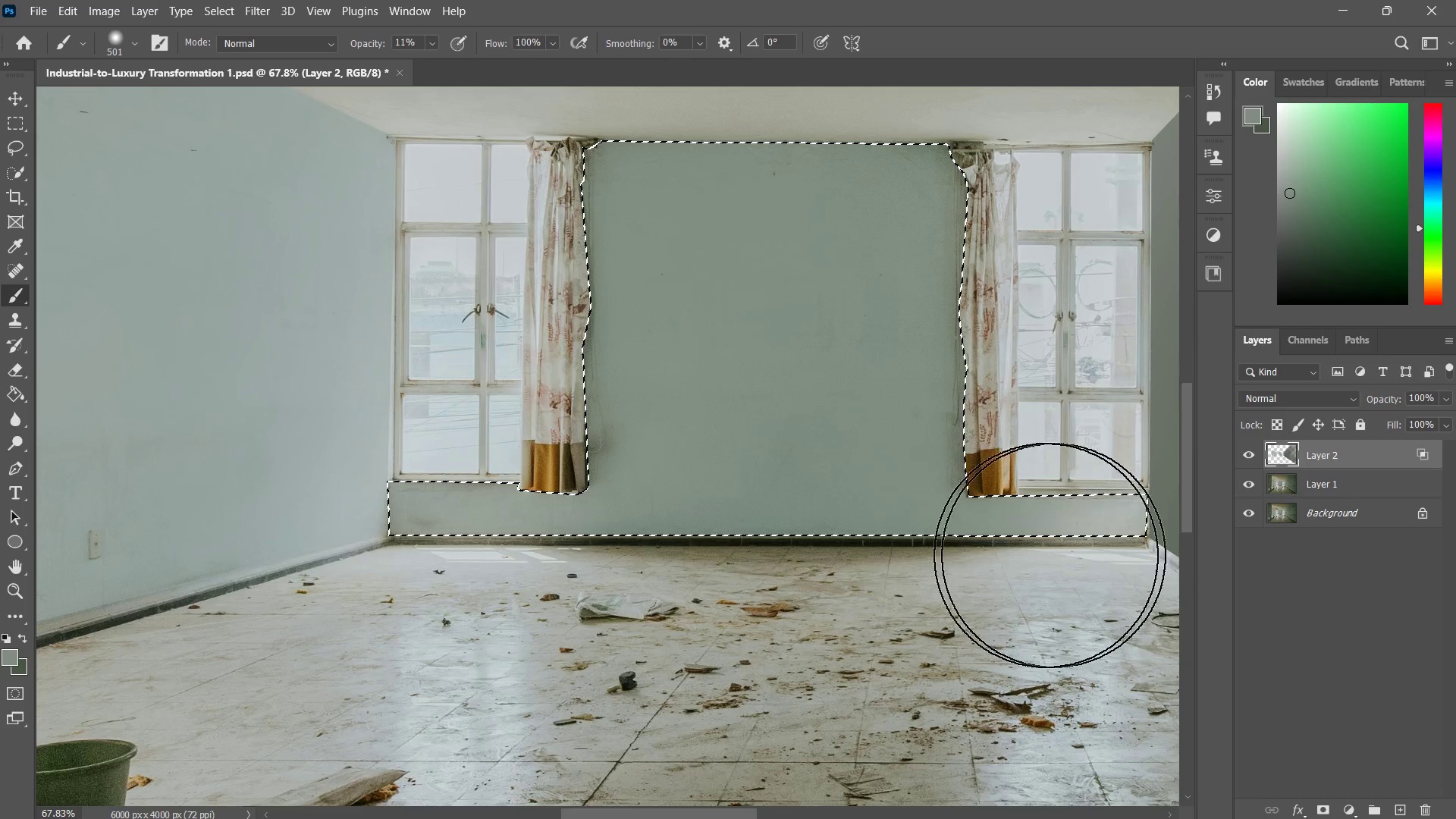 
left_click_drag(start_coordinate=[1065, 555], to_coordinate=[838, 526])
 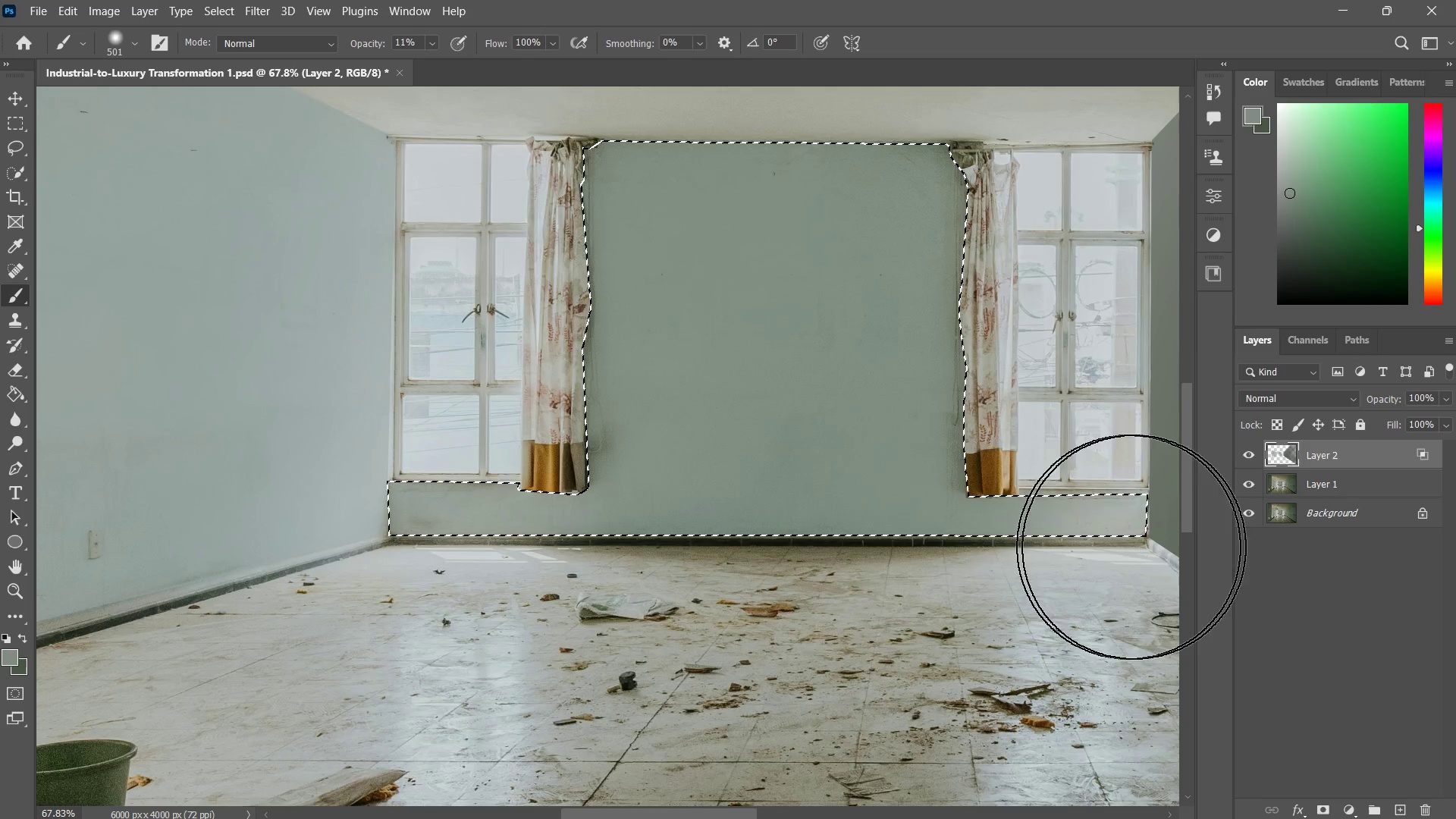 
left_click_drag(start_coordinate=[1133, 548], to_coordinate=[893, 527])
 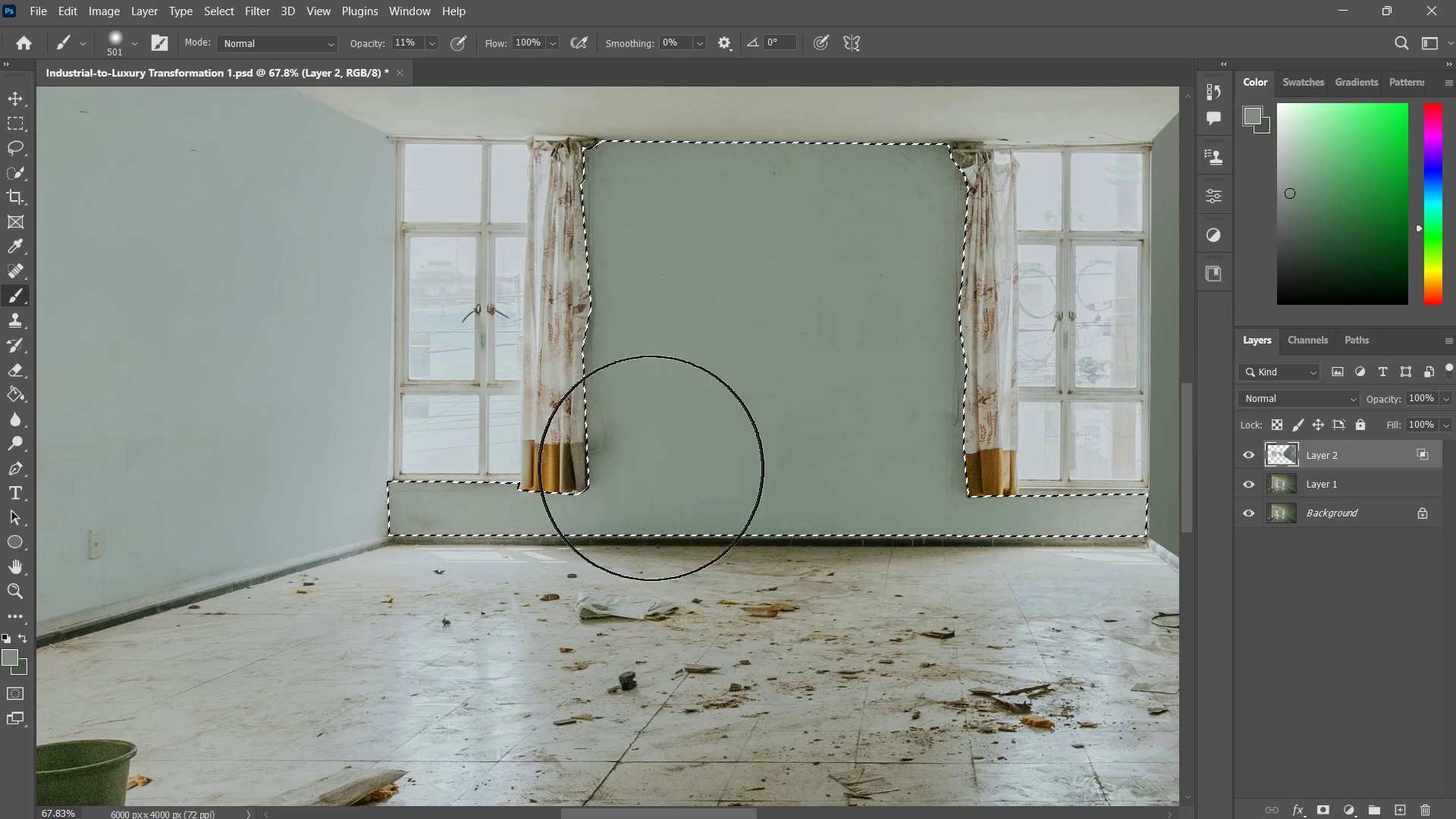 
left_click_drag(start_coordinate=[653, 468], to_coordinate=[435, 484])
 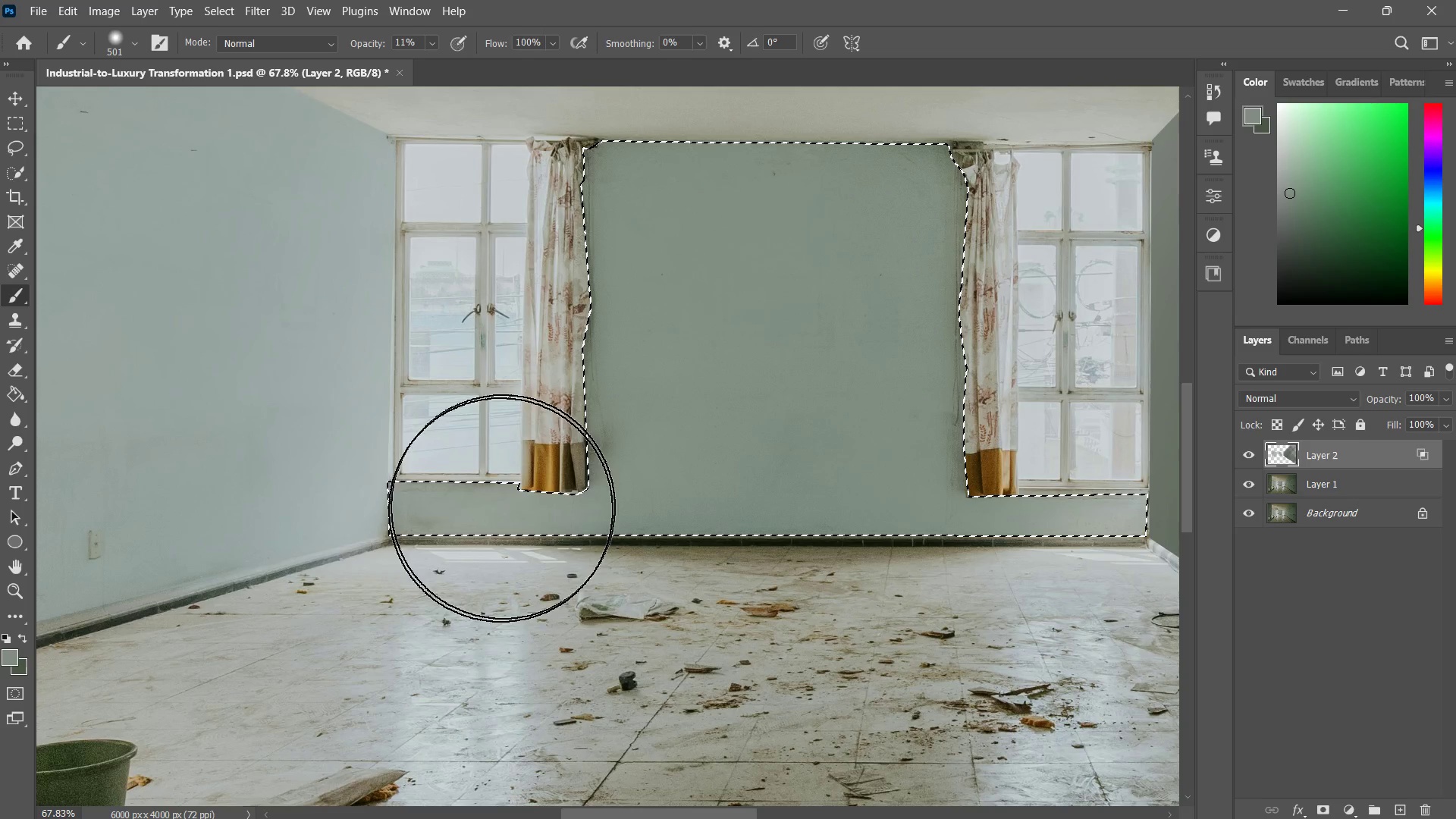 
left_click_drag(start_coordinate=[504, 499], to_coordinate=[453, 535])
 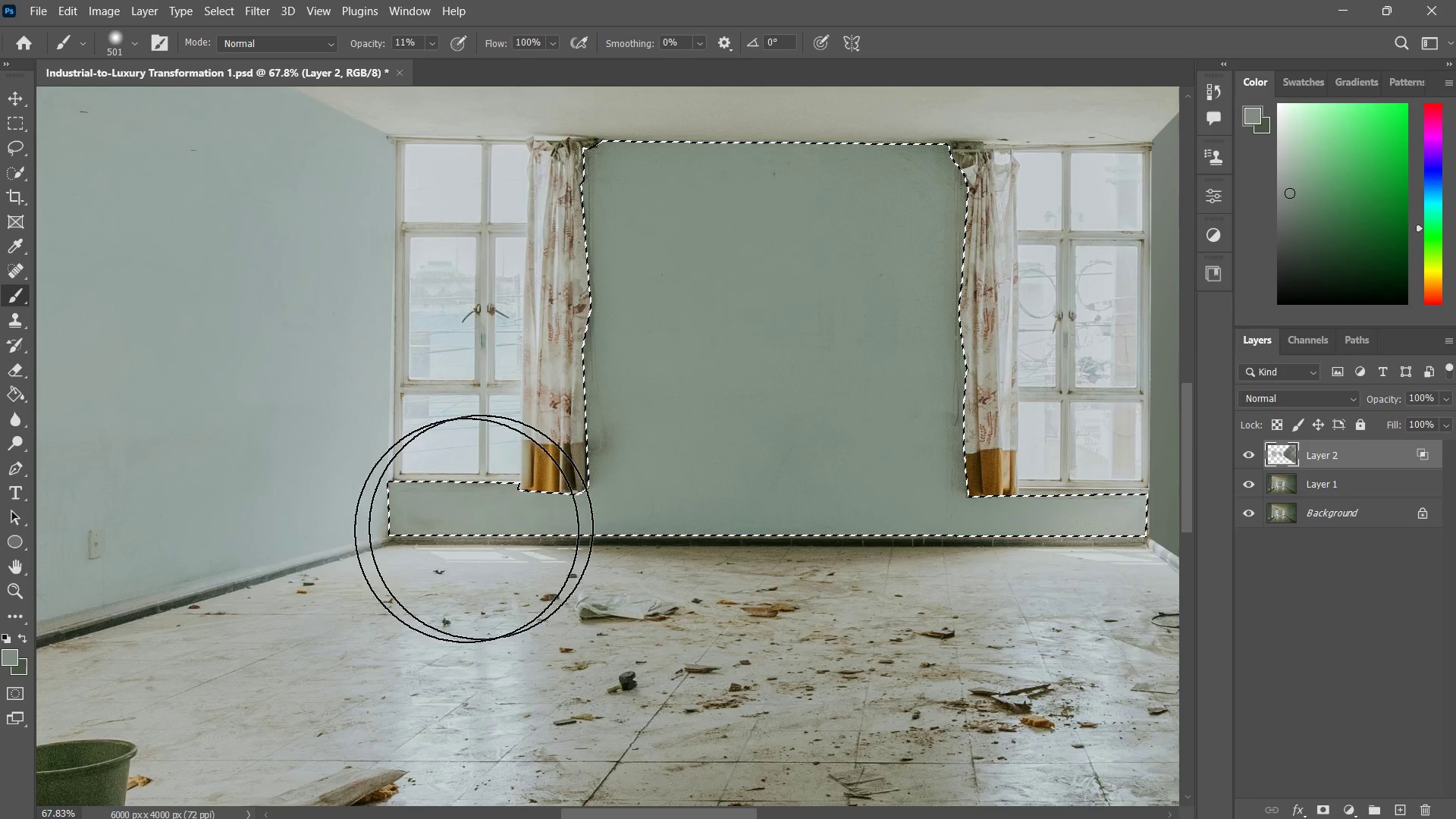 
left_click_drag(start_coordinate=[496, 525], to_coordinate=[364, 551])
 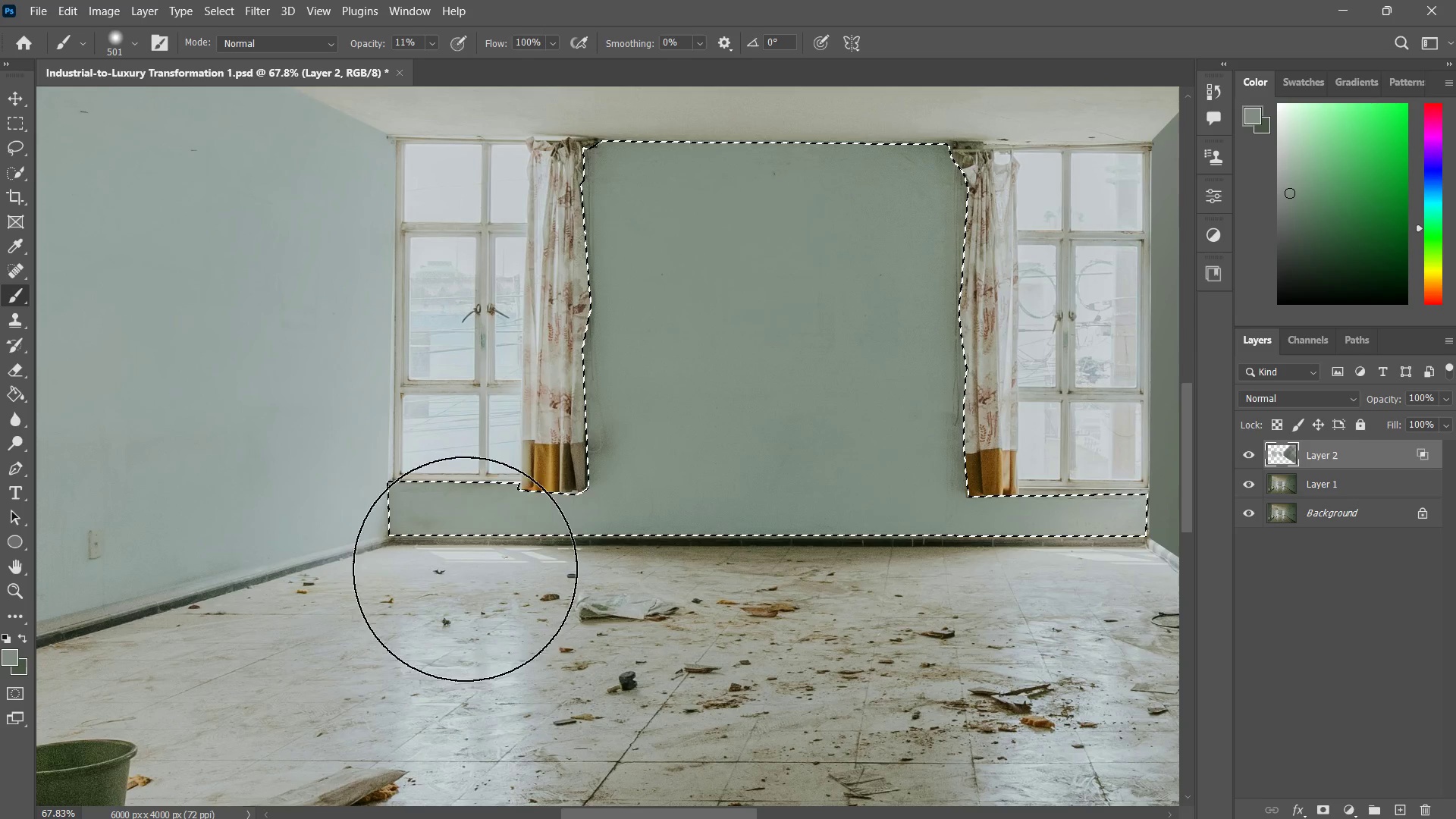 
left_click_drag(start_coordinate=[465, 569], to_coordinate=[356, 592])
 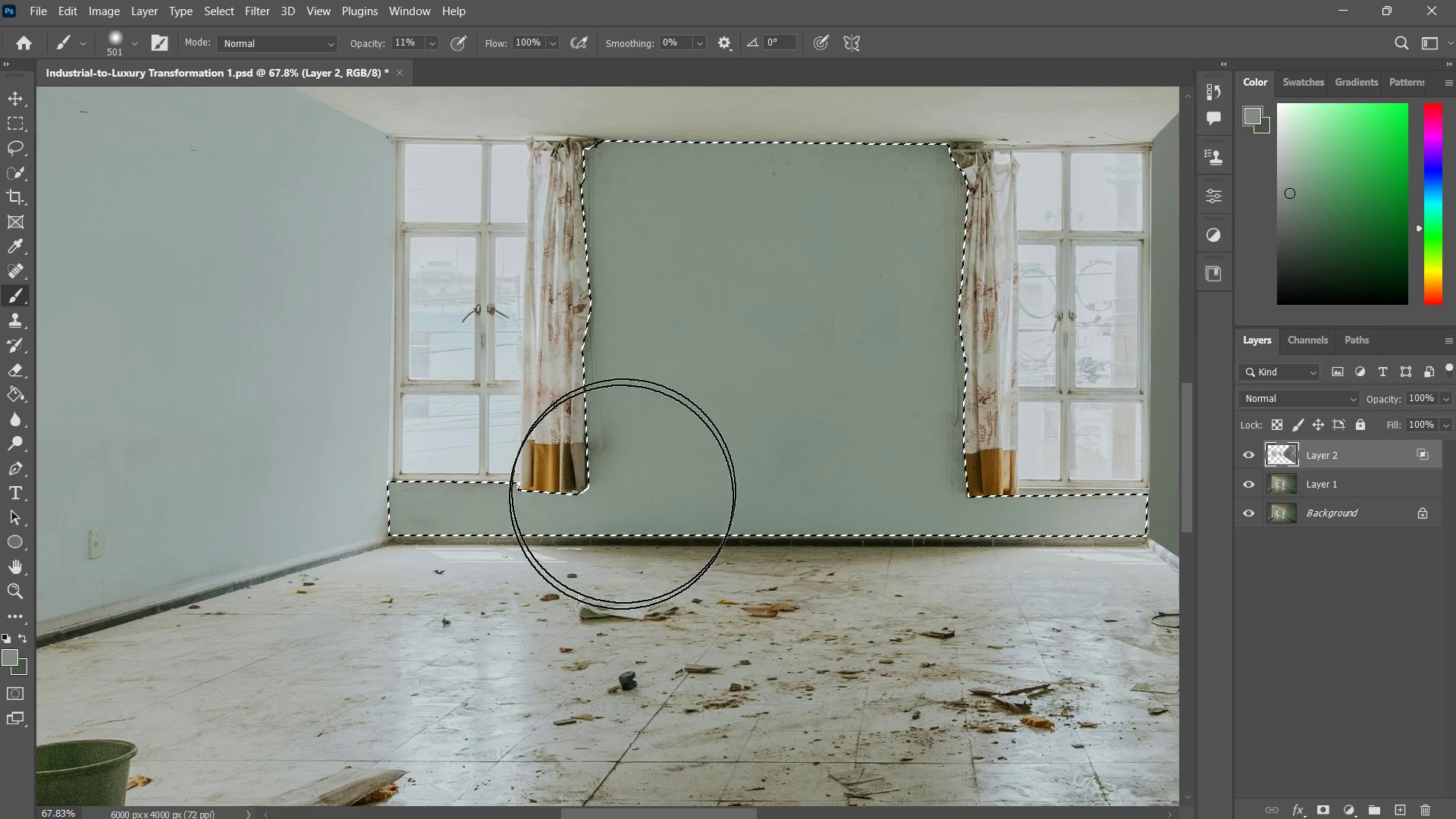 
left_click_drag(start_coordinate=[624, 490], to_coordinate=[617, 524])
 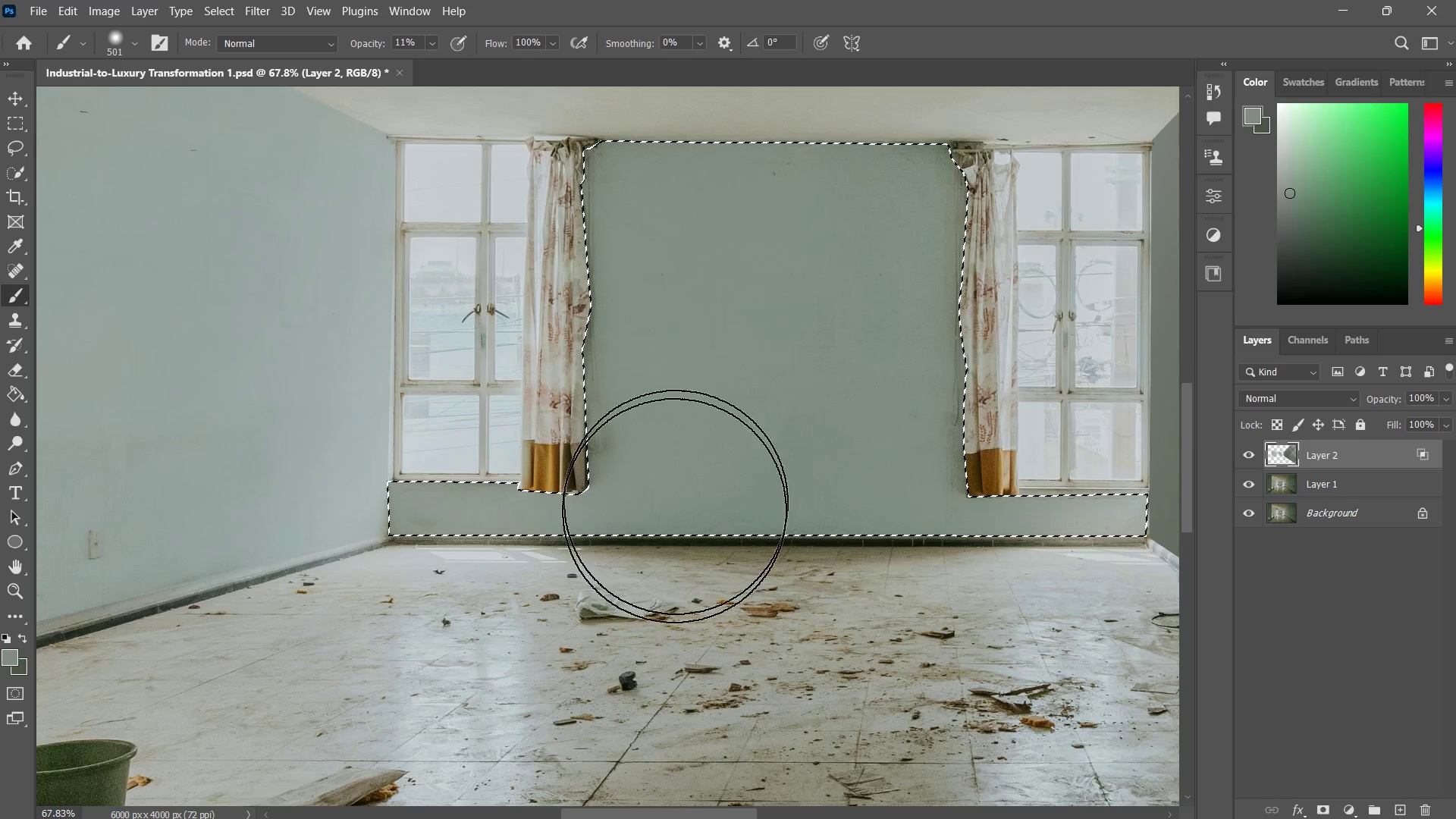 
left_click_drag(start_coordinate=[705, 432], to_coordinate=[689, 519])
 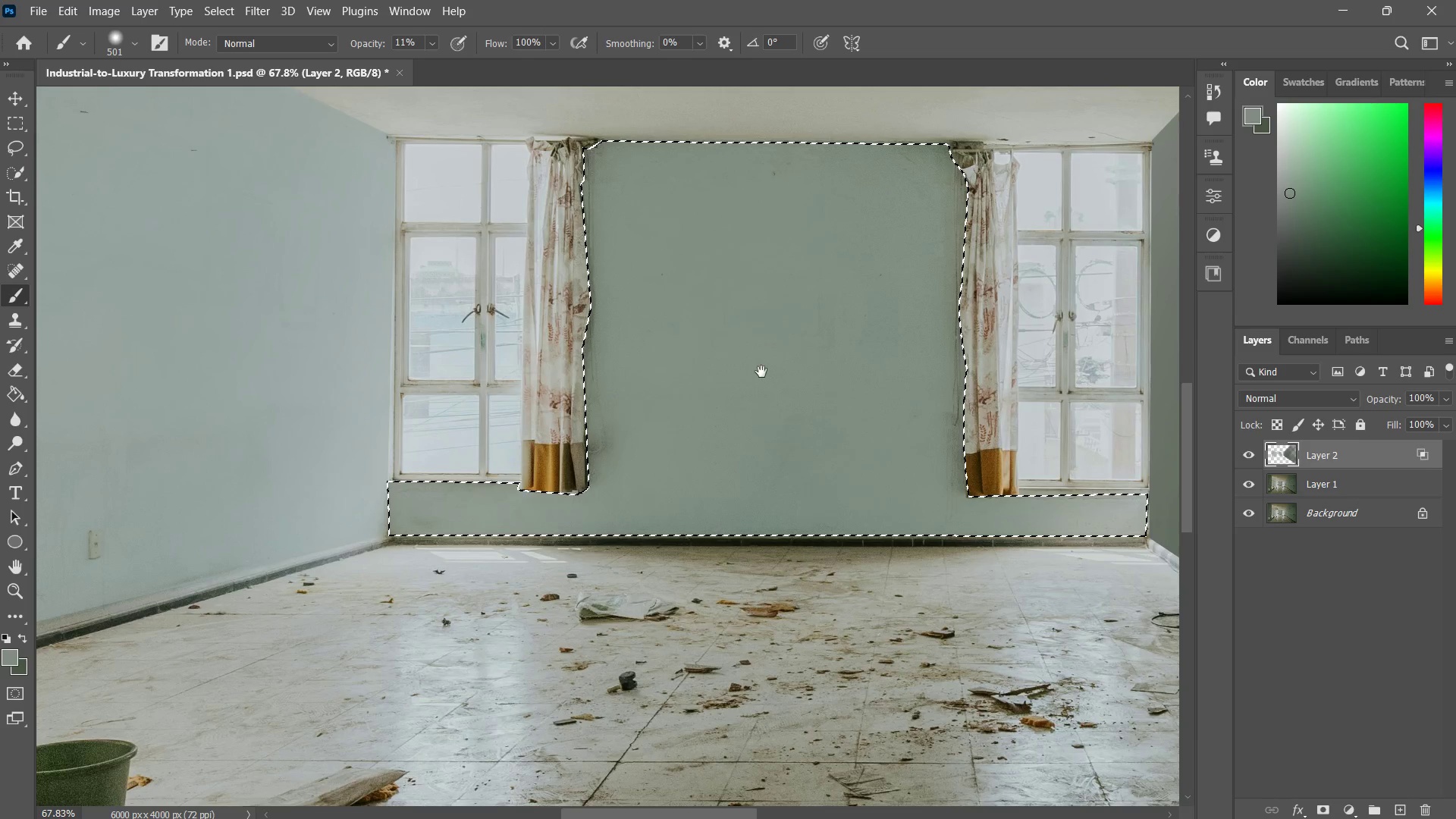 
hold_key(key=Space, duration=0.48)
 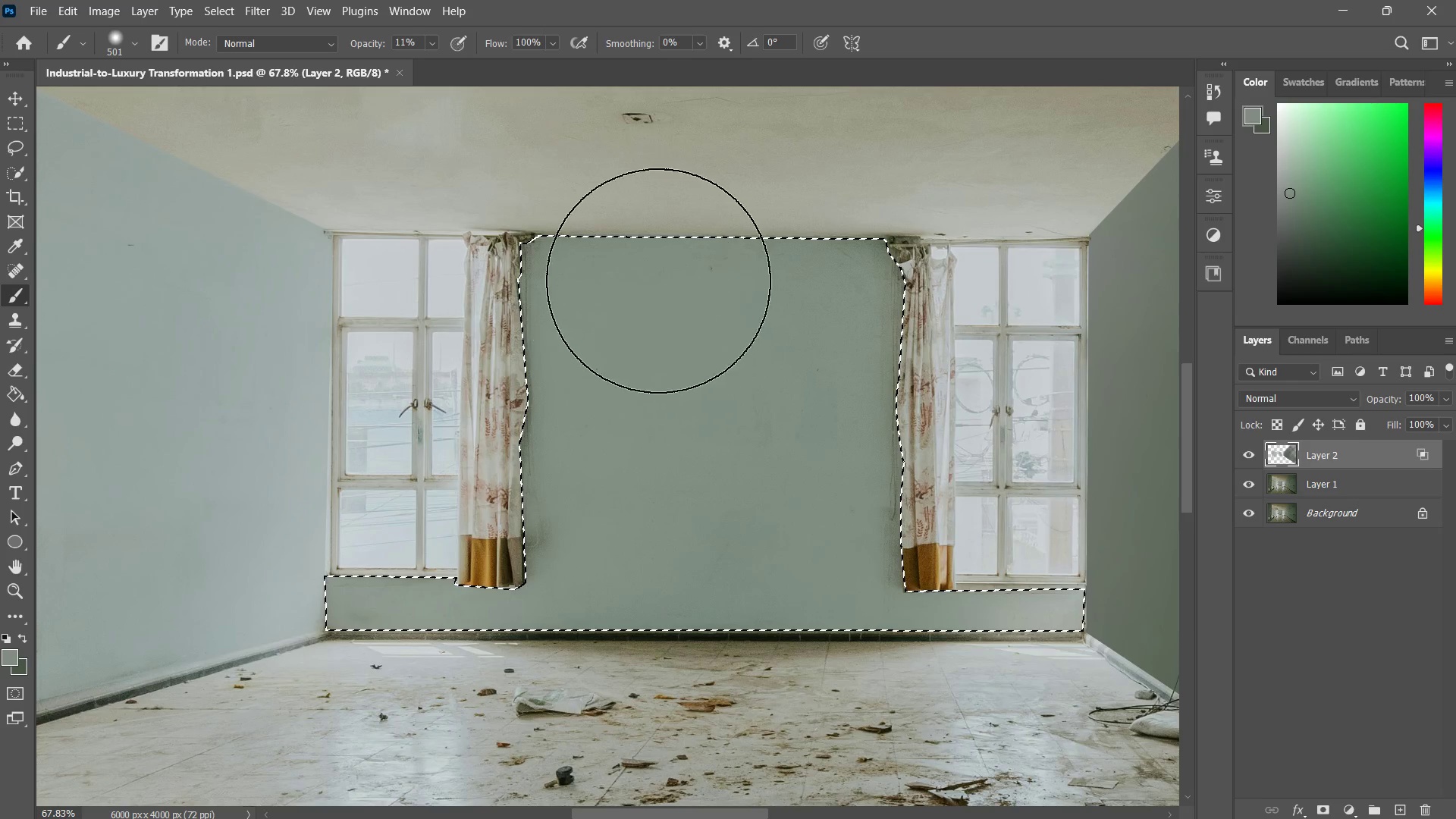 
left_click_drag(start_coordinate=[763, 366], to_coordinate=[700, 461])
 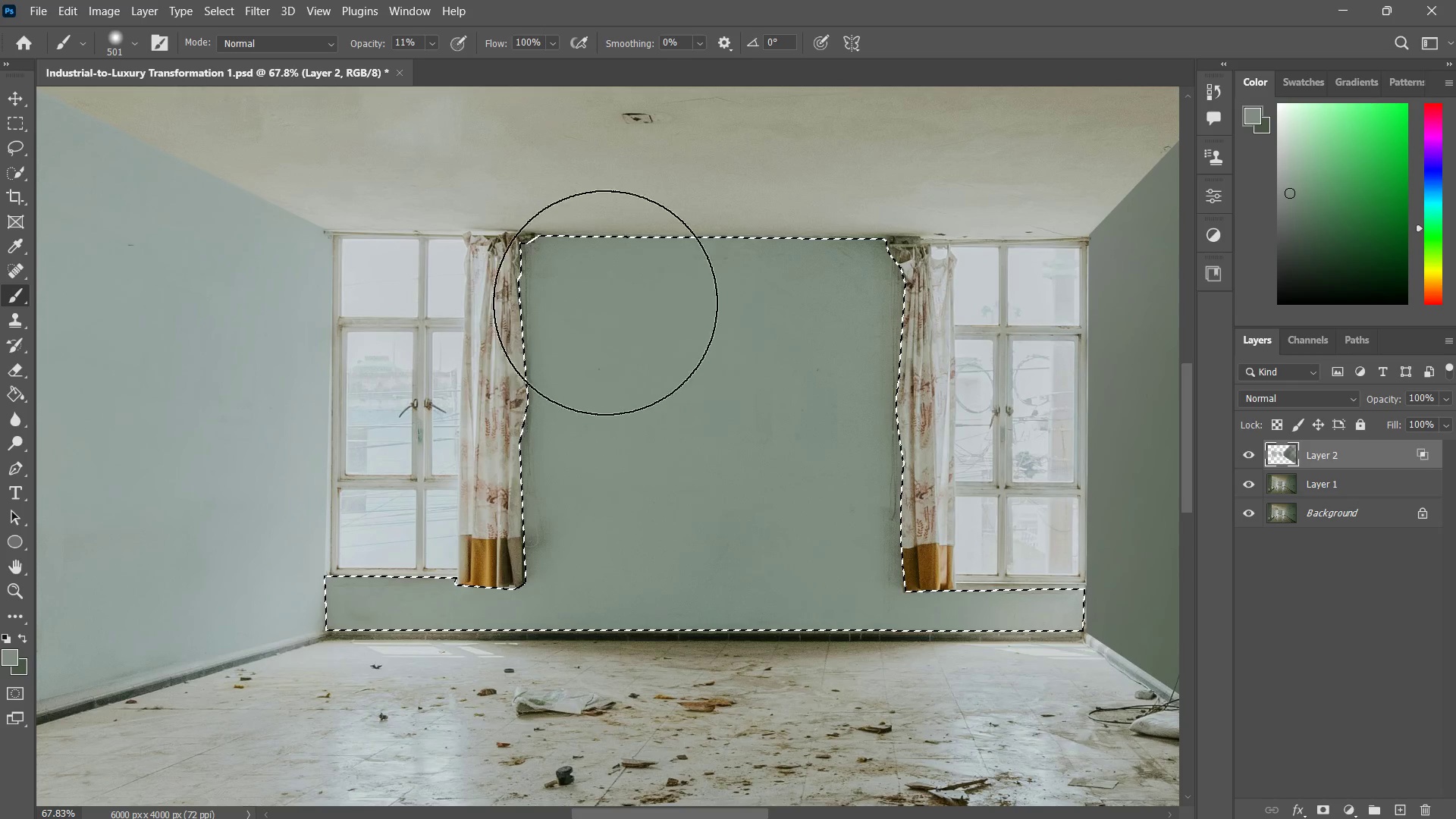 
left_click_drag(start_coordinate=[626, 384], to_coordinate=[608, 279])
 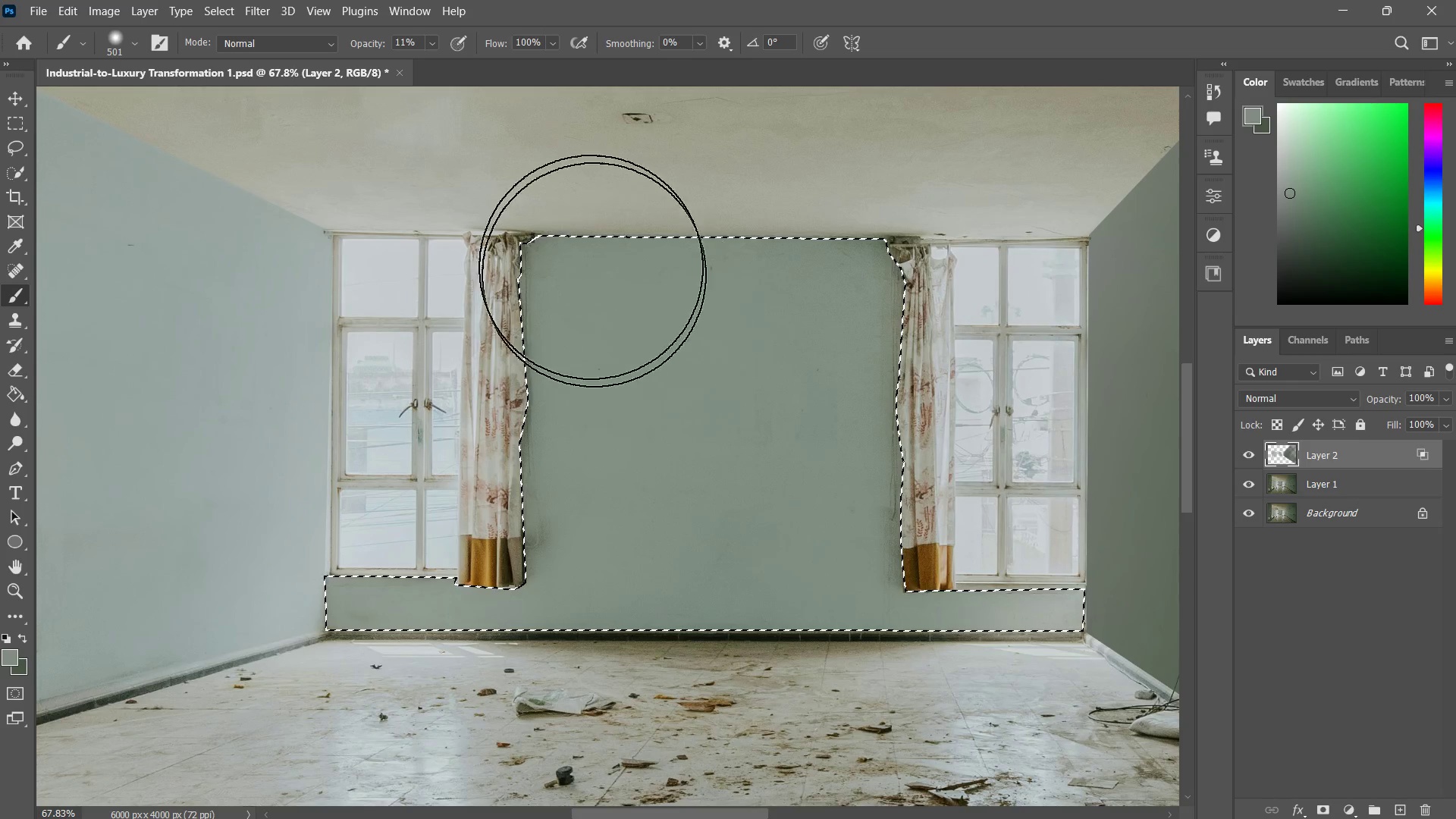 
left_click_drag(start_coordinate=[633, 313], to_coordinate=[591, 265])
 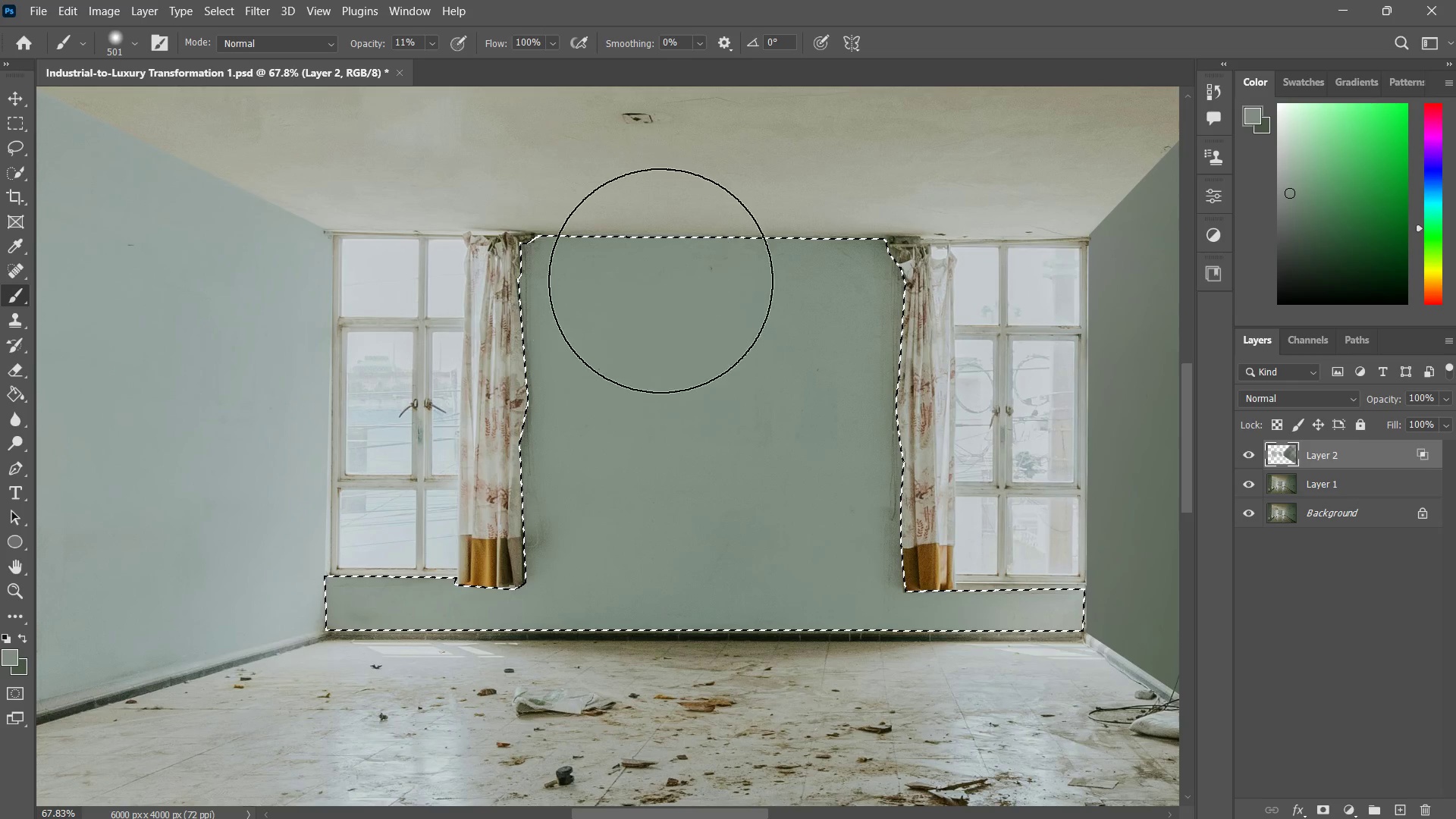 
left_click_drag(start_coordinate=[622, 260], to_coordinate=[658, 281])
 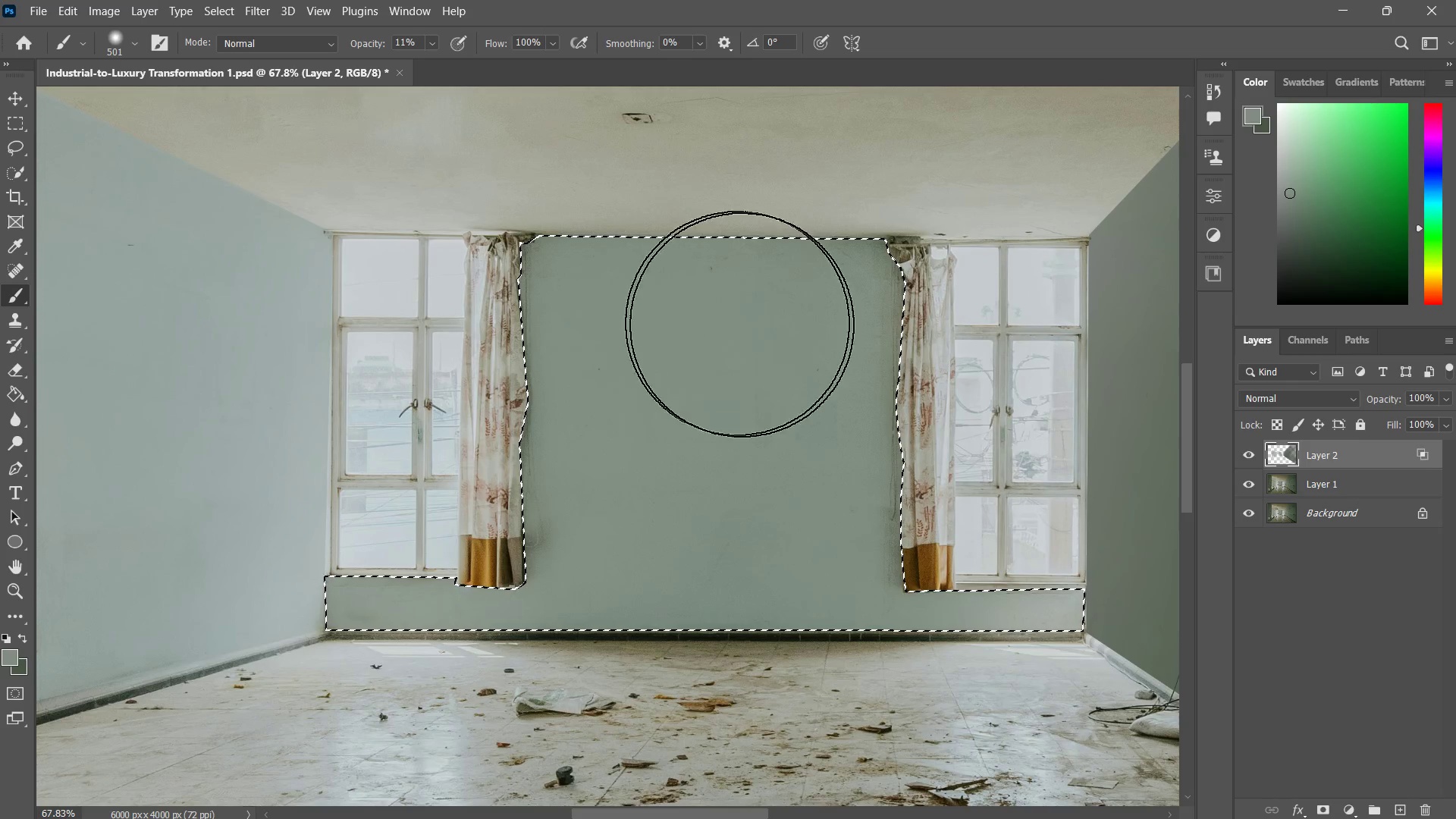 
left_click_drag(start_coordinate=[708, 308], to_coordinate=[873, 336])
 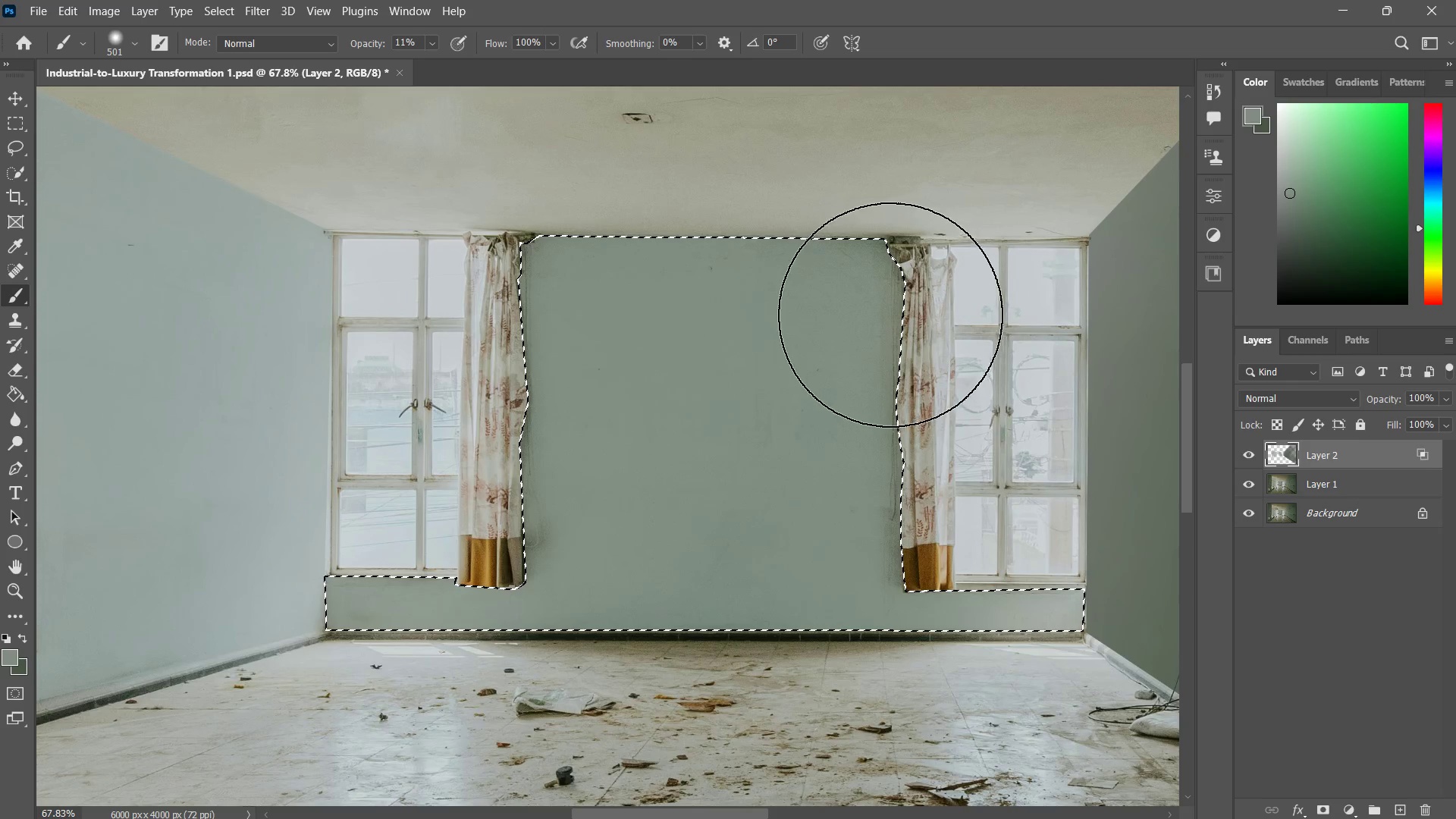 
left_click_drag(start_coordinate=[895, 318], to_coordinate=[890, 315])
 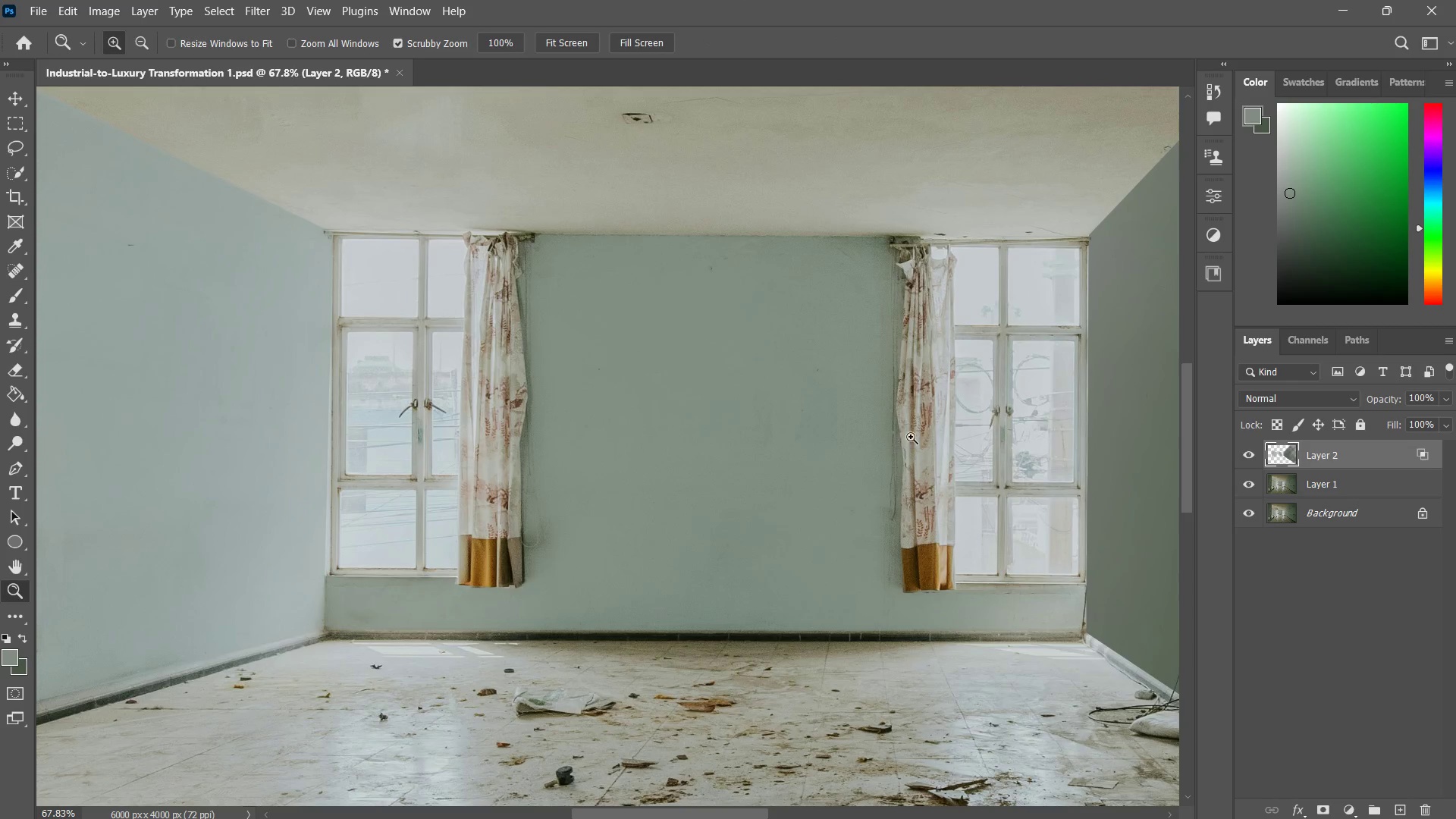 
key(Control+ControlLeft)
 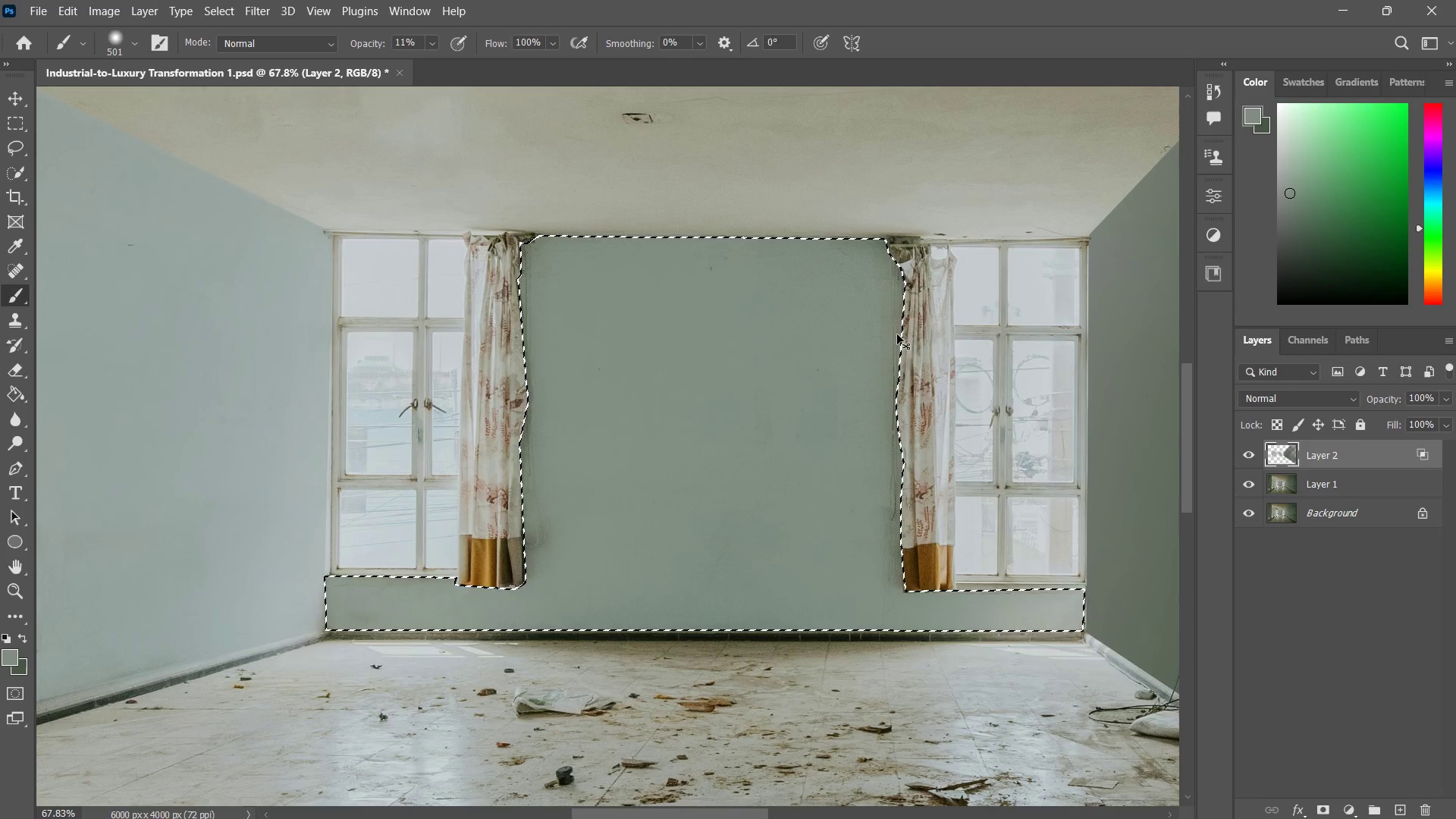 
key(Control+D)
 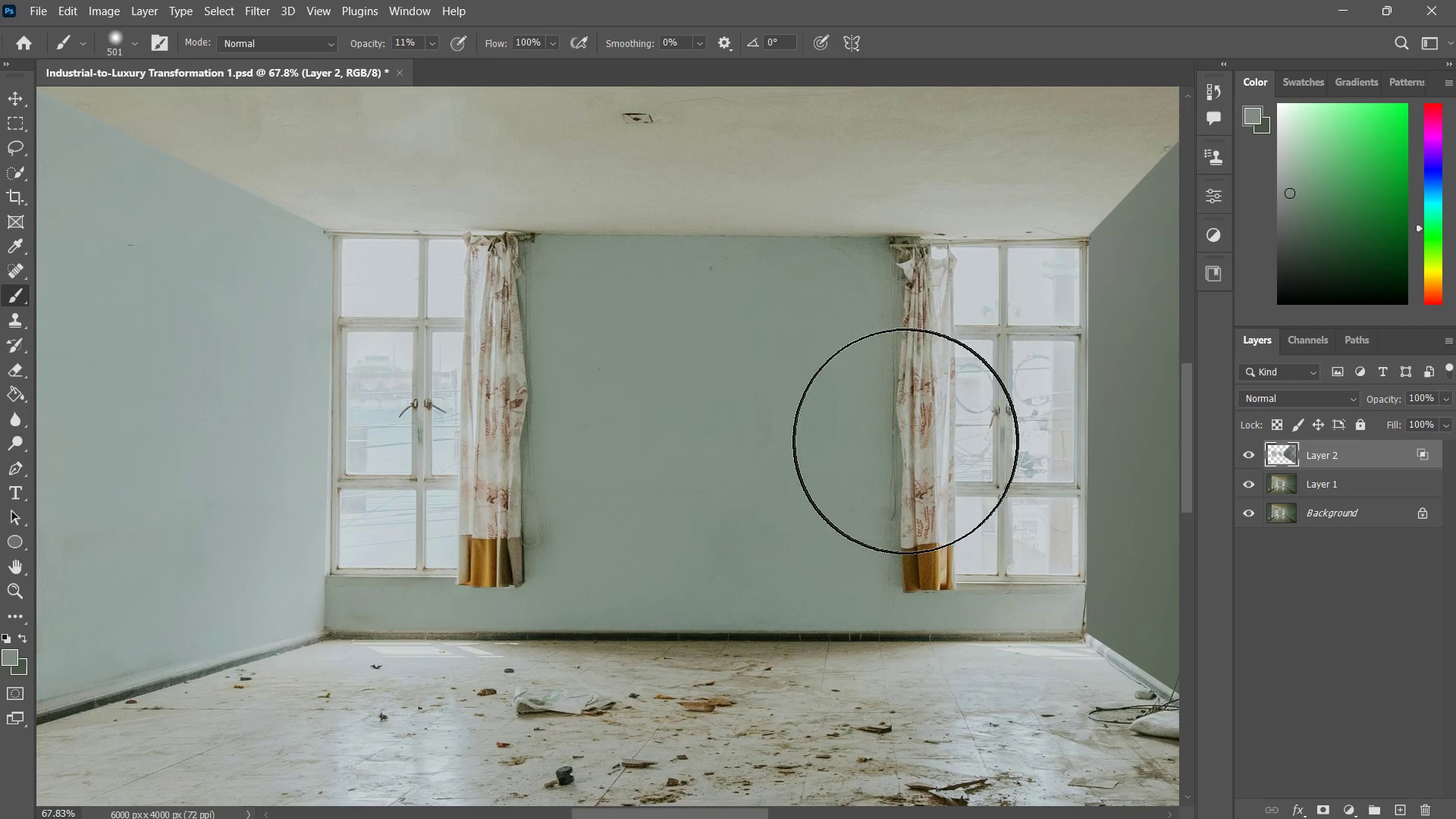 
type(zzzz)
 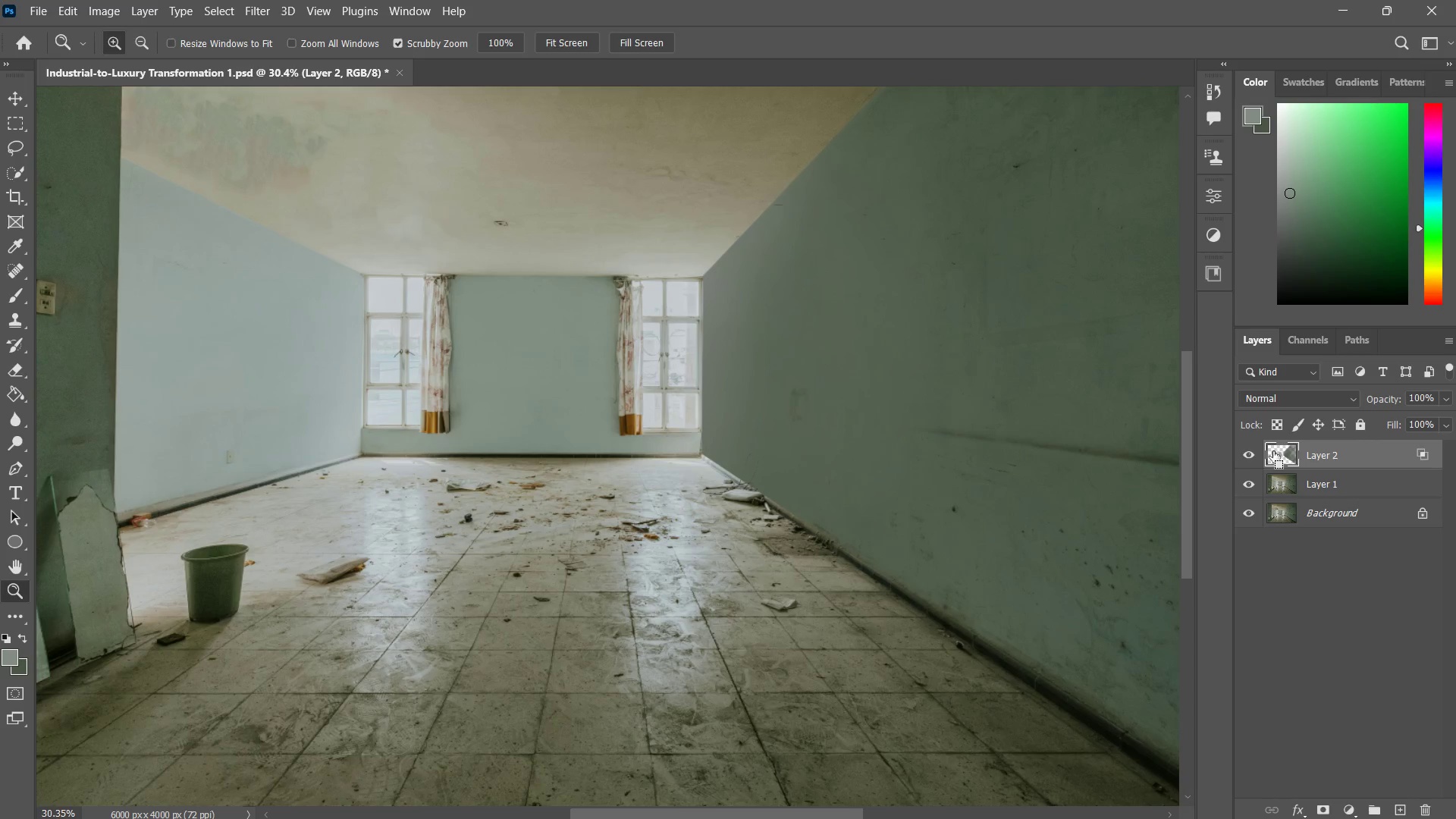 
left_click_drag(start_coordinate=[909, 427], to_coordinate=[868, 463])
 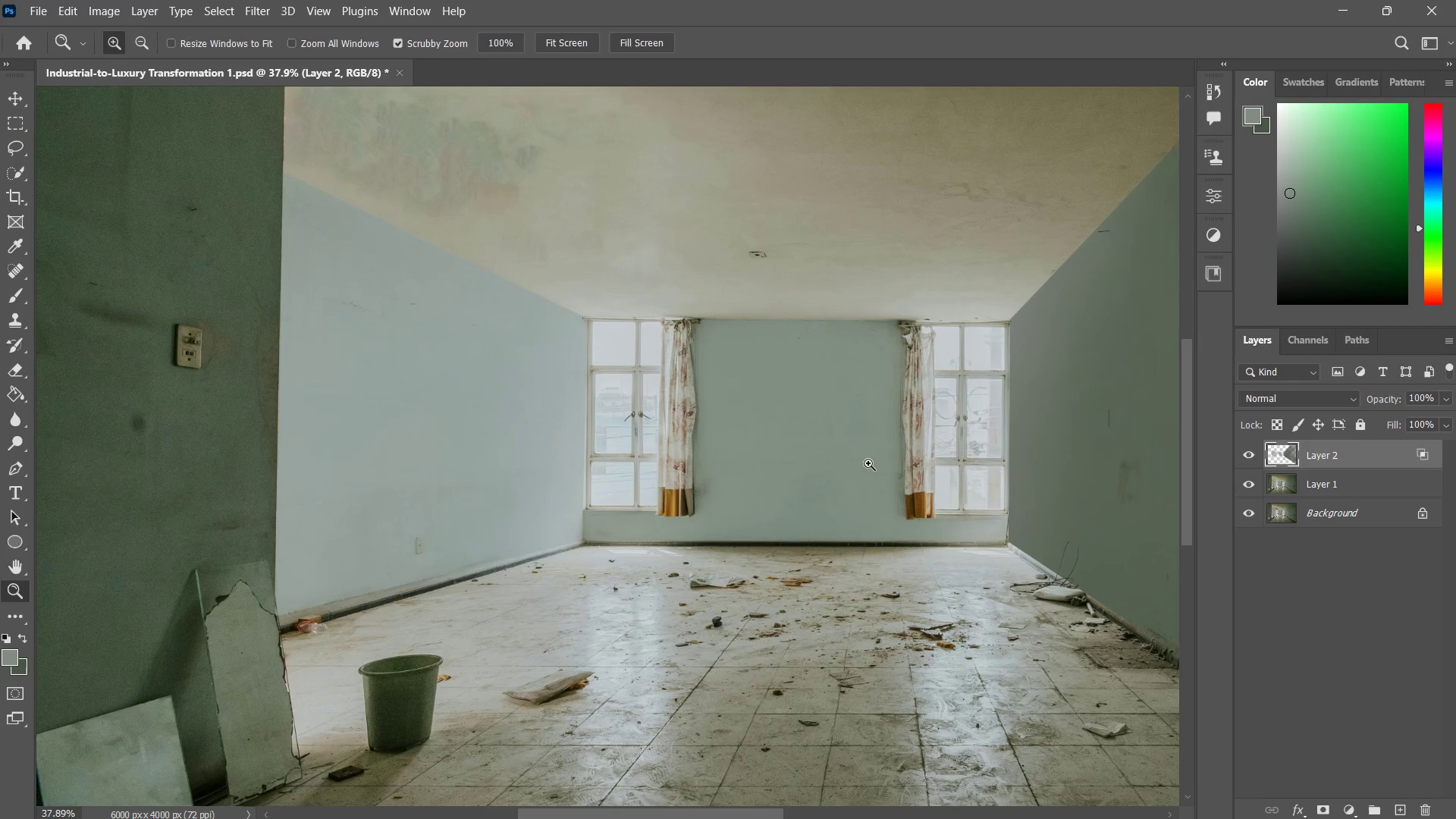 
hold_key(key=Space, duration=0.41)
 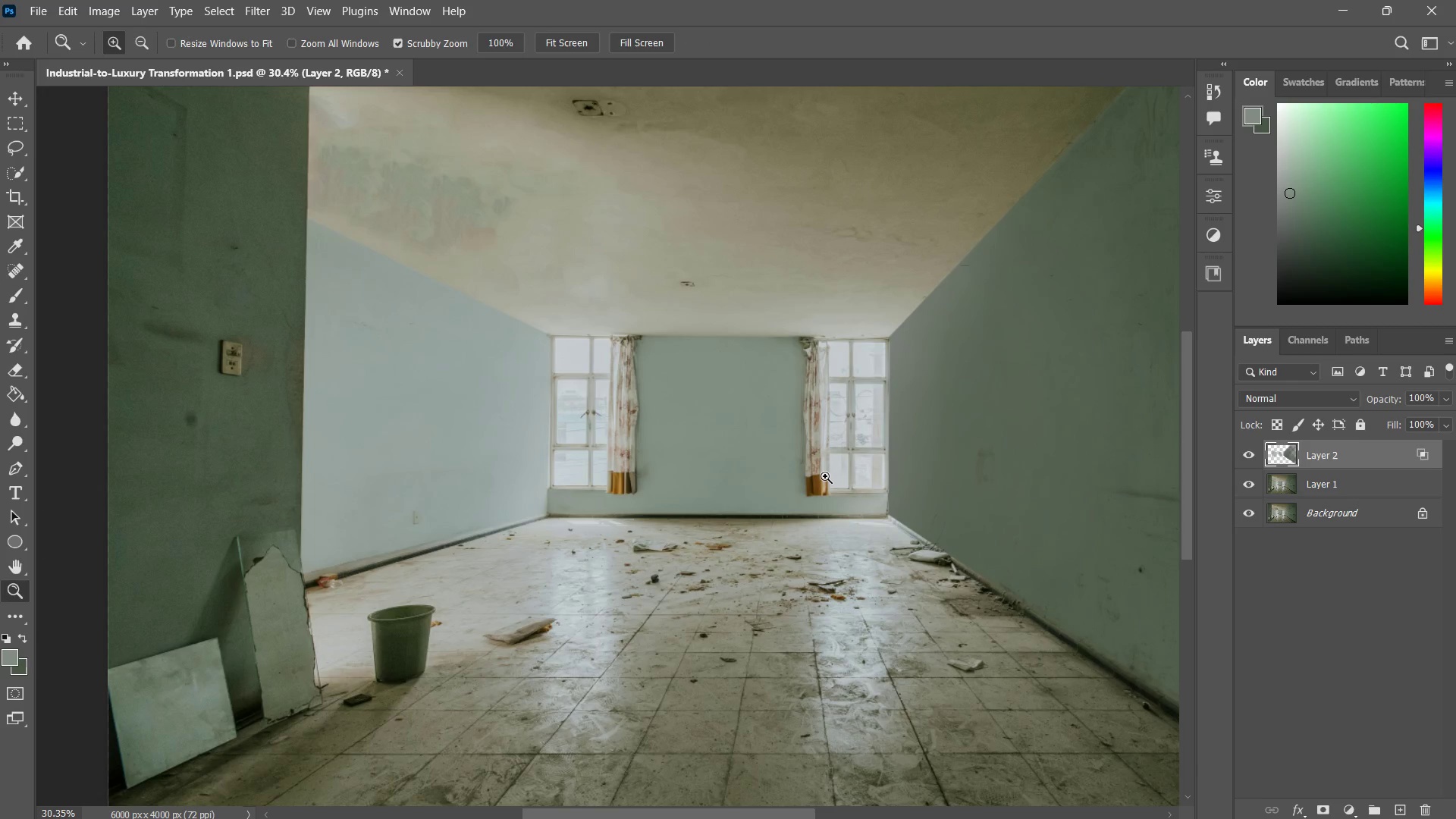 
left_click_drag(start_coordinate=[866, 463], to_coordinate=[770, 453])
 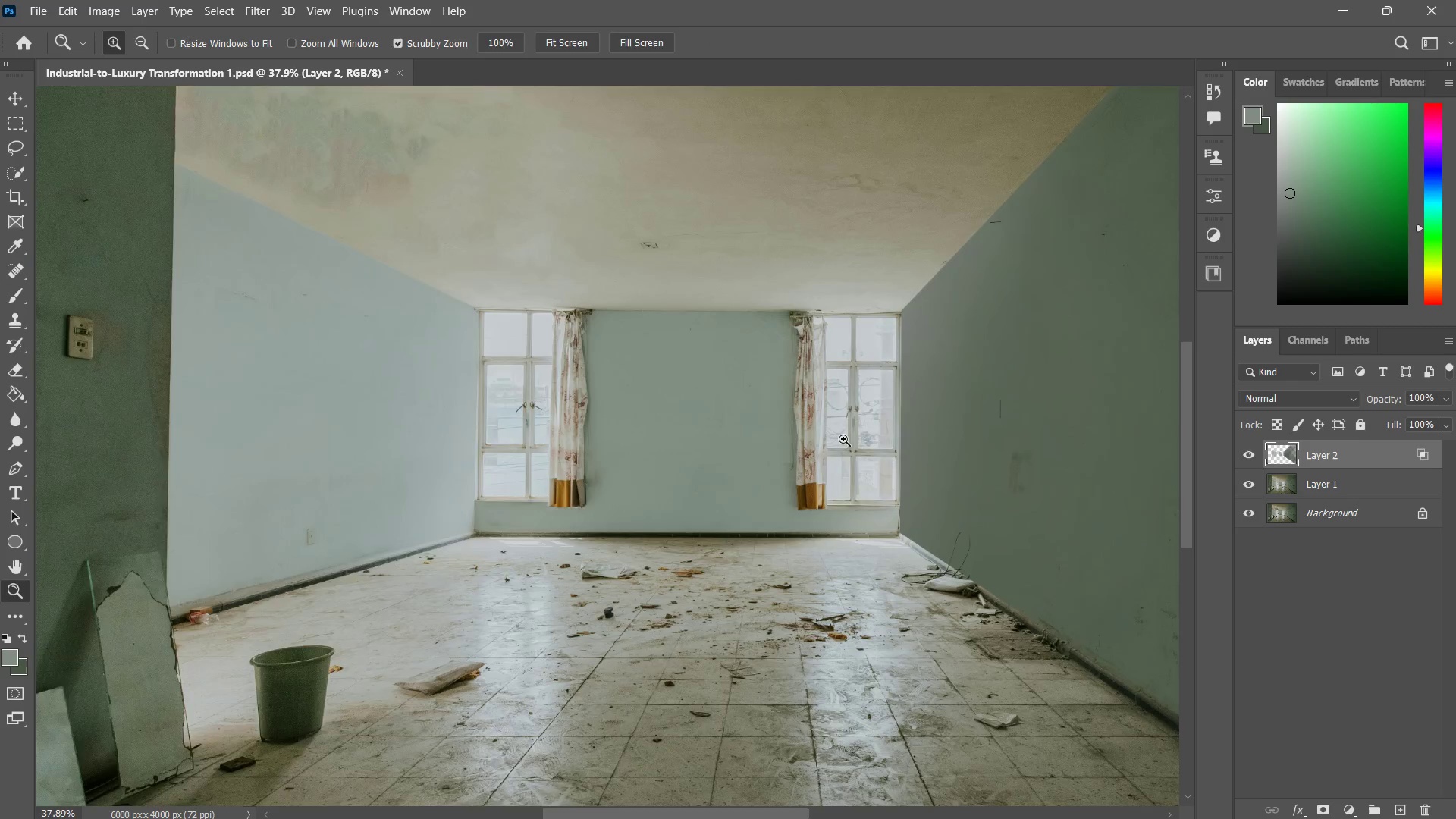 
left_click_drag(start_coordinate=[843, 439], to_coordinate=[825, 476])
 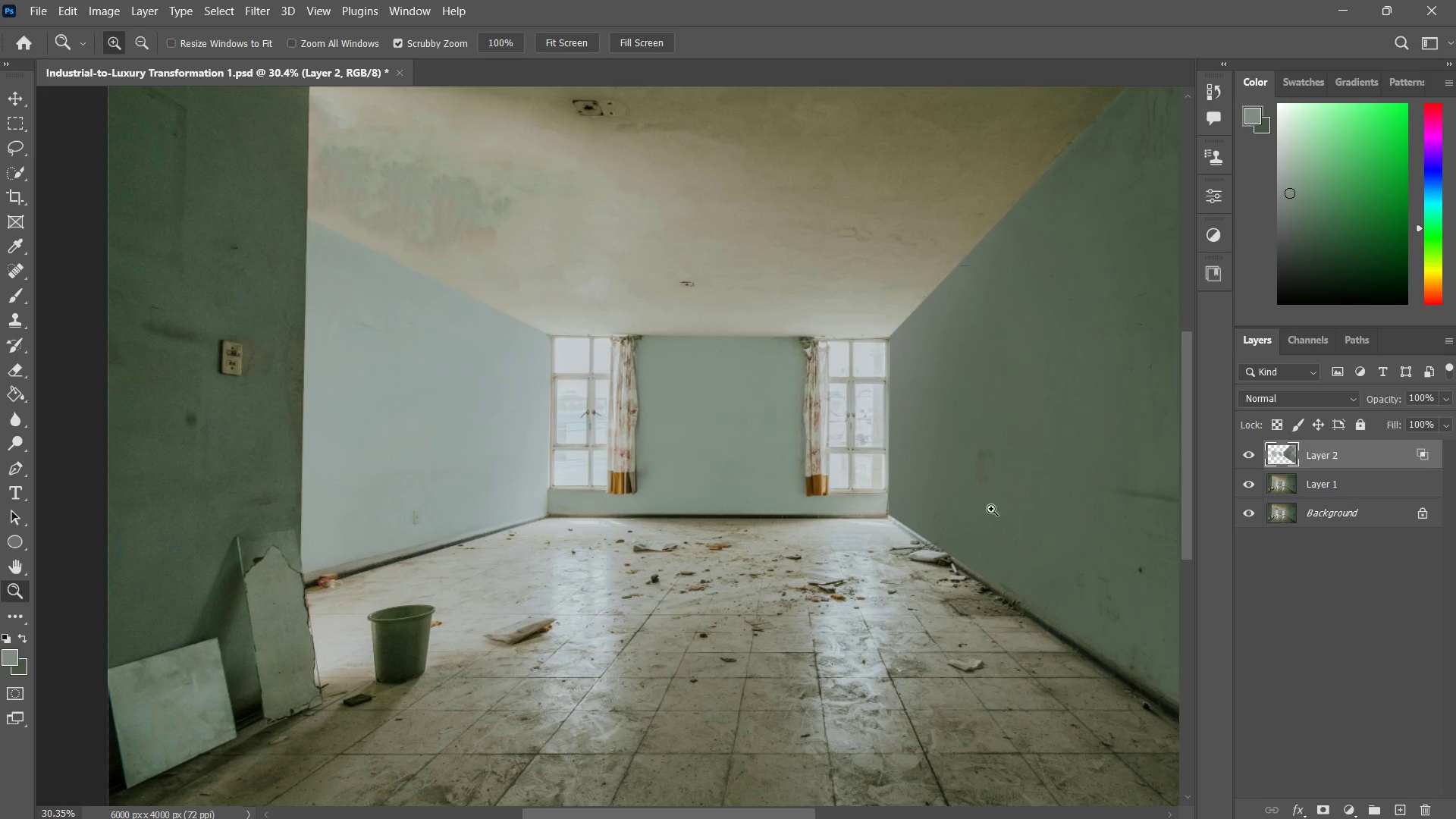 
hold_key(key=Space, duration=0.69)
 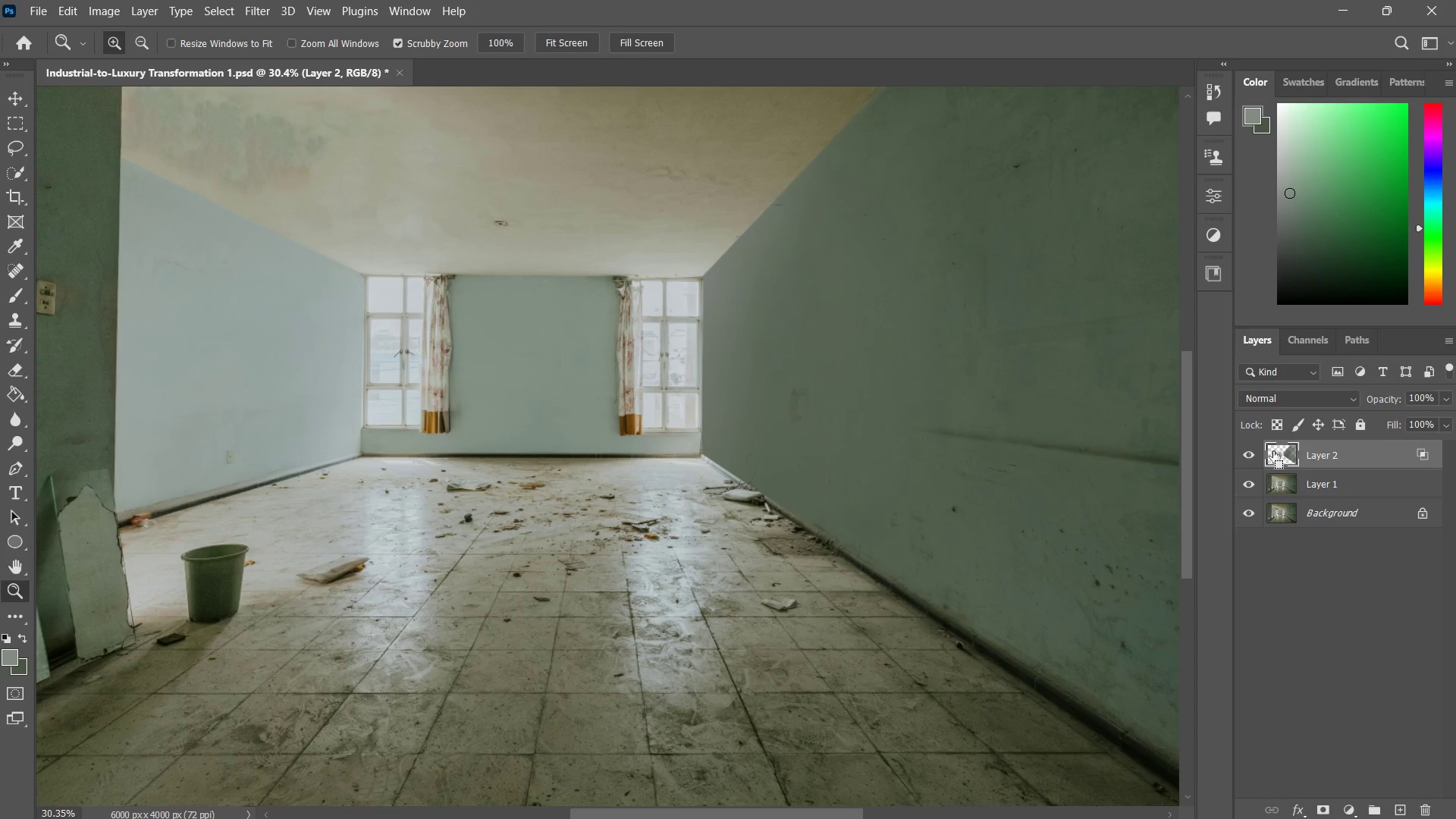 
left_click_drag(start_coordinate=[886, 463], to_coordinate=[699, 402])
 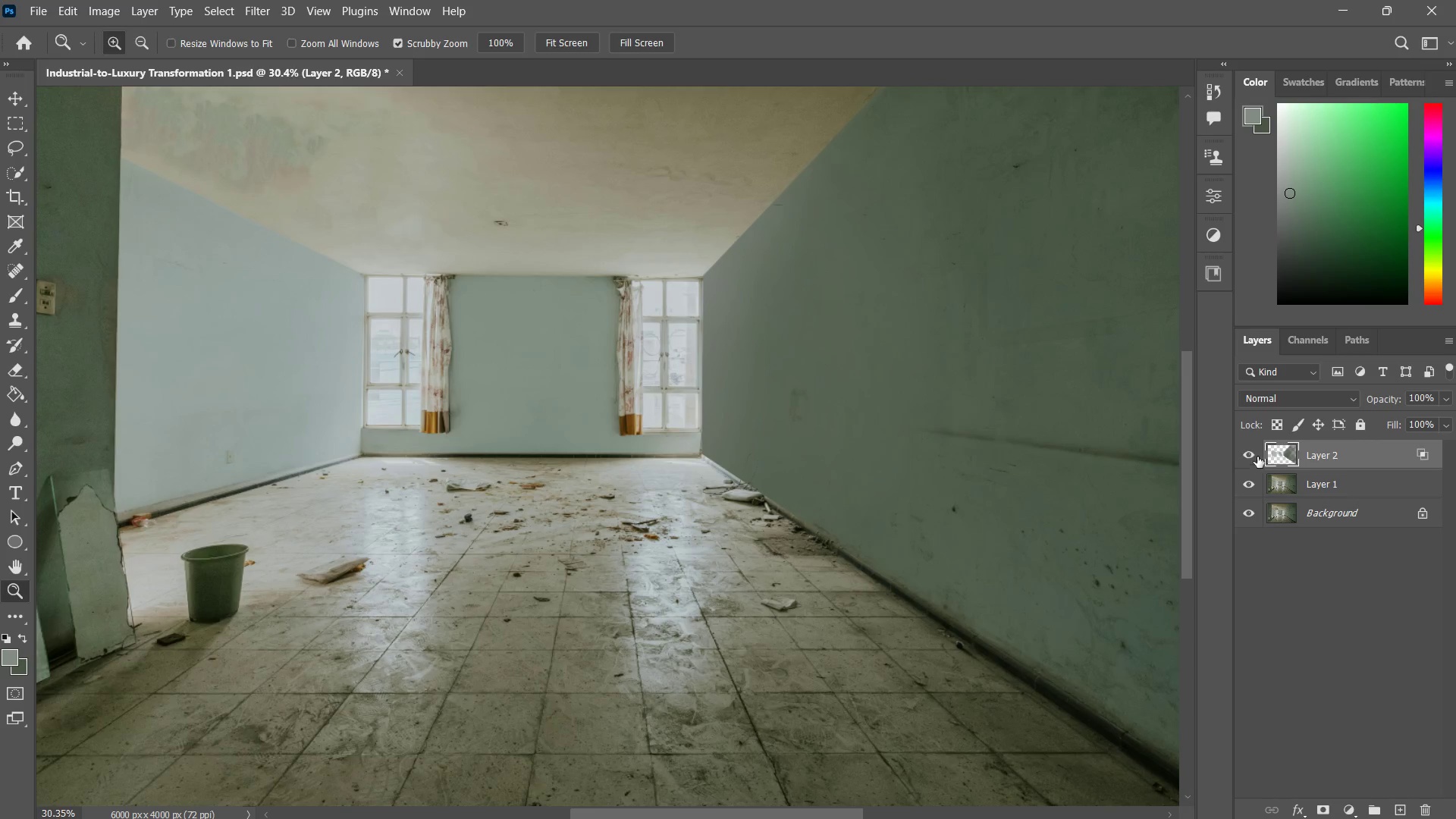 
hold_key(key=ControlLeft, duration=0.39)
left_click([1273, 452])
 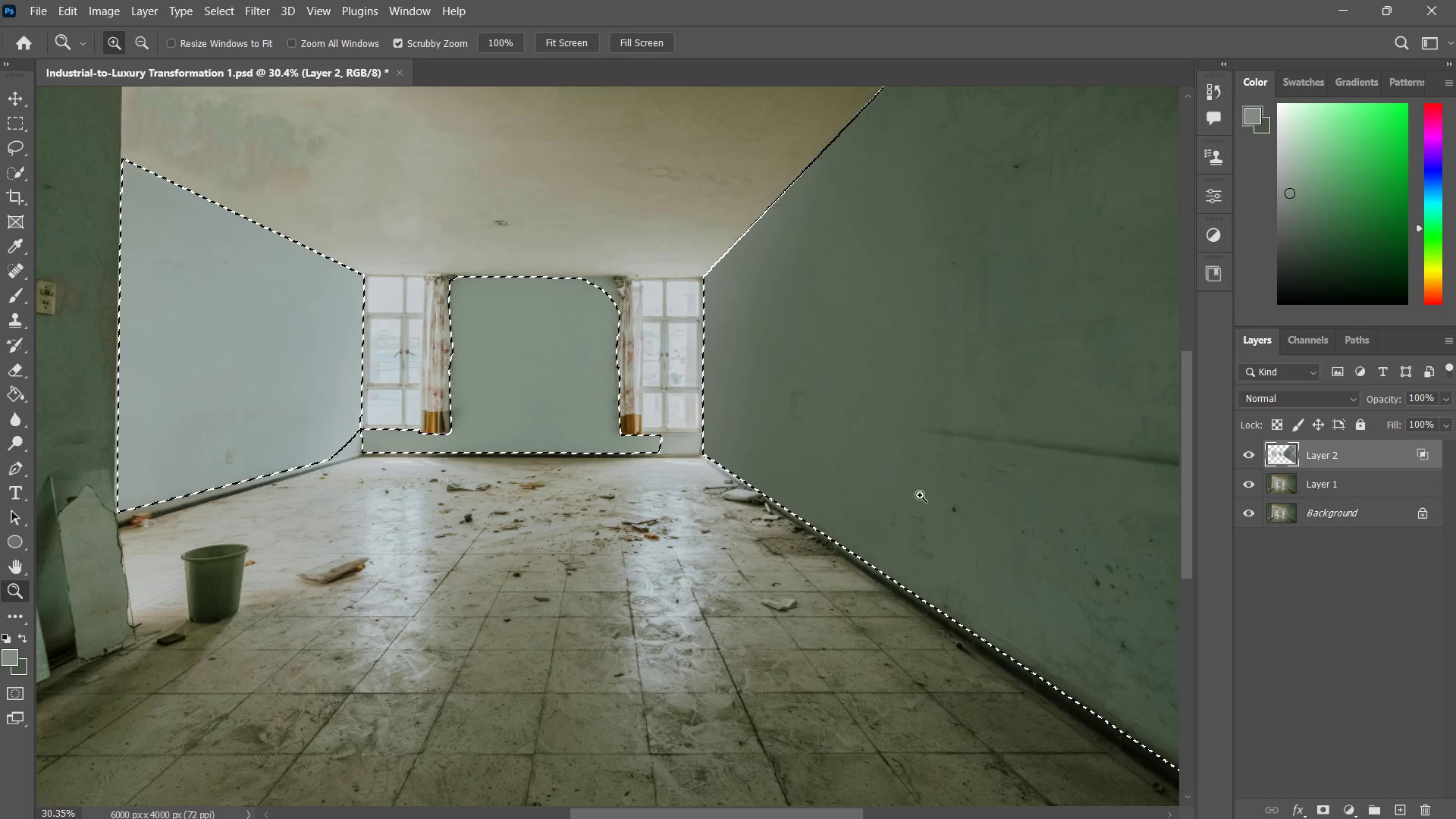 
hold_key(key=Space, duration=0.42)
 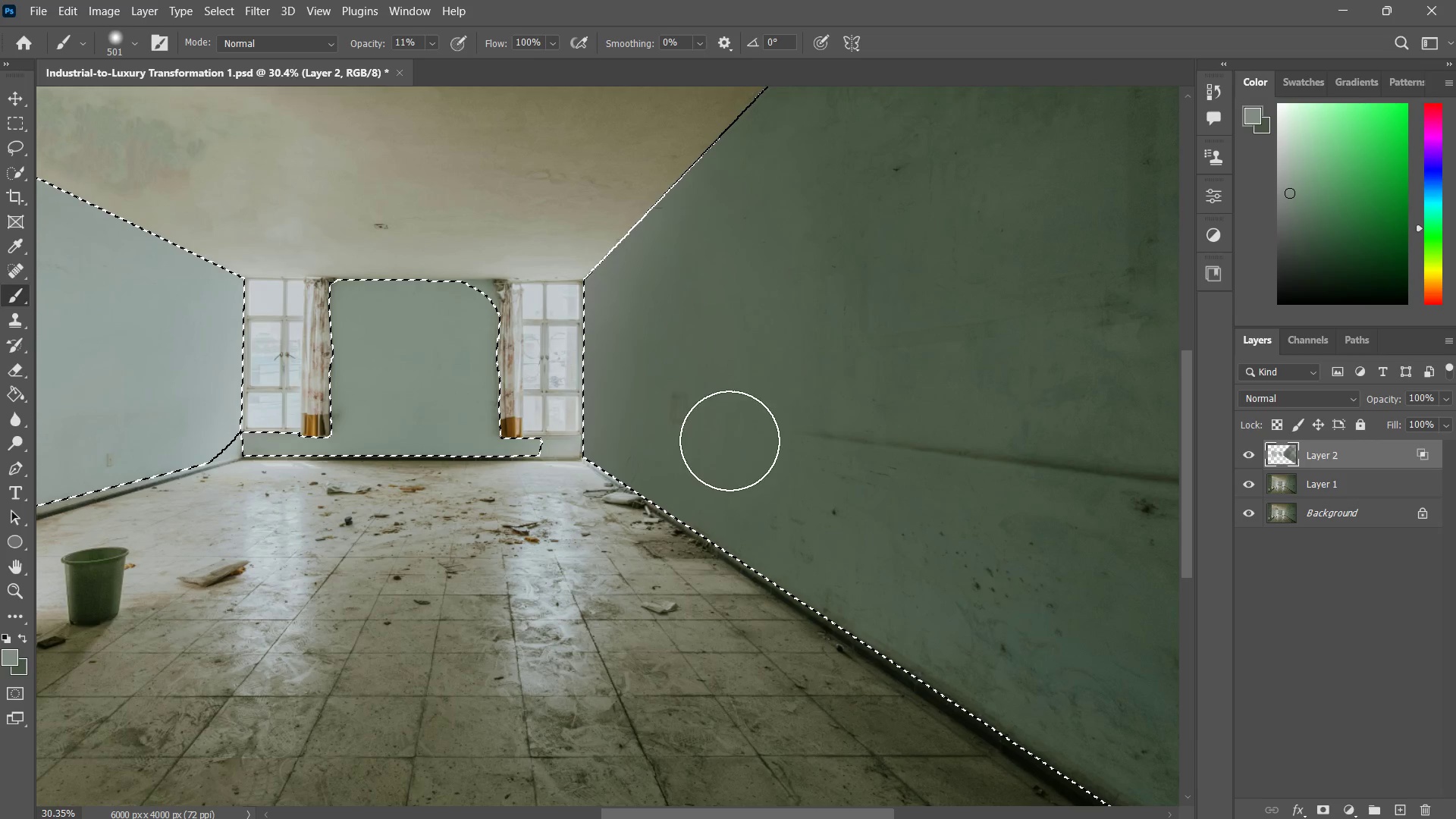 
left_click_drag(start_coordinate=[912, 495], to_coordinate=[792, 498])
 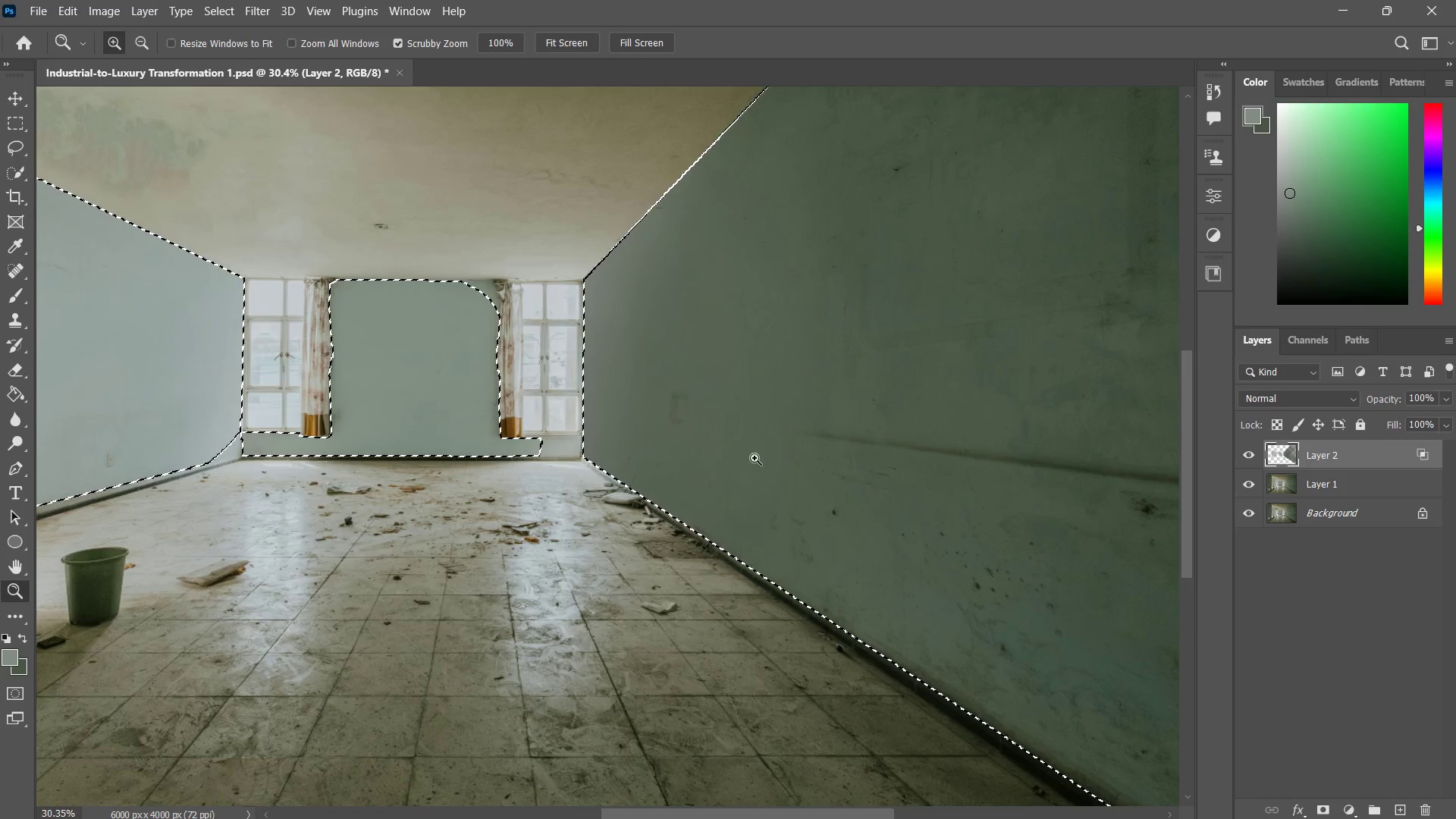 
type(bzb)
 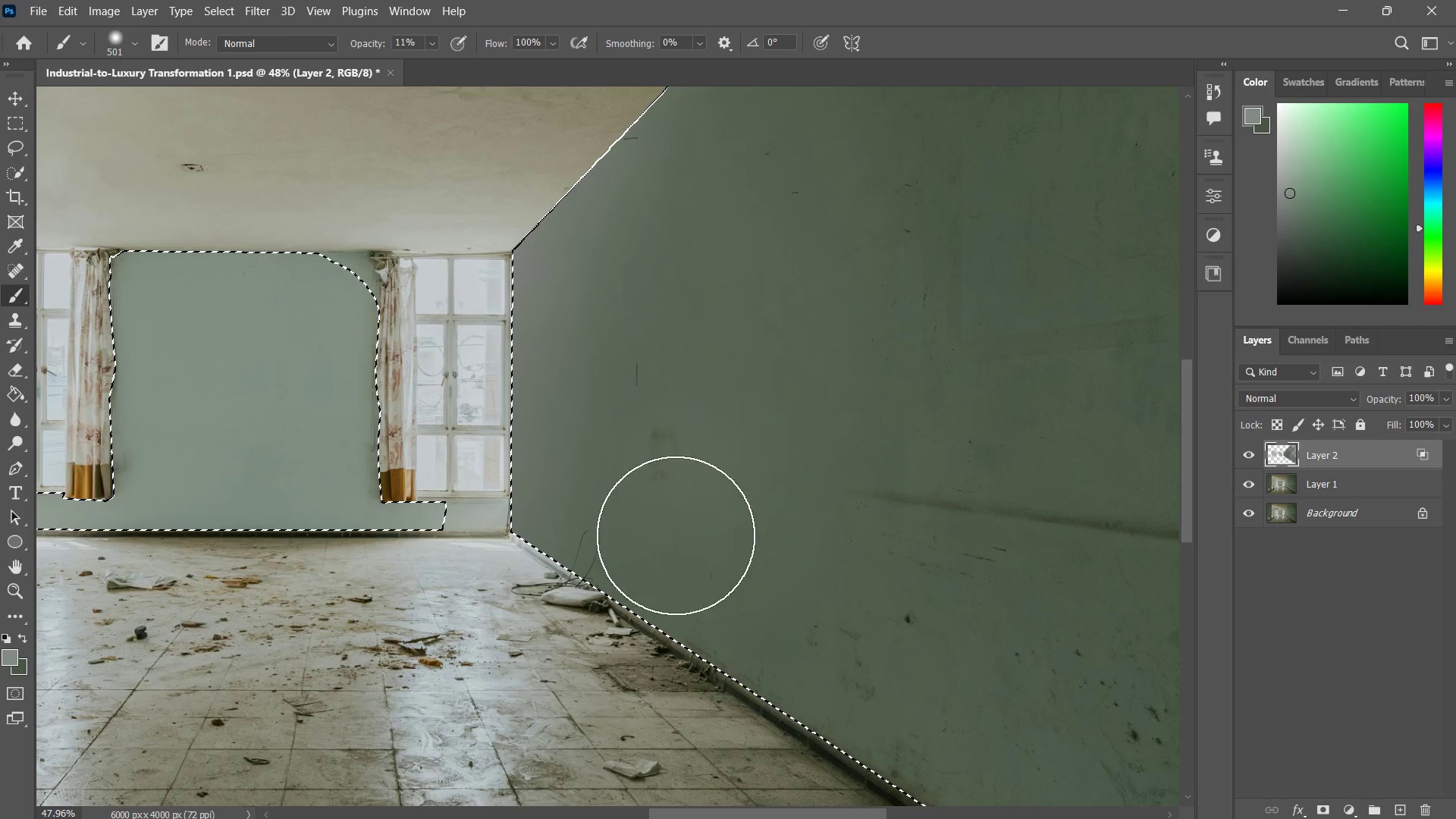 
left_click_drag(start_coordinate=[528, 453], to_coordinate=[563, 457])
 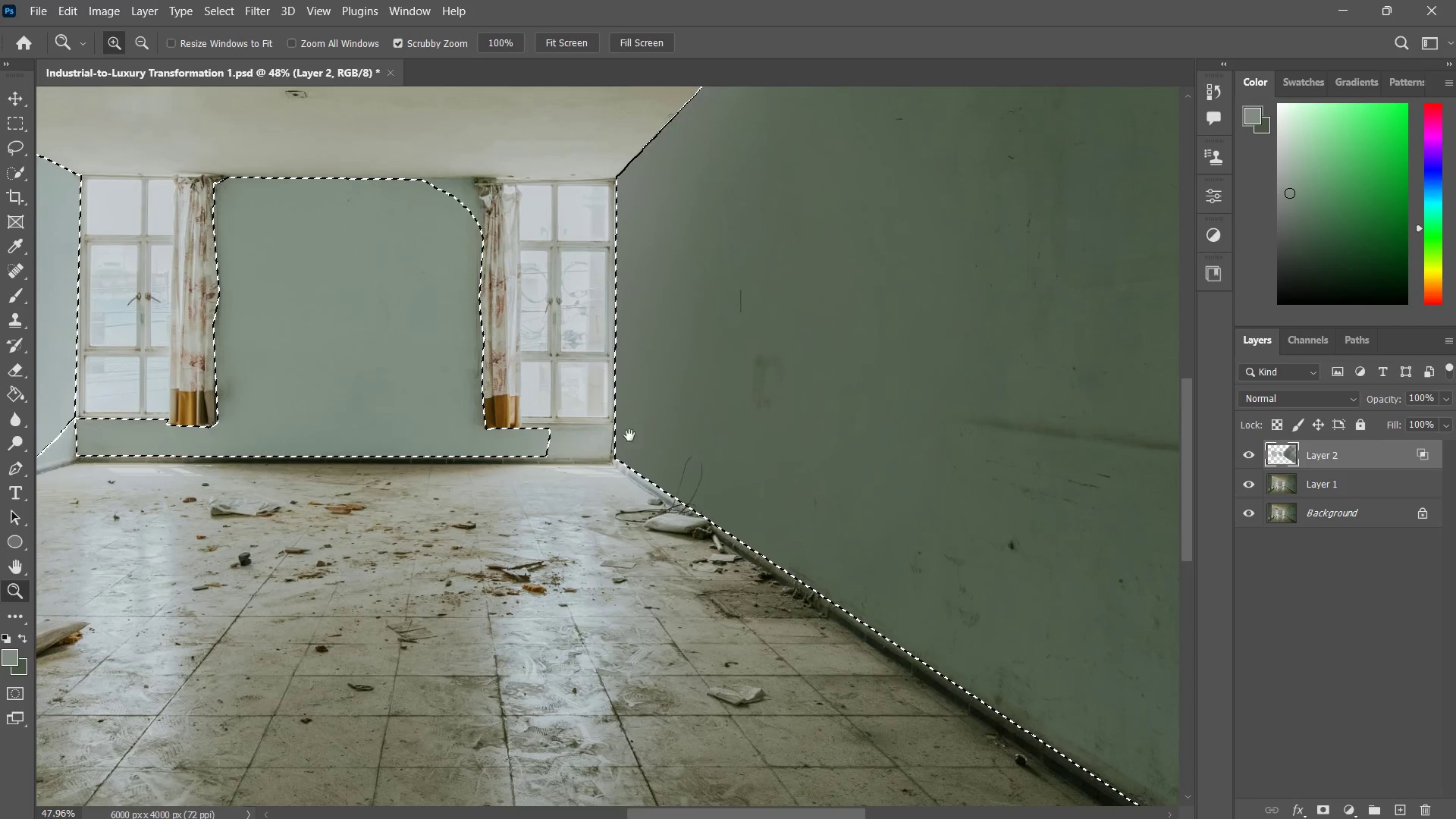 
hold_key(key=Space, duration=0.53)
 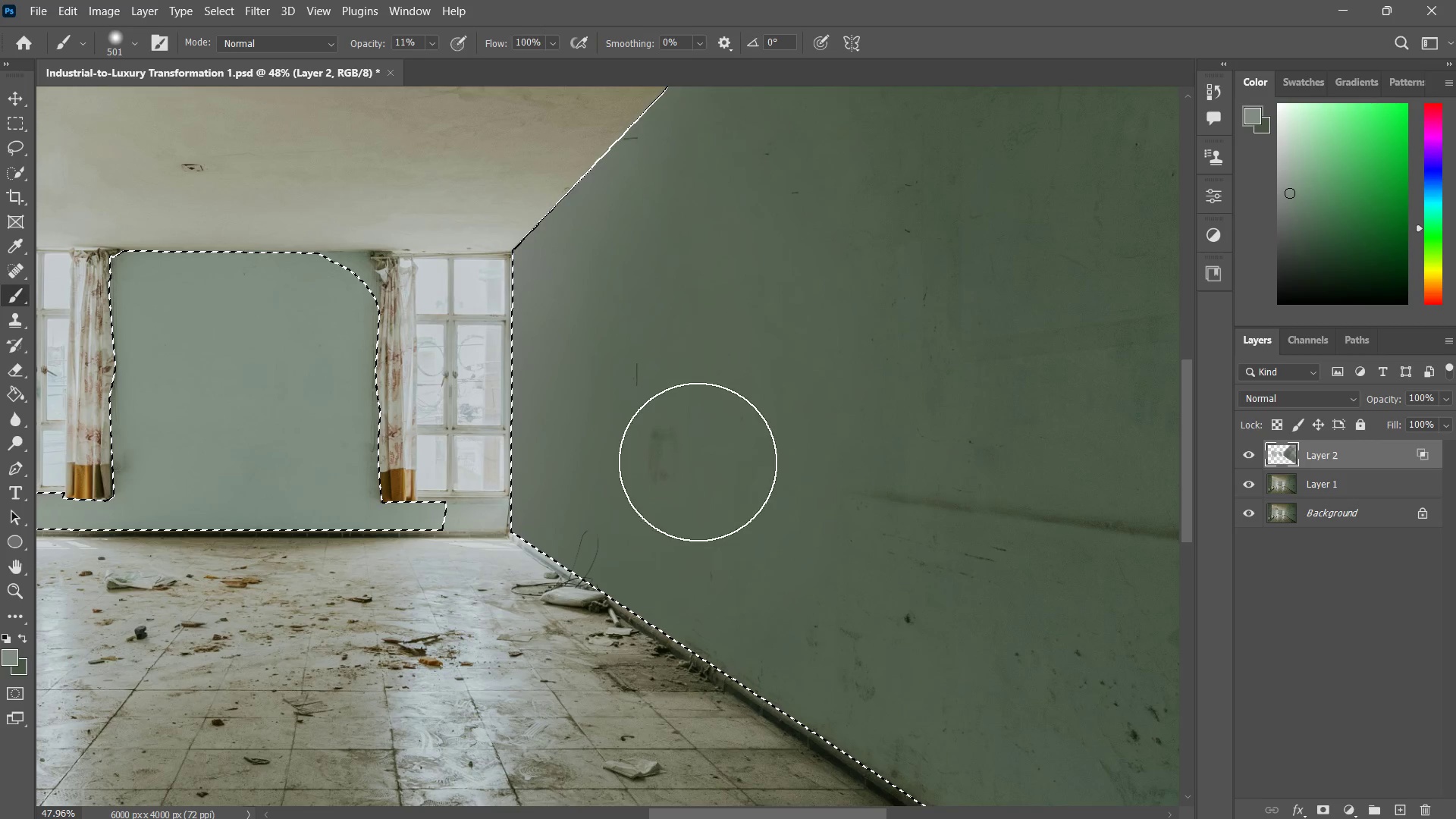 
left_click_drag(start_coordinate=[670, 425], to_coordinate=[566, 499])
 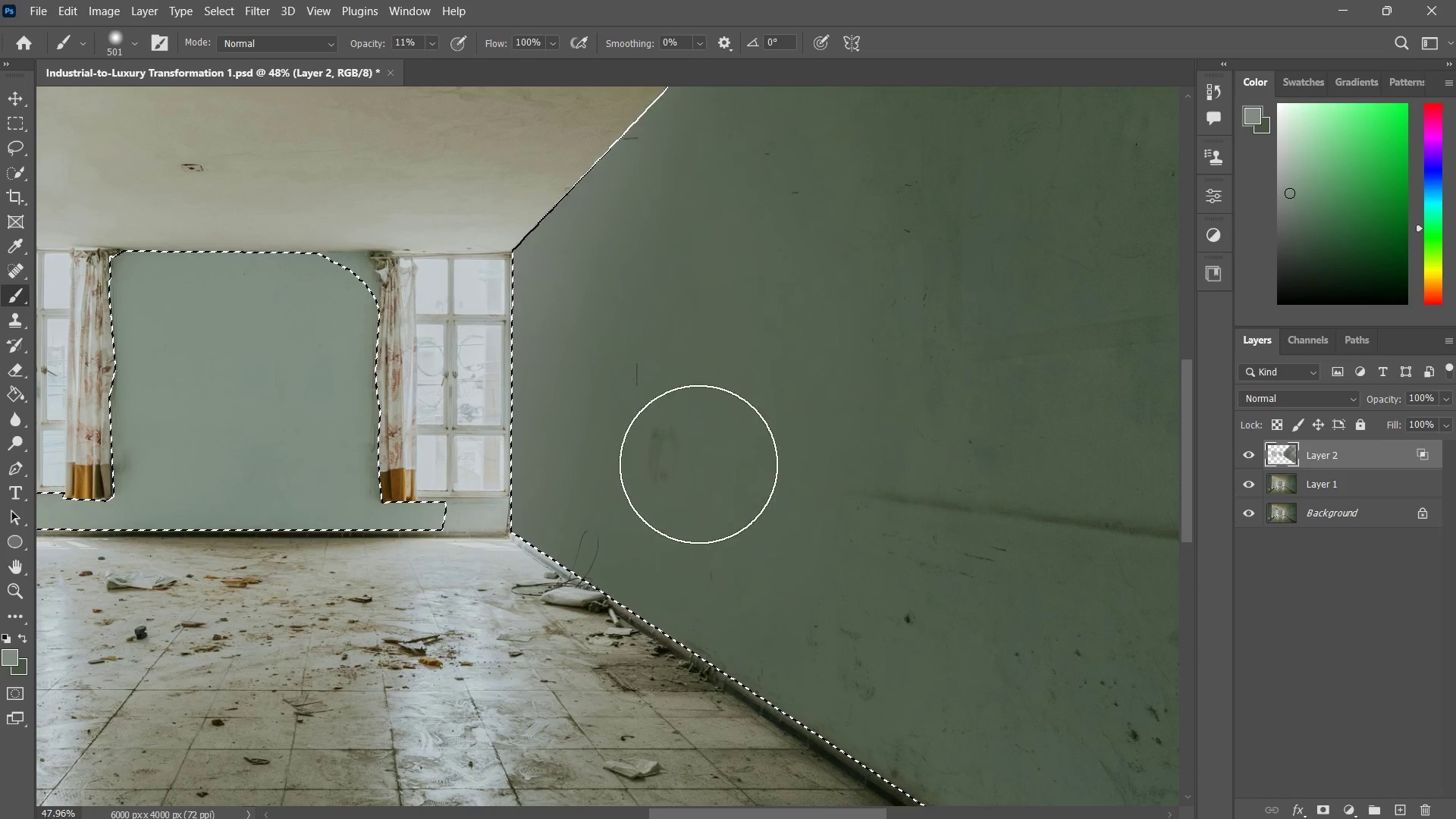 
left_click_drag(start_coordinate=[697, 462], to_coordinate=[676, 535])
 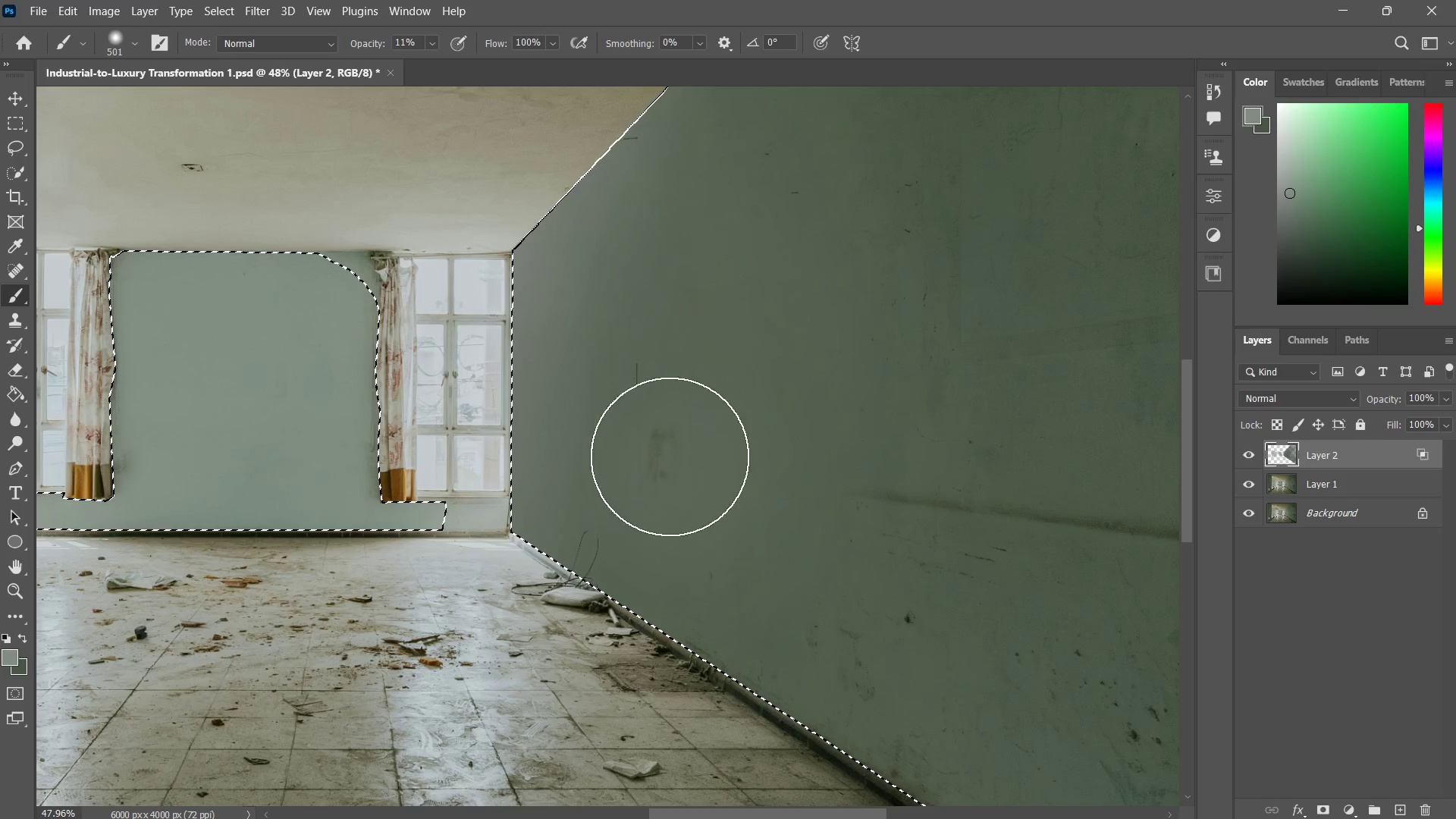 
left_click_drag(start_coordinate=[678, 405], to_coordinate=[670, 480])
 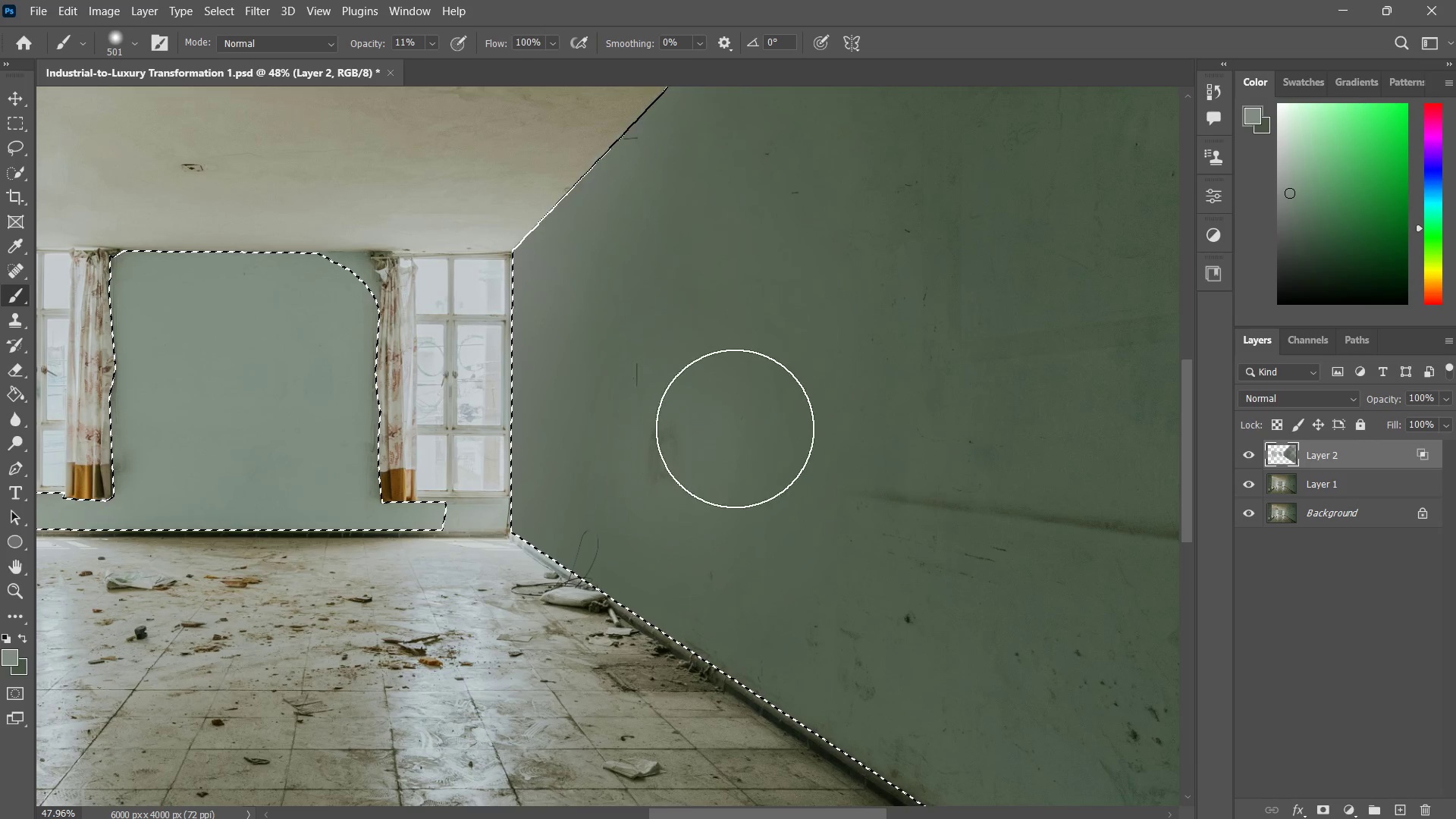 
key(Control+Z)
 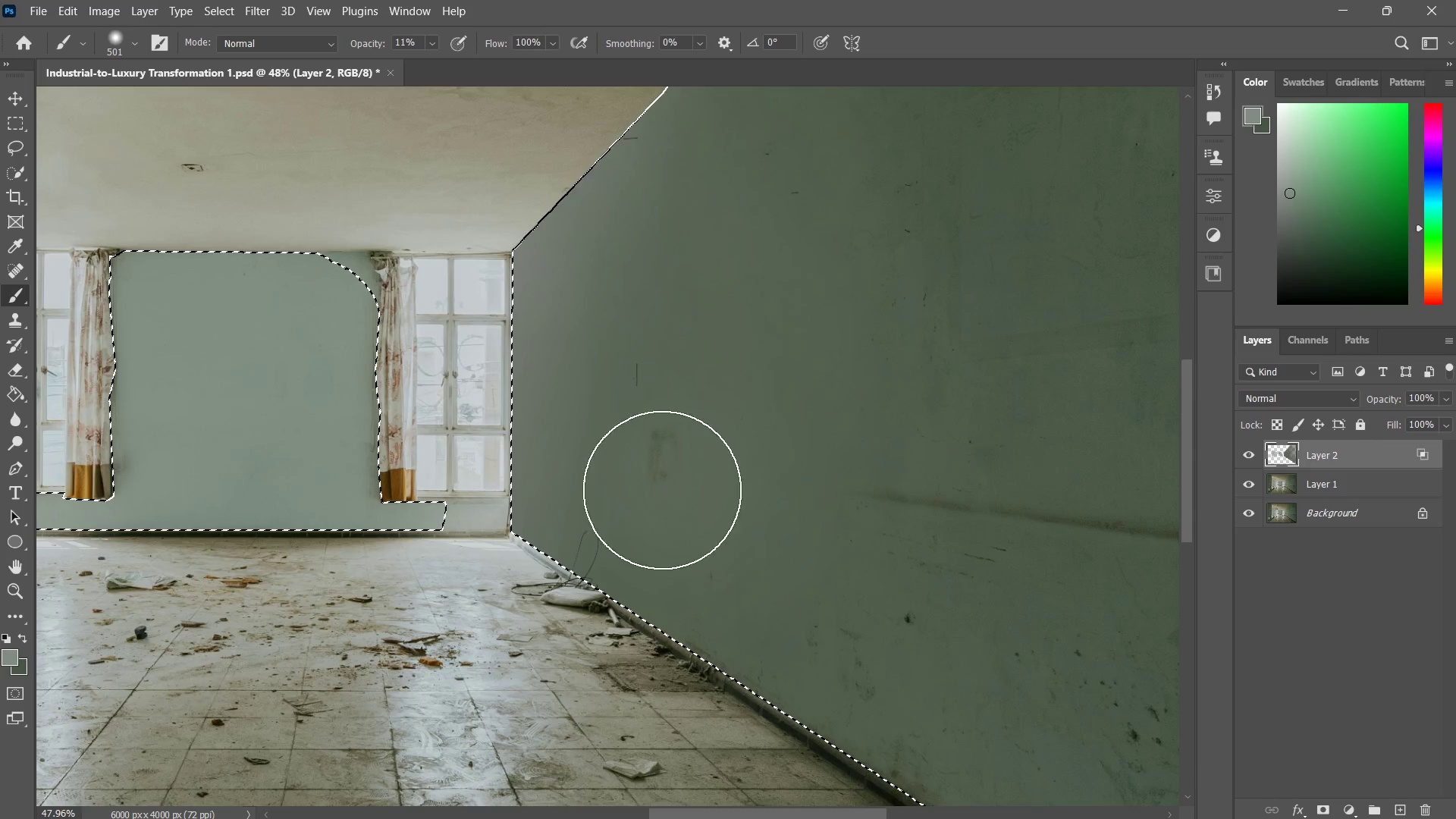 
key(Alt+AltLeft)
 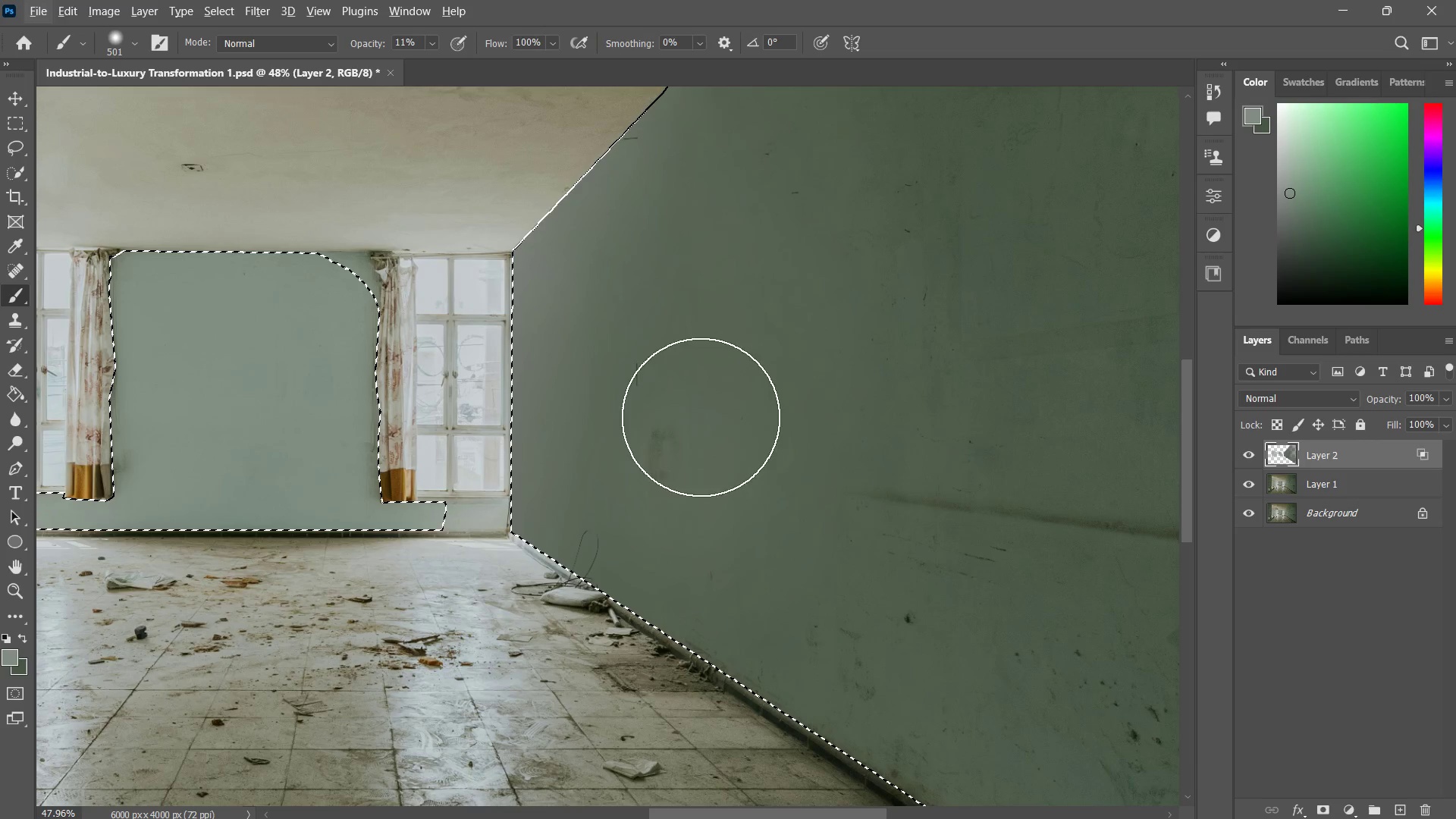 
hold_key(key=AltLeft, duration=0.31)
left_click([662, 379])
 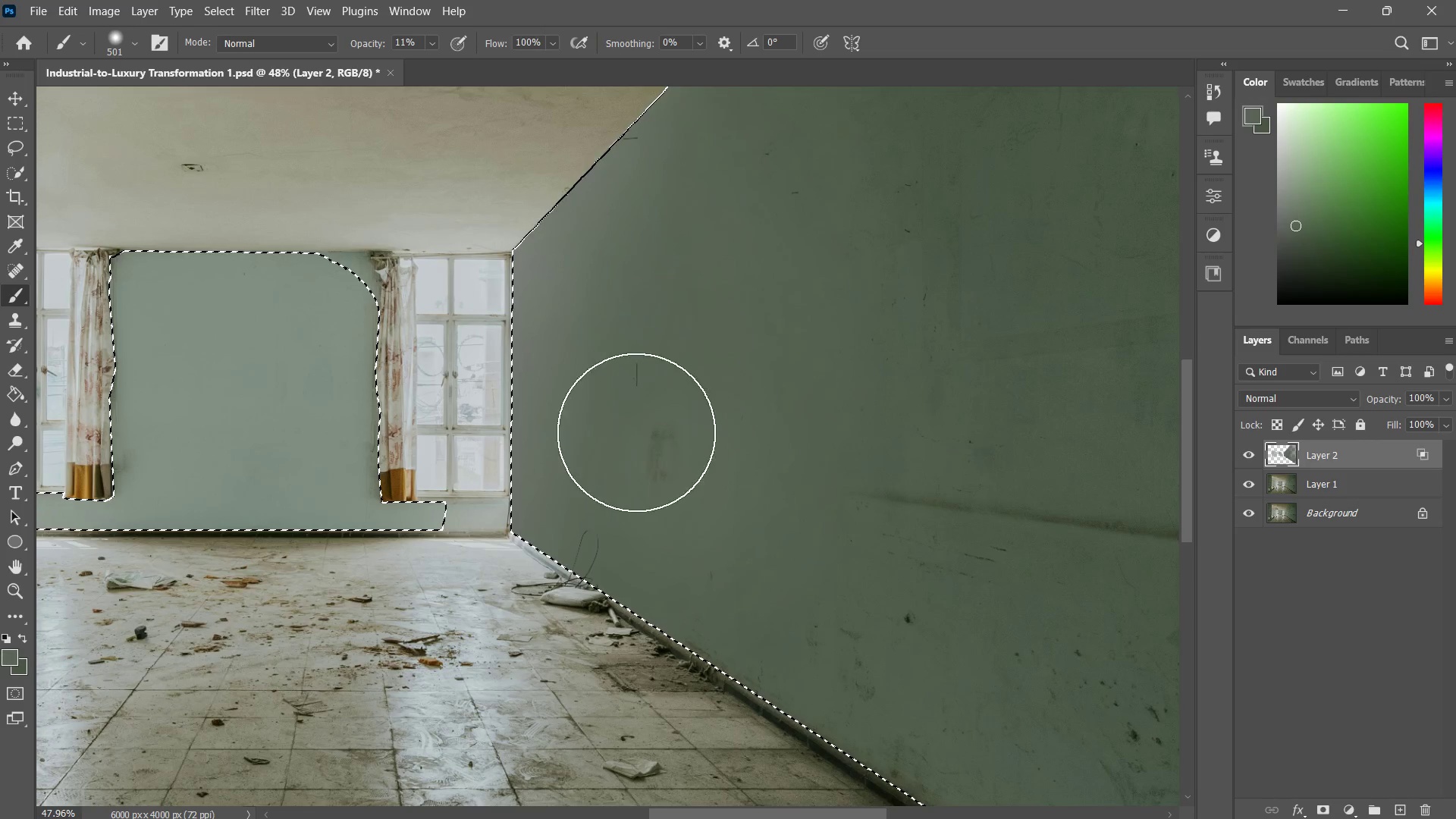 
left_click_drag(start_coordinate=[634, 425], to_coordinate=[723, 528])
 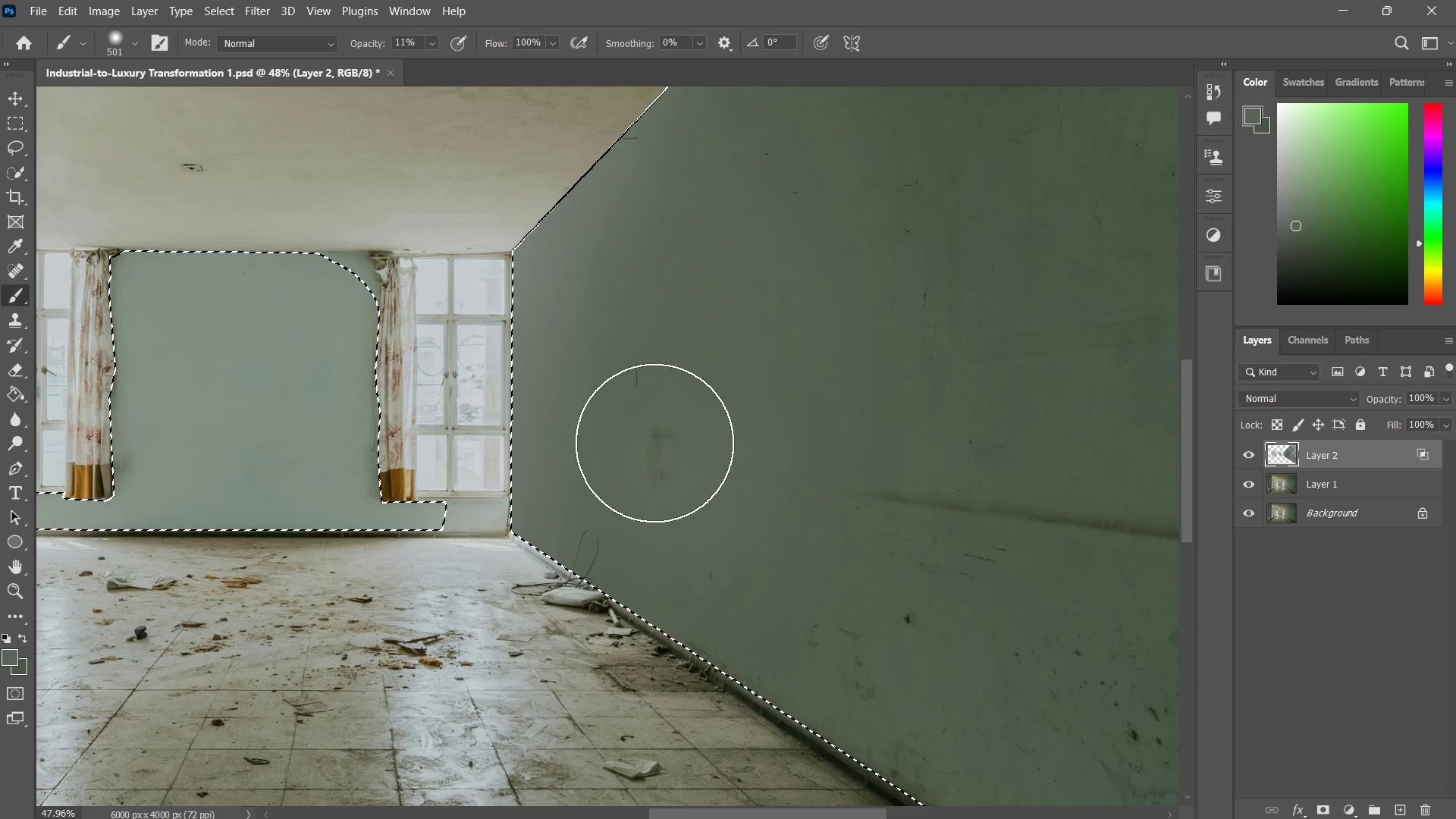 
left_click_drag(start_coordinate=[653, 437], to_coordinate=[699, 478])
 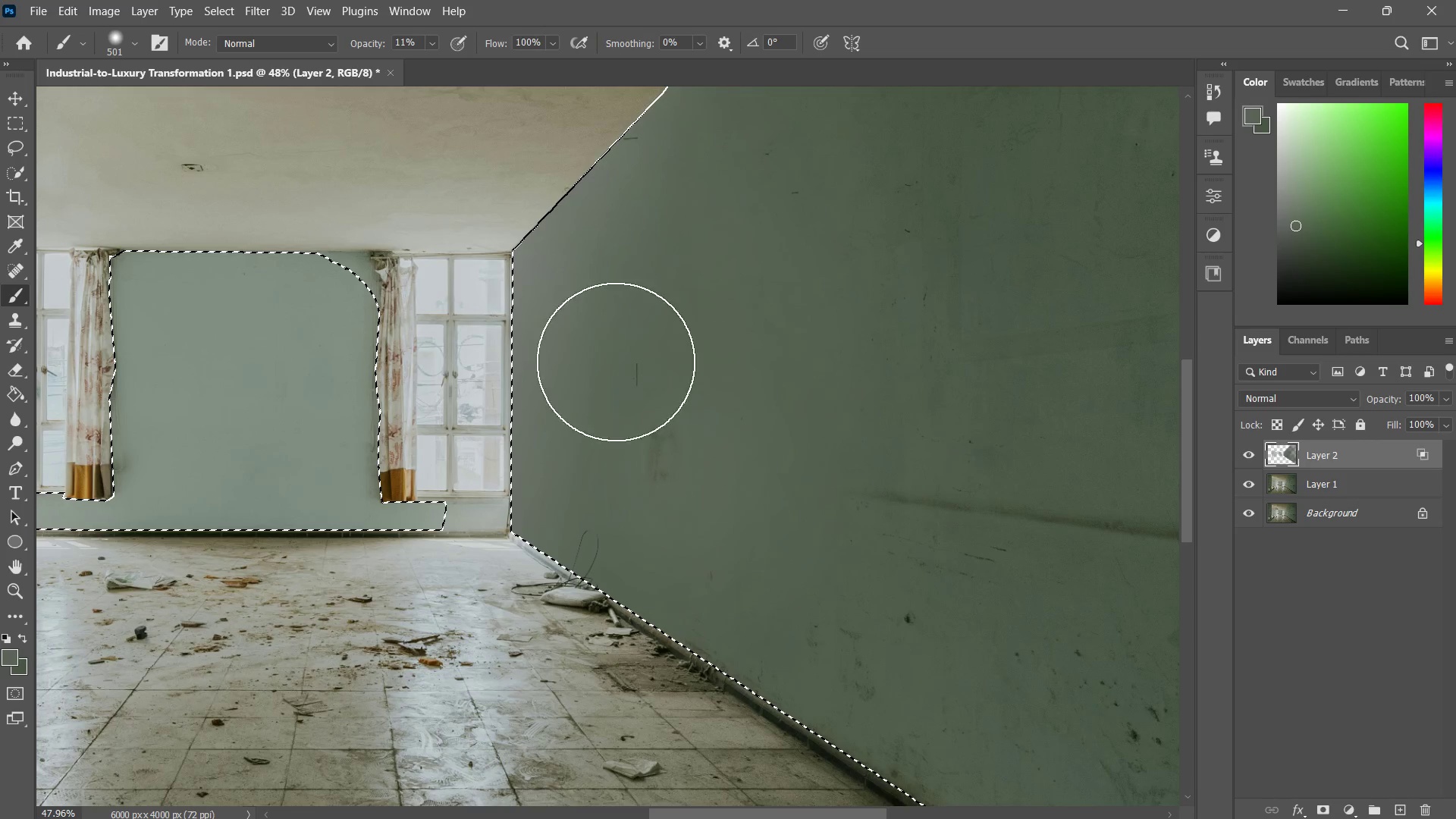 
left_click_drag(start_coordinate=[616, 362], to_coordinate=[695, 475])
 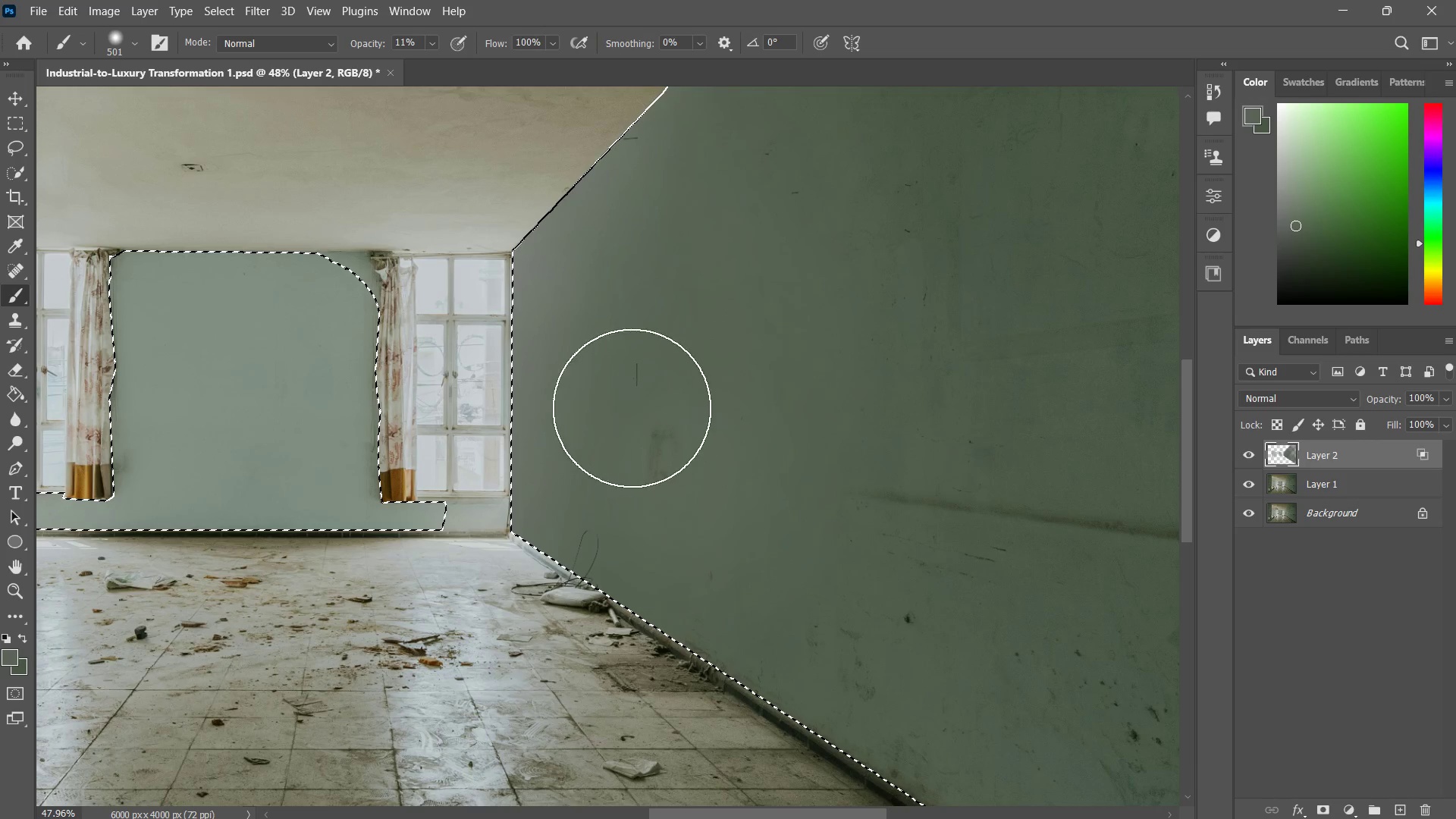 
left_click_drag(start_coordinate=[633, 400], to_coordinate=[682, 475])
 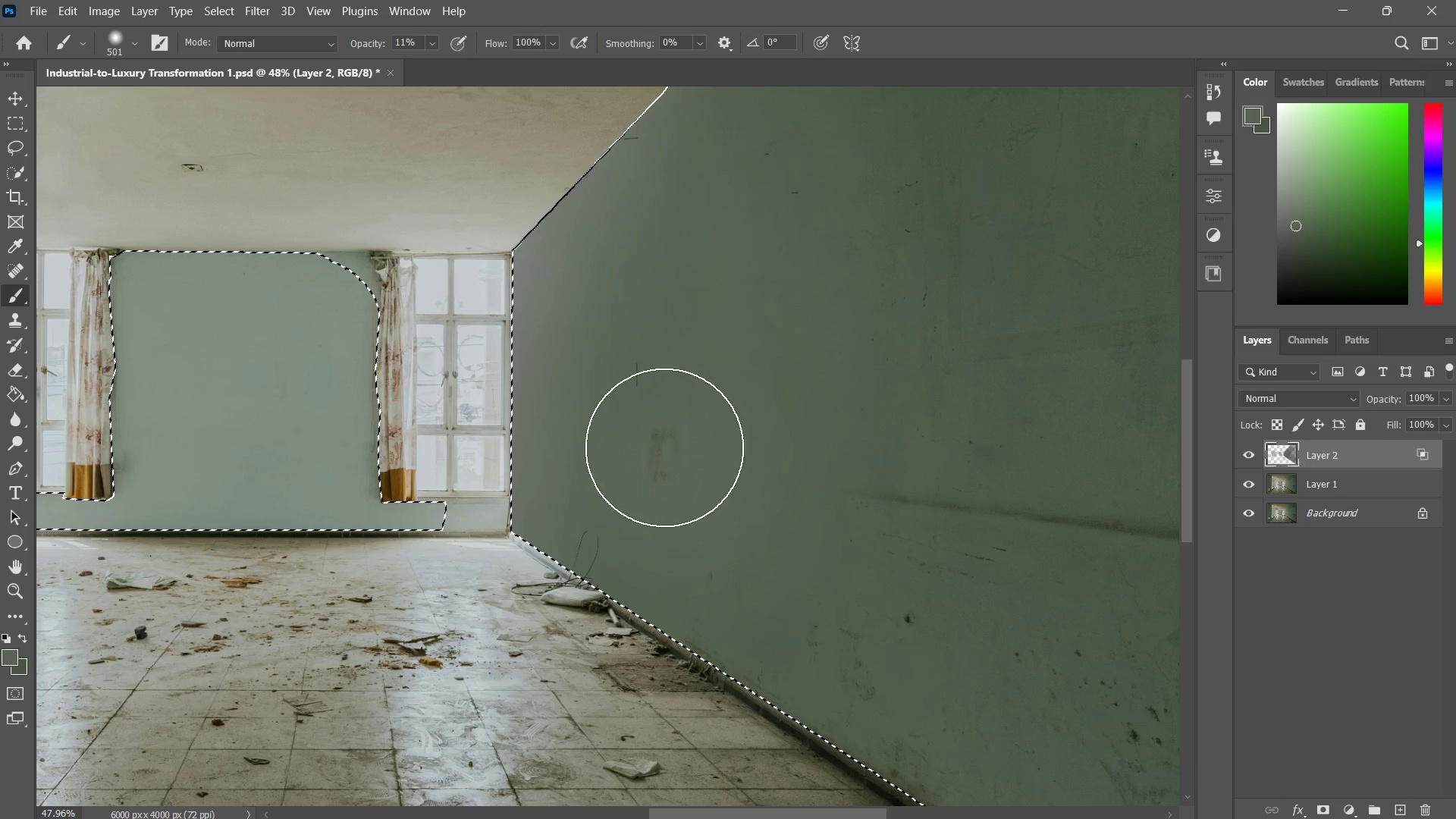 
left_click_drag(start_coordinate=[635, 435], to_coordinate=[672, 466])
 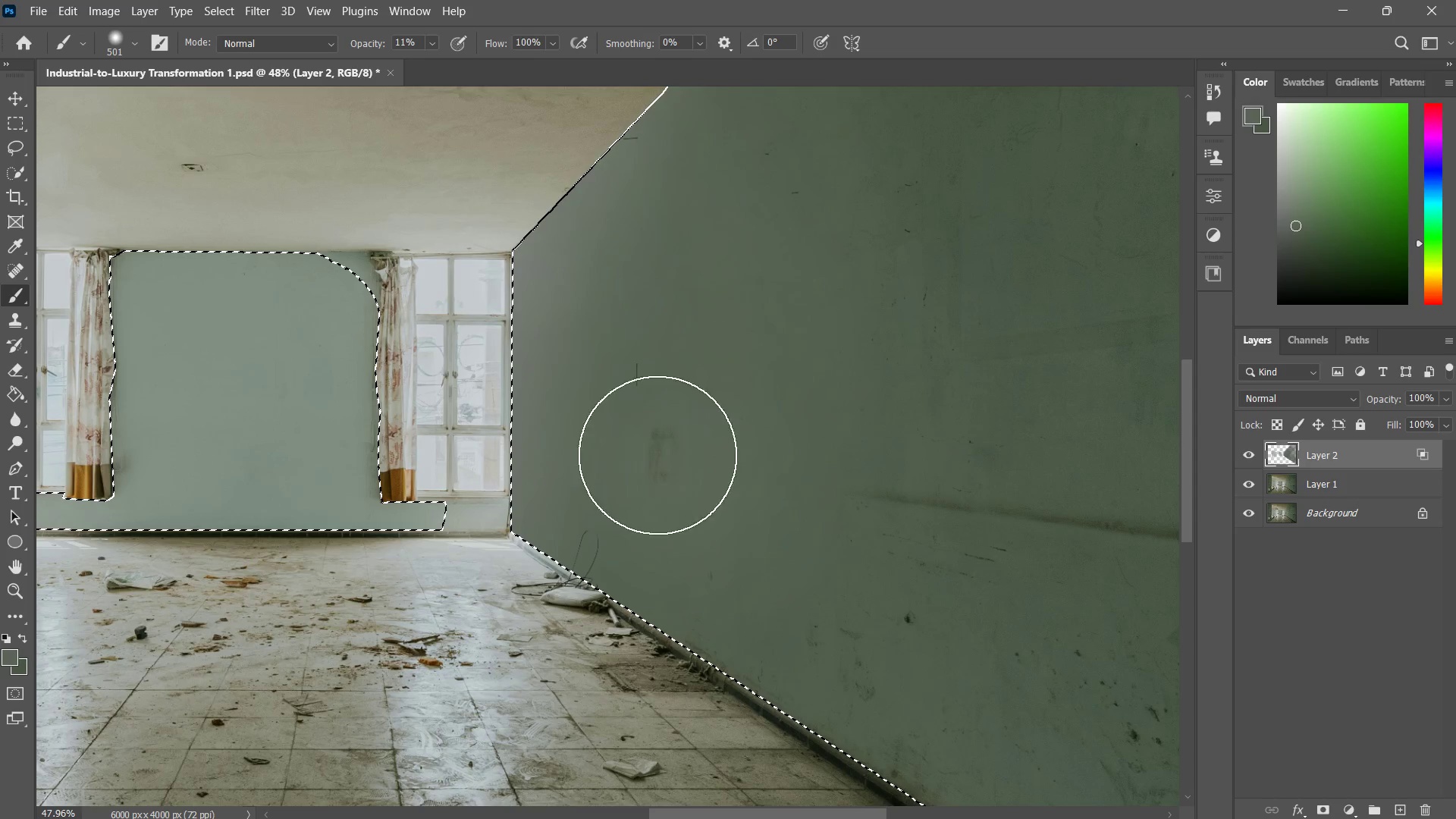 
left_click_drag(start_coordinate=[690, 431], to_coordinate=[701, 497])
 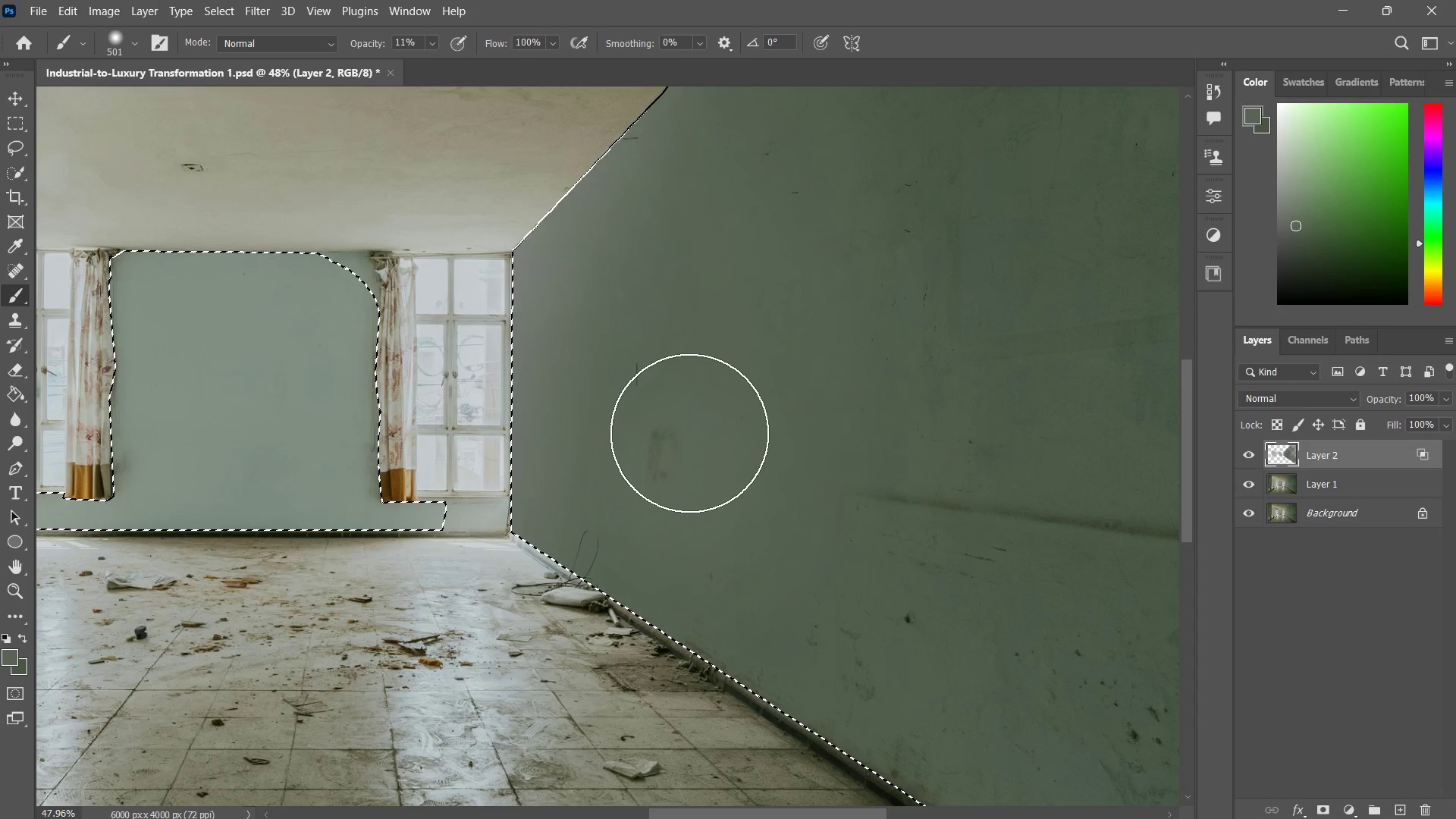 
left_click_drag(start_coordinate=[689, 433], to_coordinate=[756, 497])
 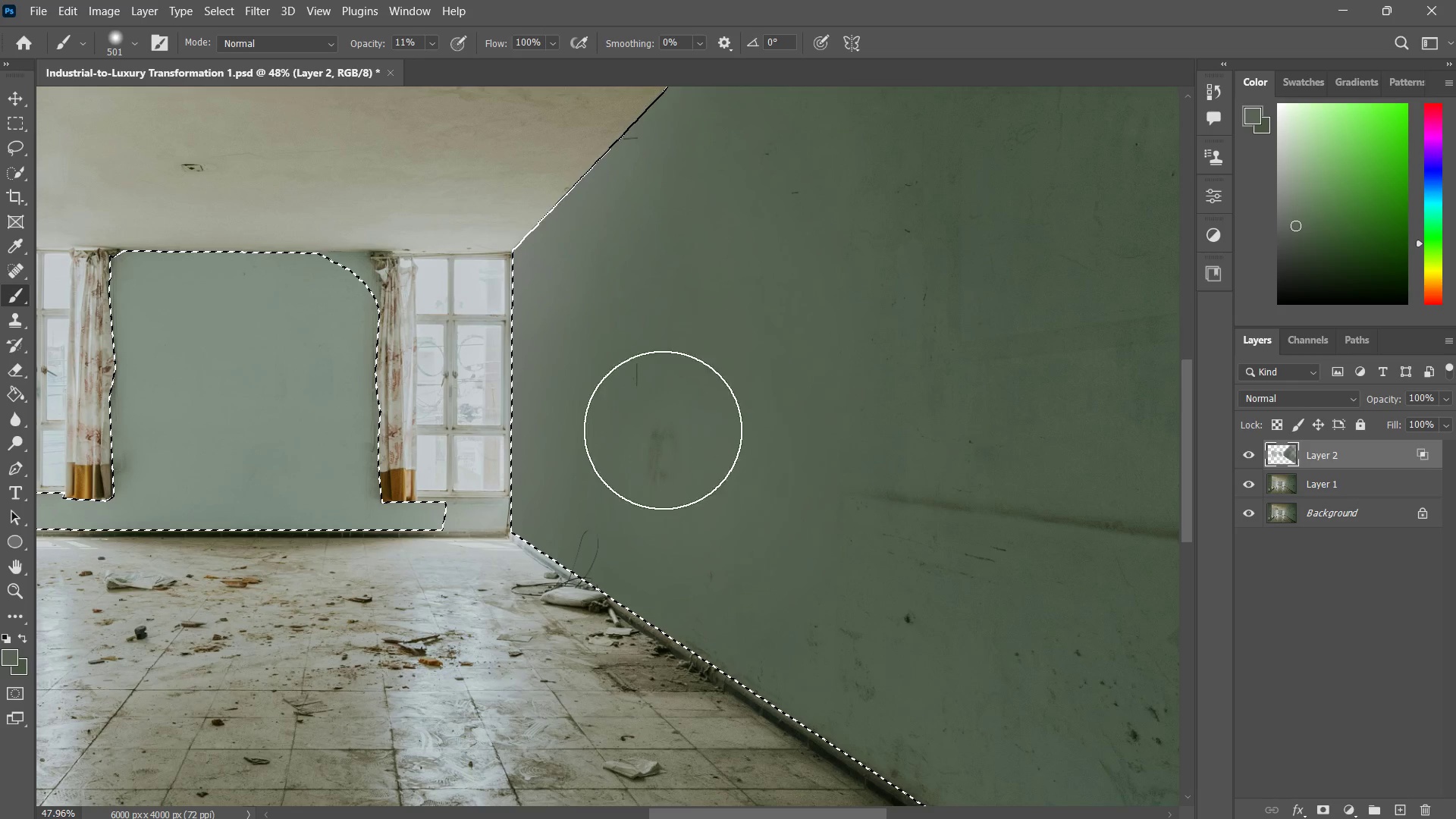 
left_click_drag(start_coordinate=[666, 420], to_coordinate=[795, 534])
 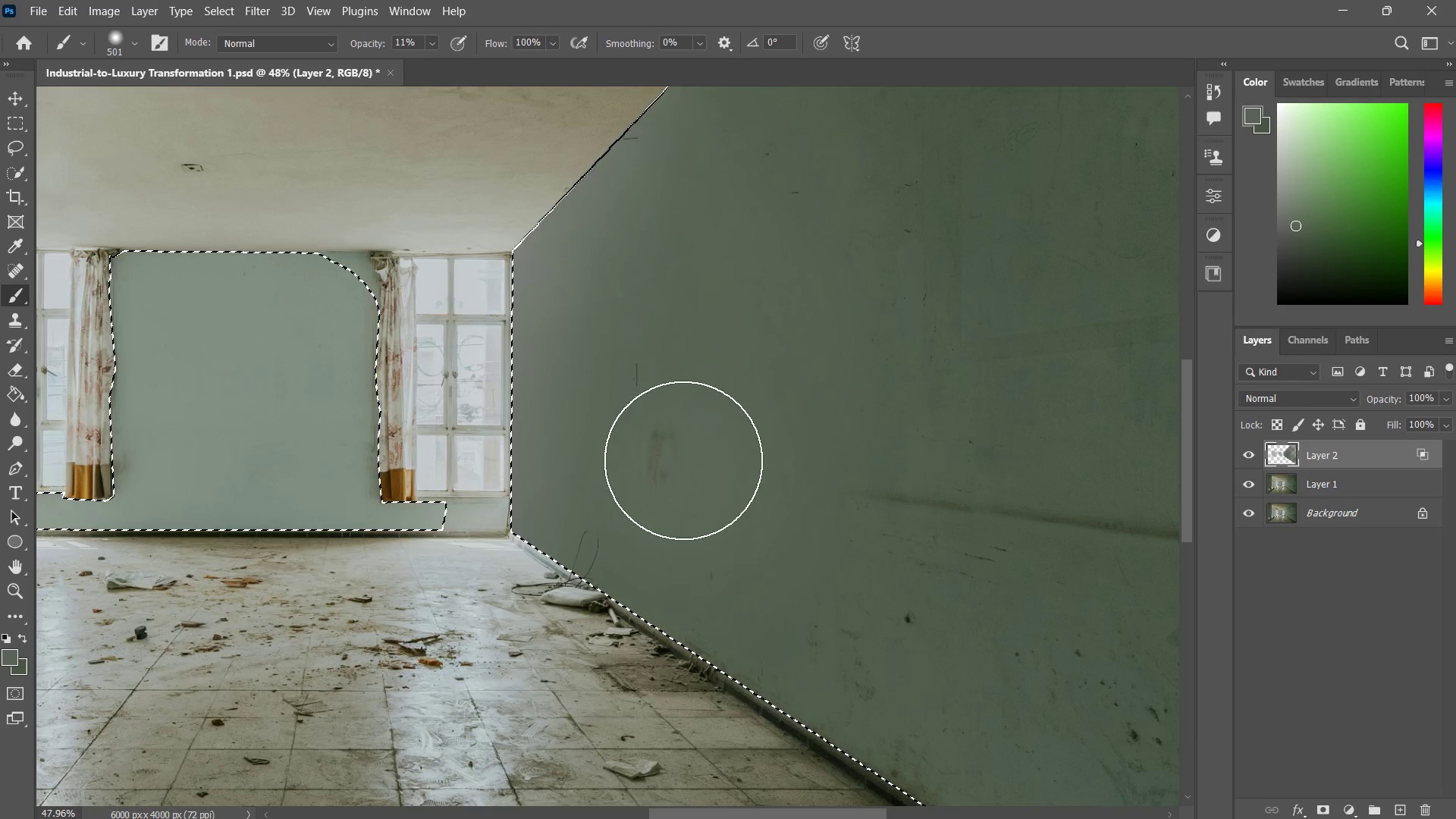 
left_click_drag(start_coordinate=[676, 438], to_coordinate=[772, 516])
 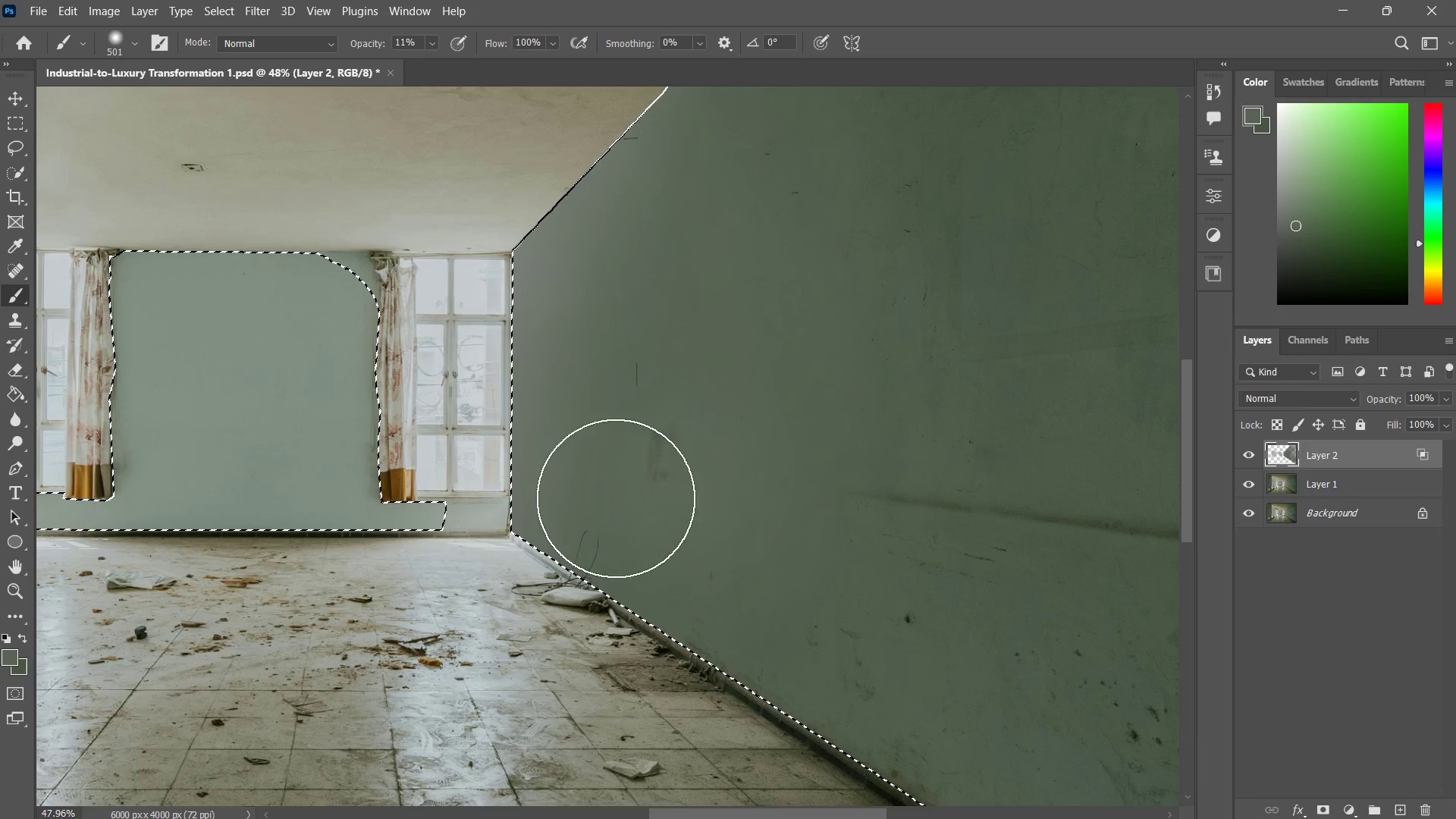 
left_click_drag(start_coordinate=[610, 433], to_coordinate=[653, 533])
 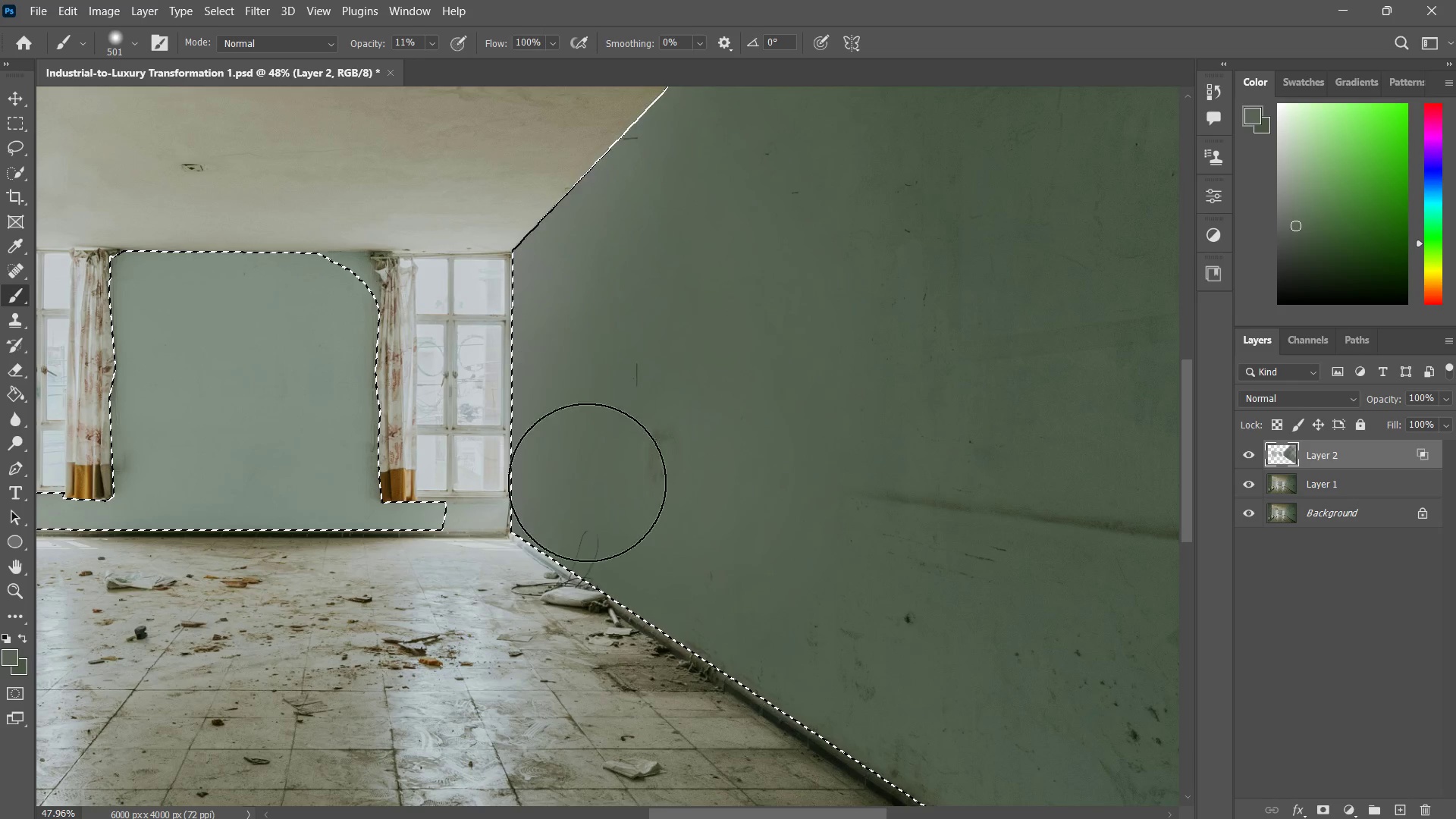 
left_click_drag(start_coordinate=[566, 416], to_coordinate=[669, 543])
 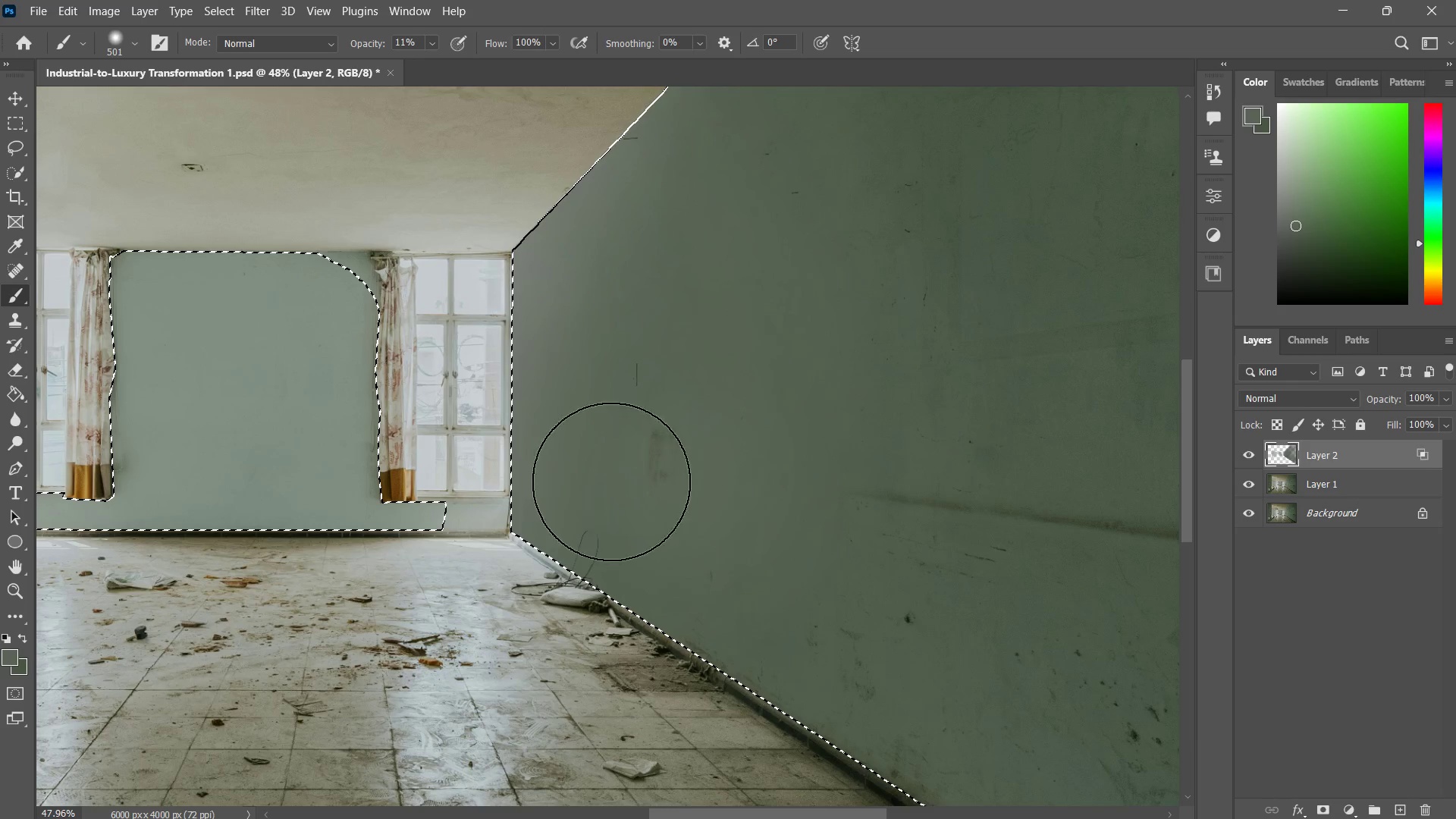 
left_click_drag(start_coordinate=[610, 482], to_coordinate=[645, 541])
 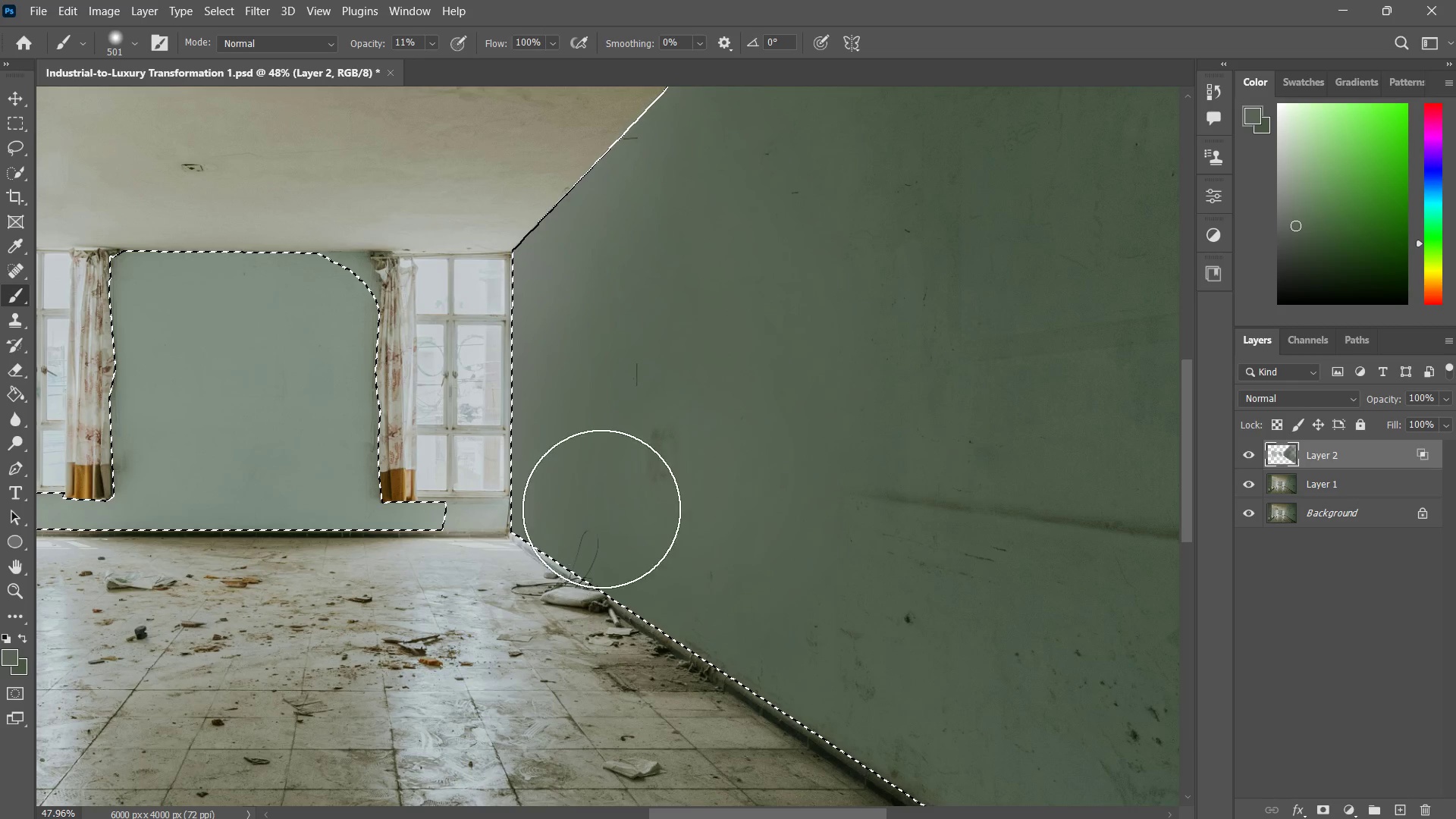 
left_click_drag(start_coordinate=[601, 509], to_coordinate=[600, 516])
 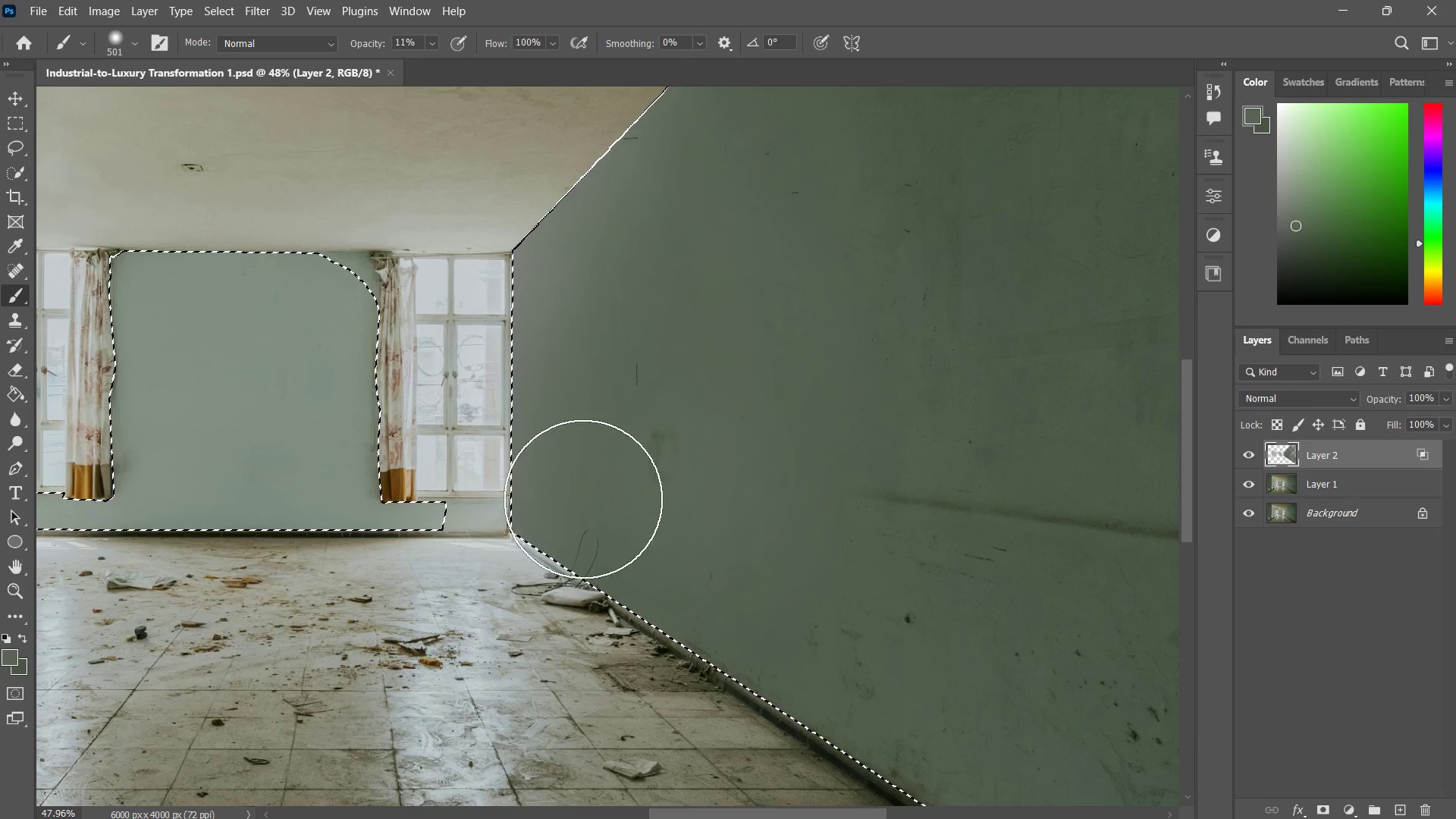 
left_click_drag(start_coordinate=[583, 499], to_coordinate=[592, 511])
 